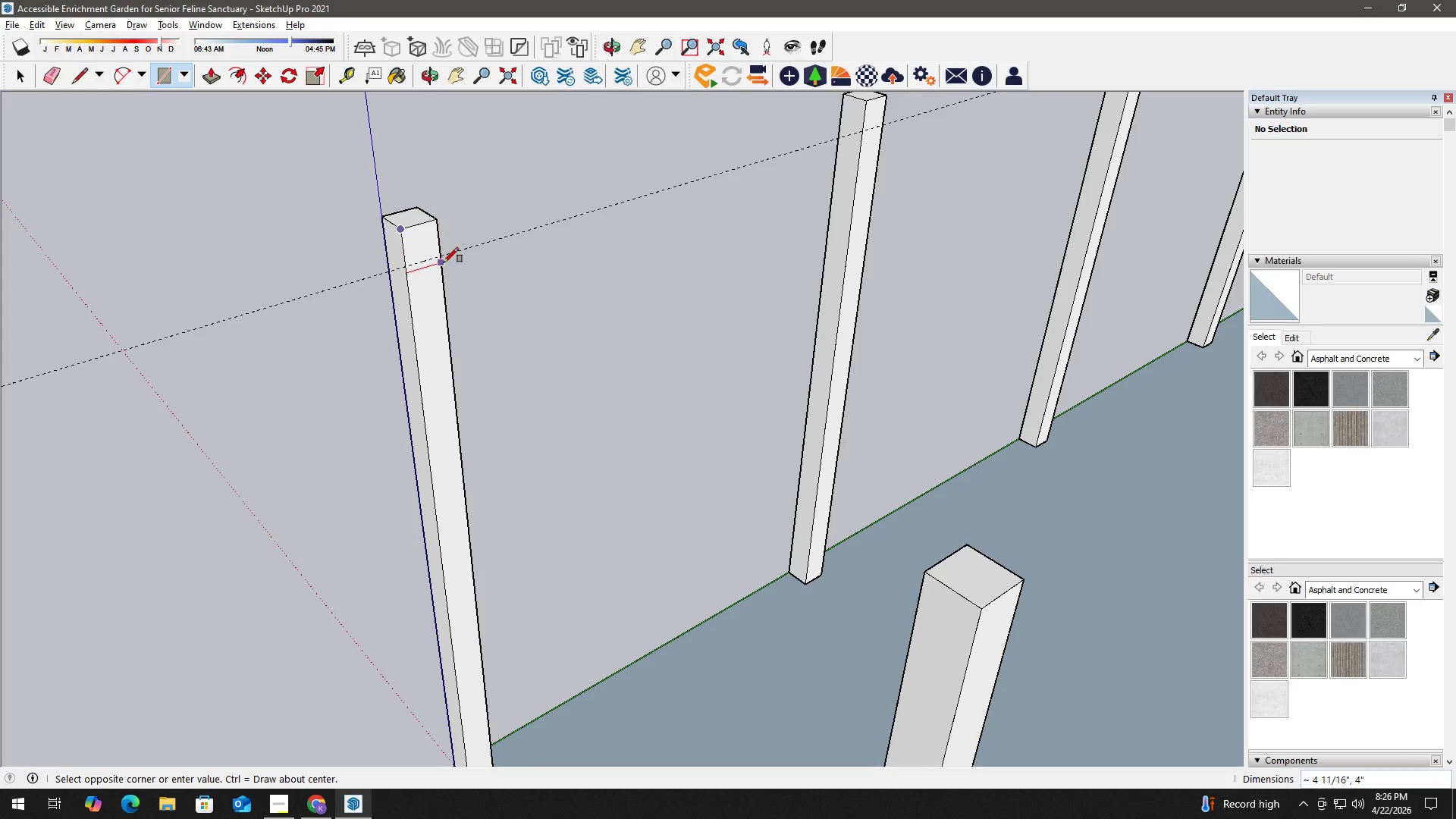 
left_click([439, 253])
 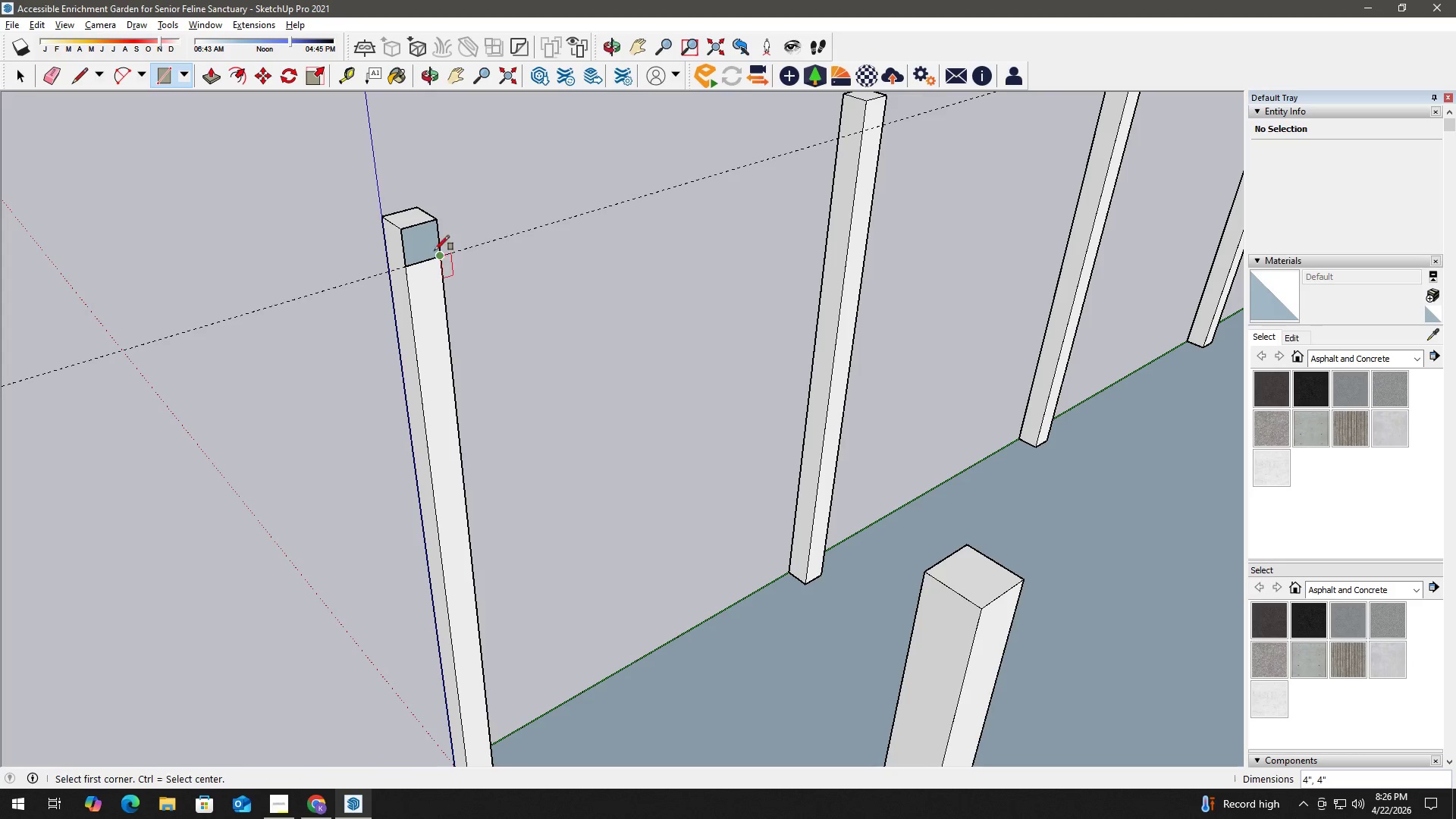 
key(Space)
 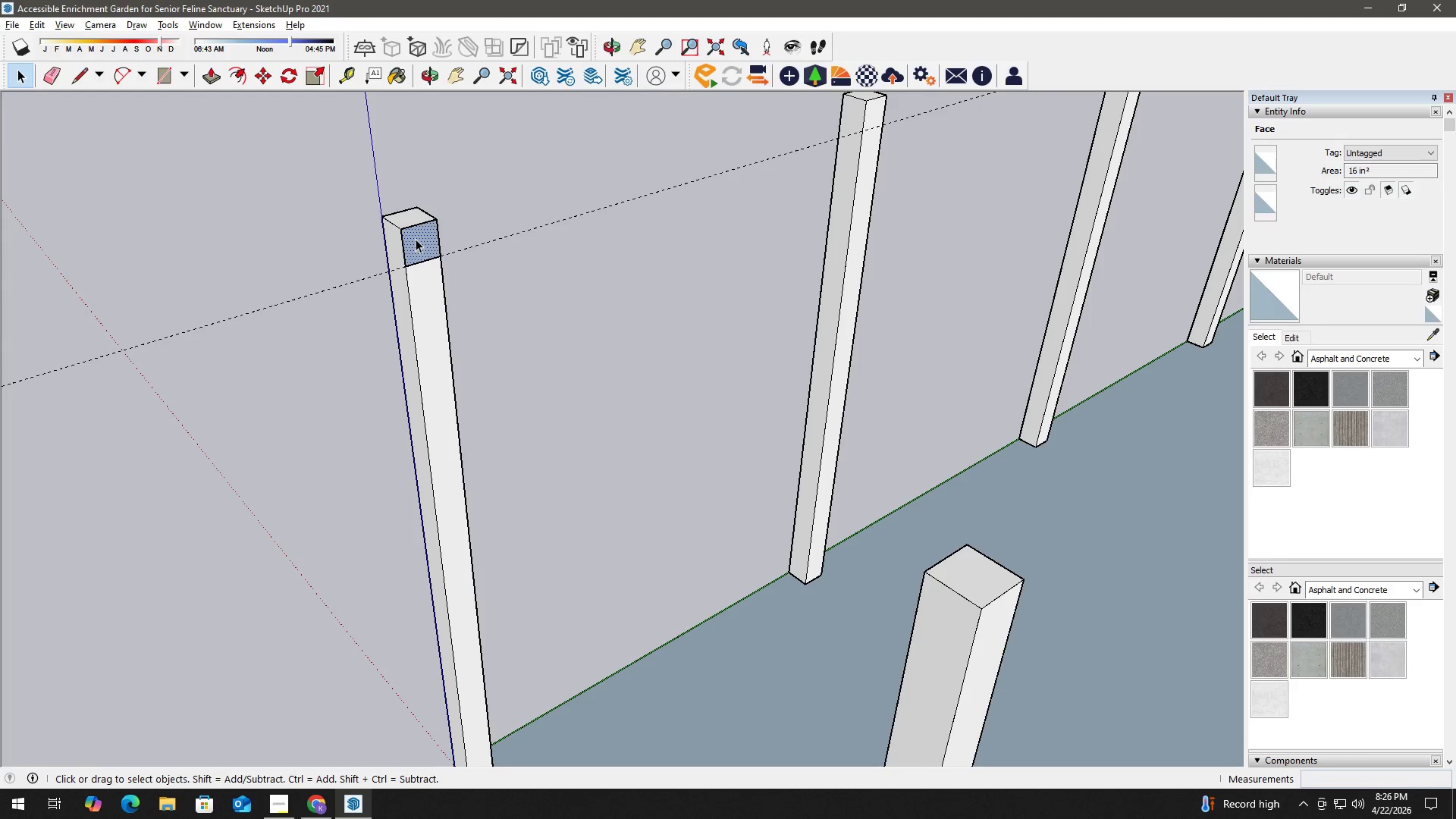 
key(P)
 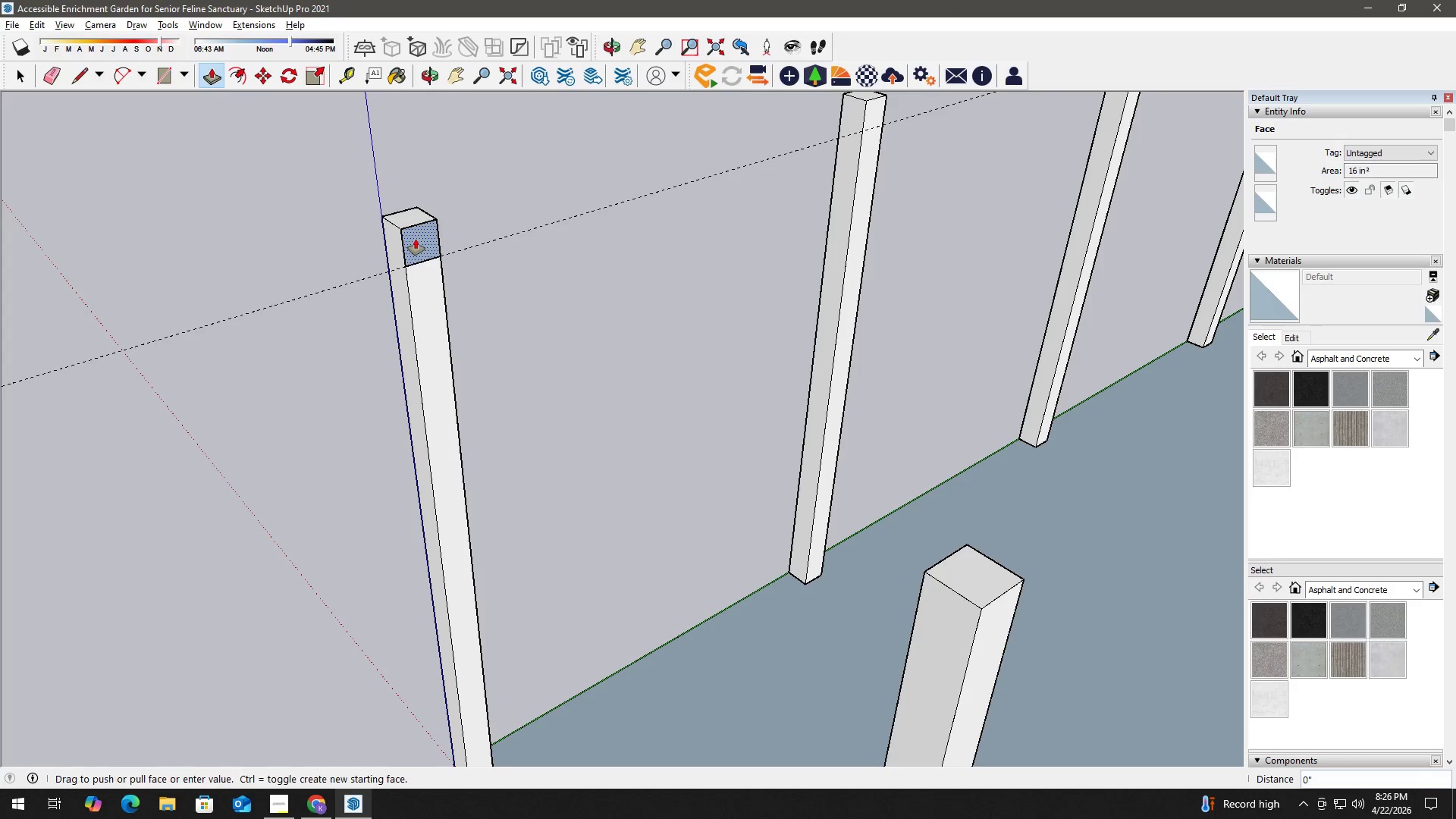 
left_click([416, 239])
 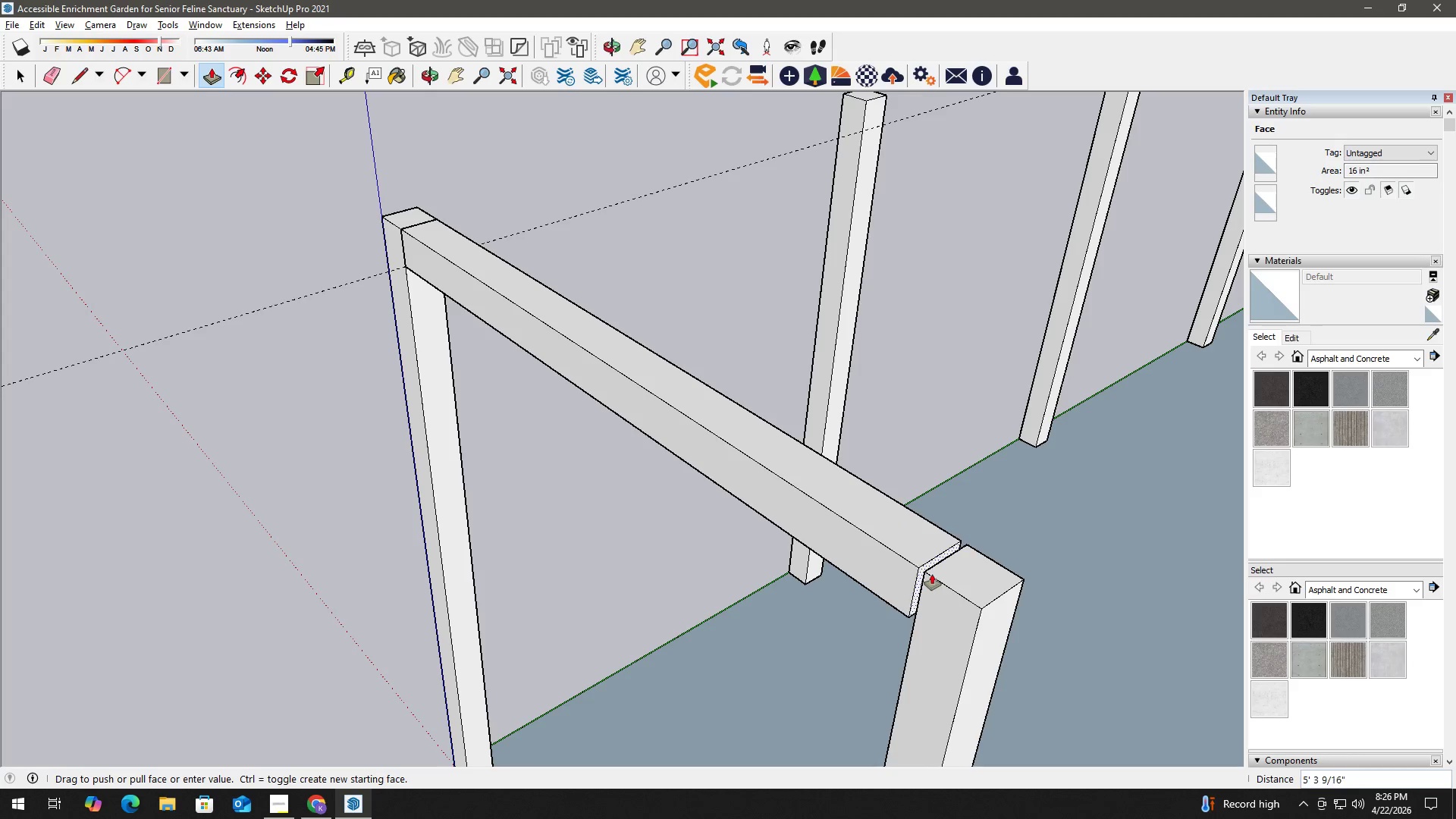 
scroll: coordinate [1028, 552], scroll_direction: up, amount: 2.0
 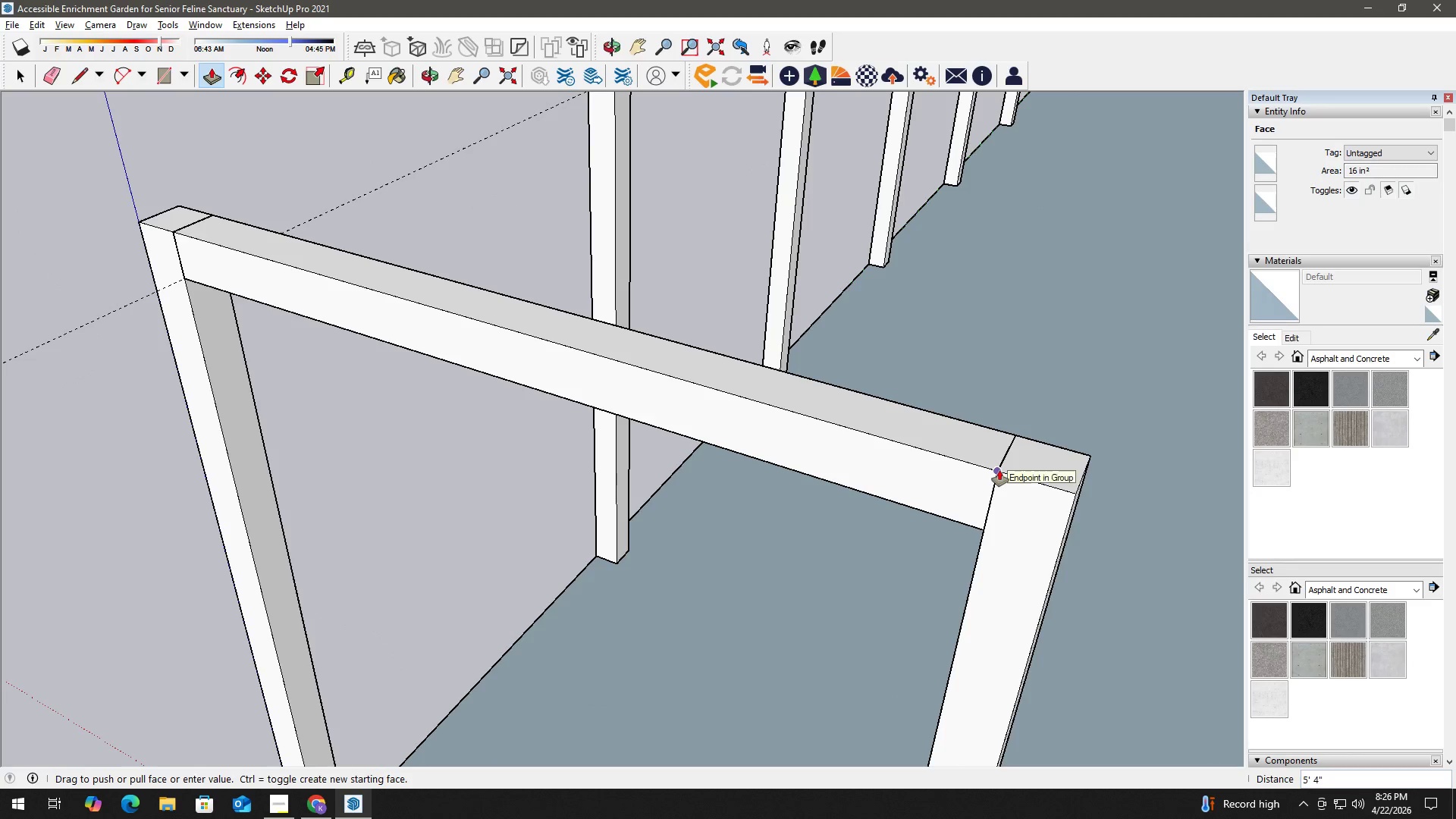 
left_click([999, 470])
 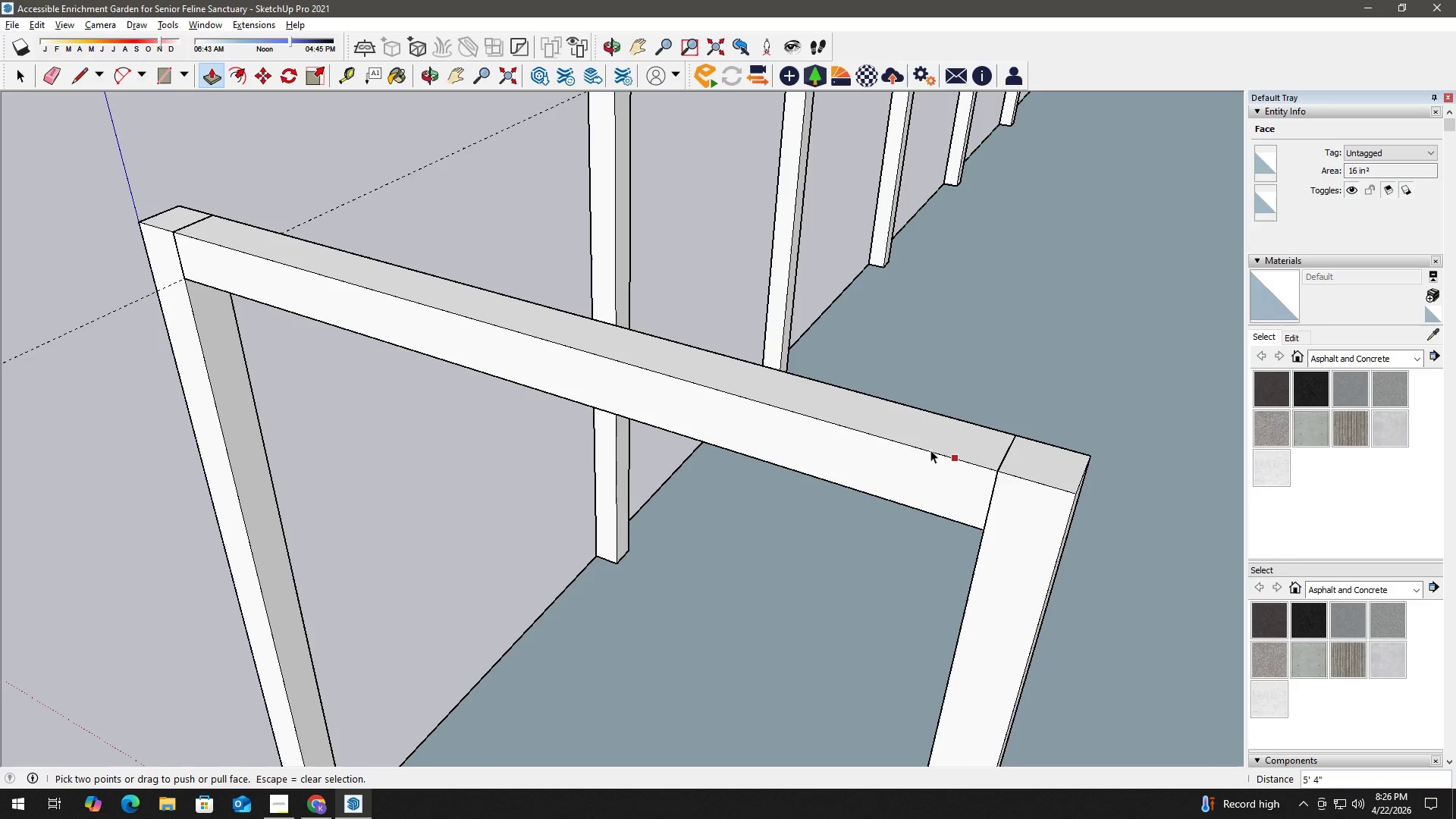 
key(Space)
 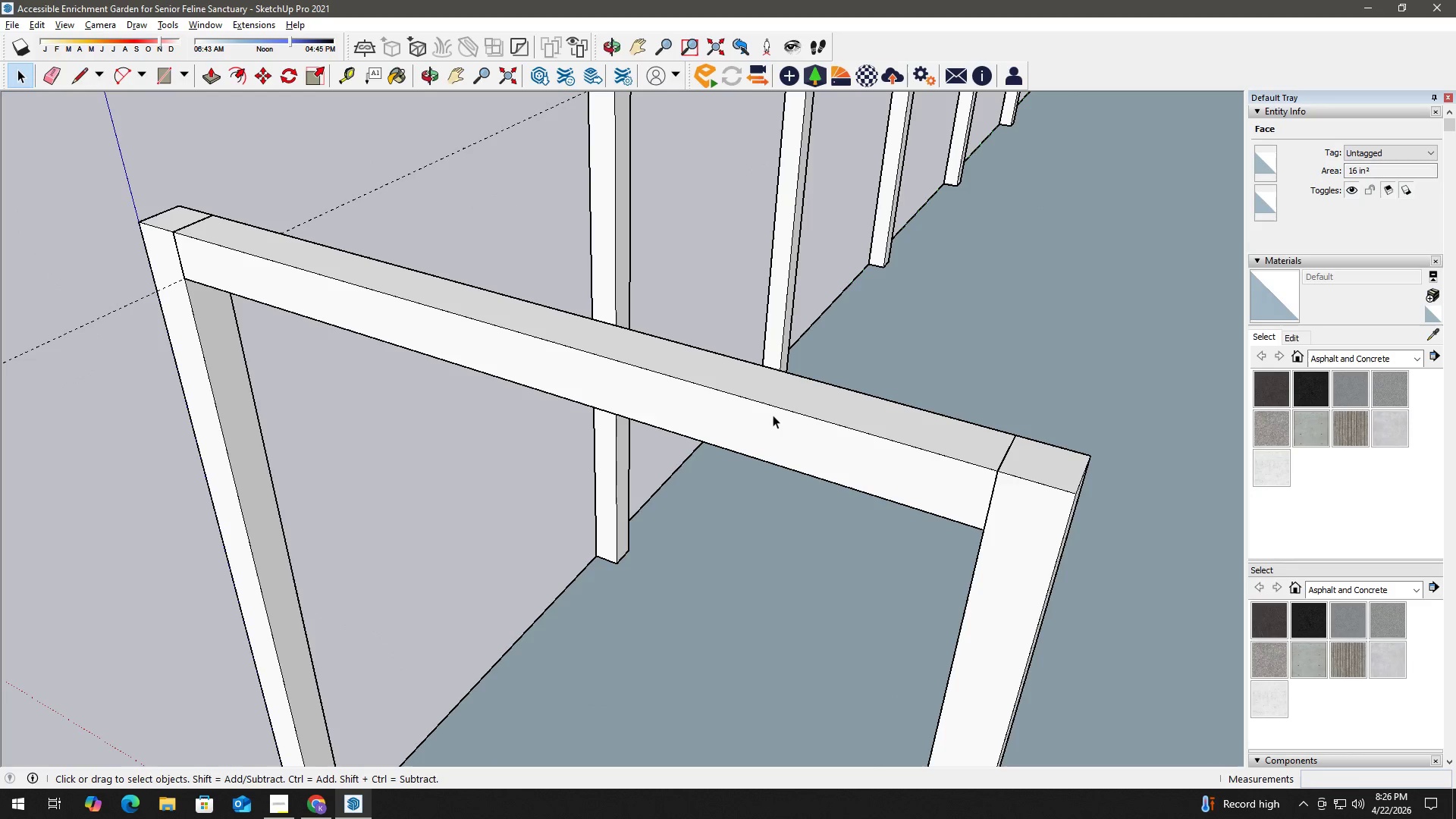 
double_click([773, 415])
 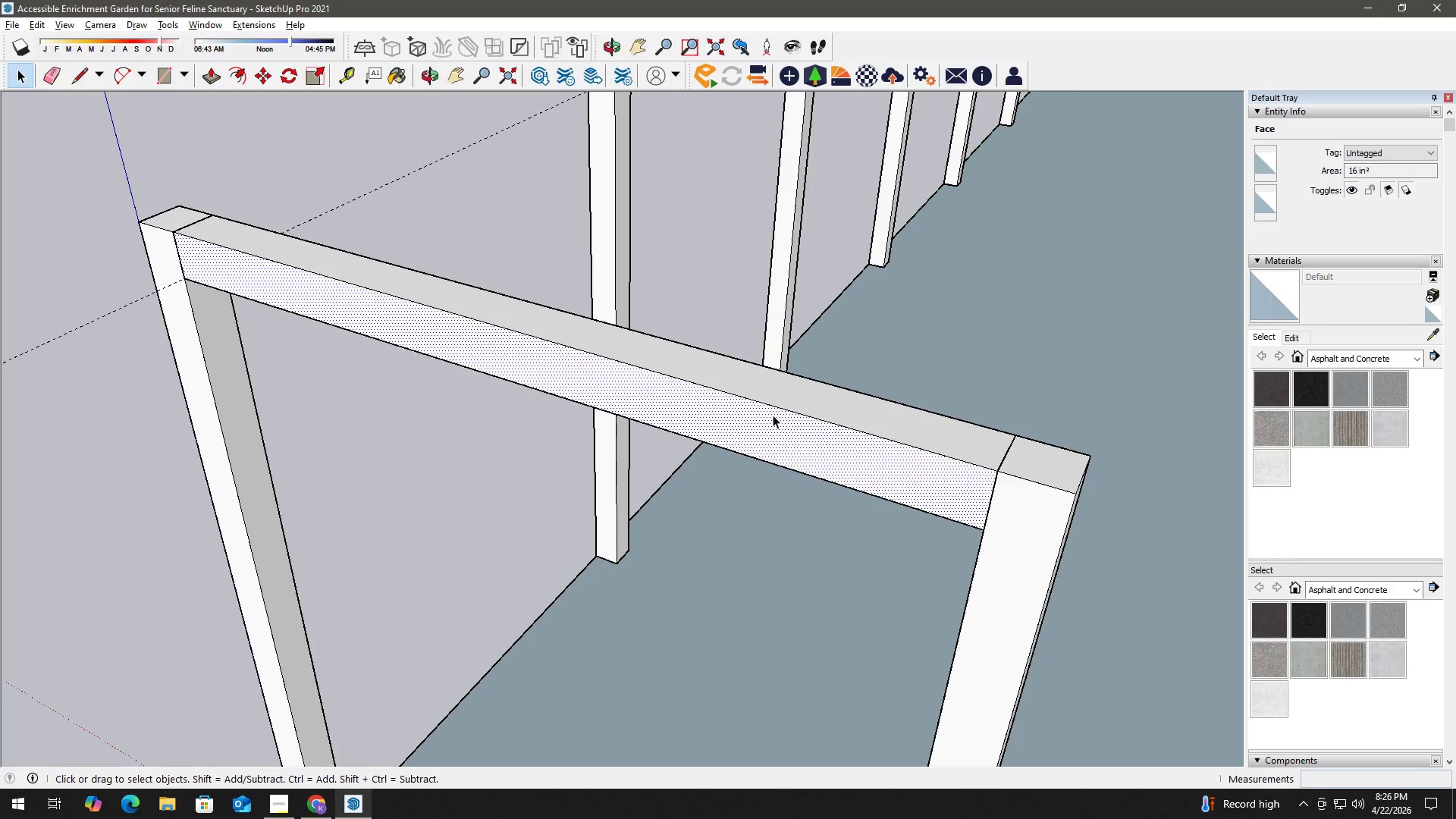 
triple_click([773, 415])
 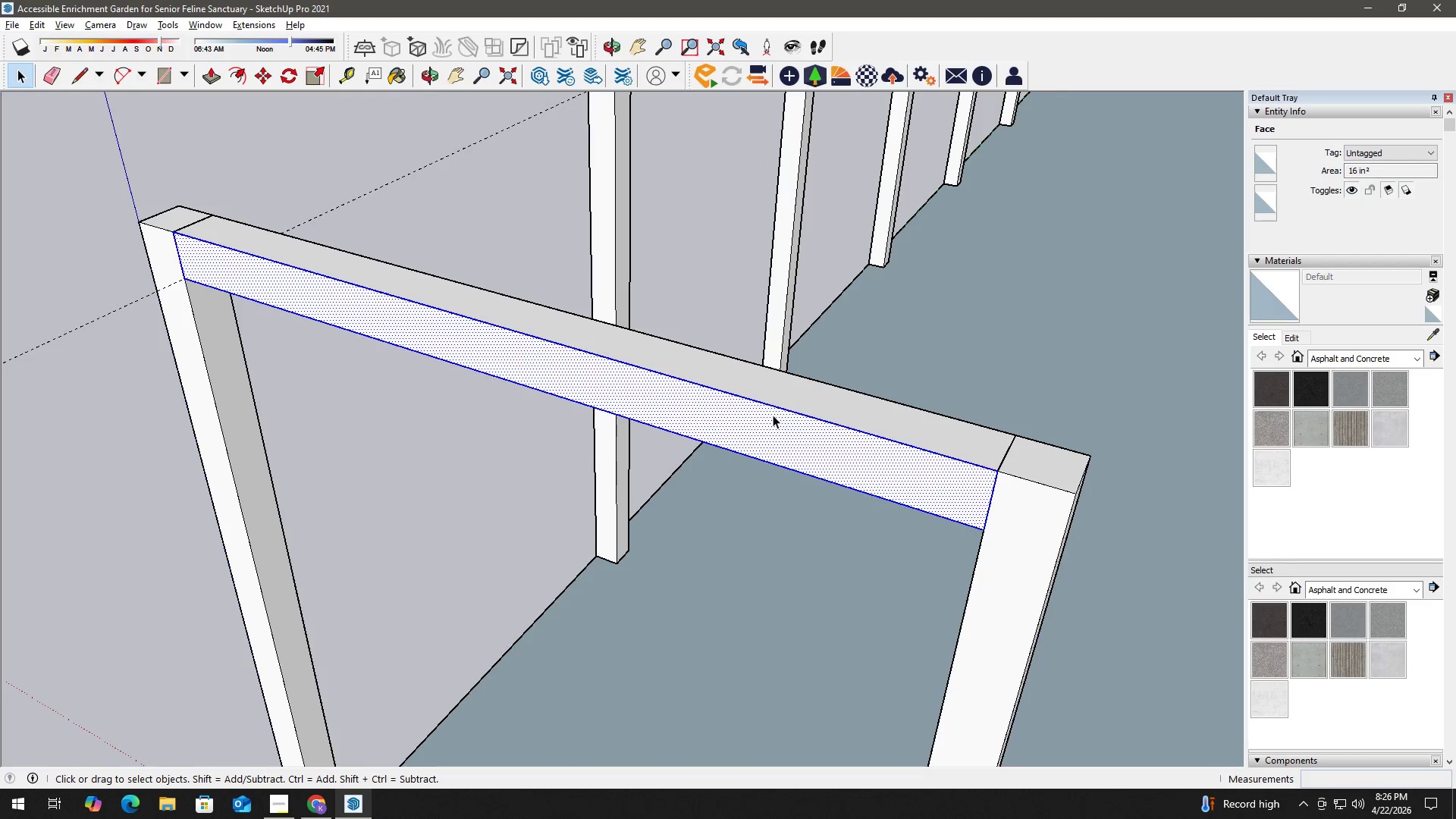 
triple_click([773, 415])
 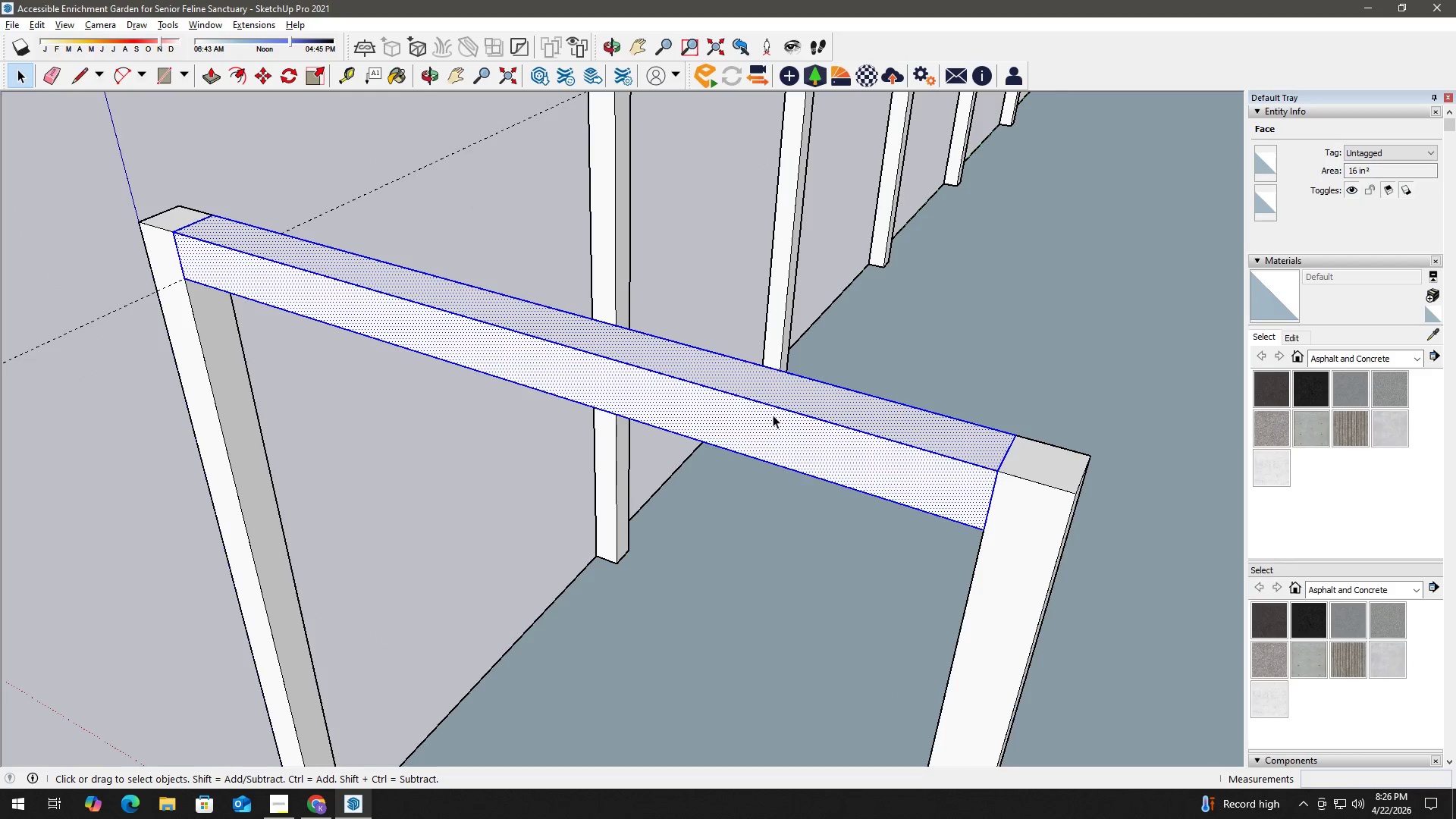 
right_click([773, 415])
 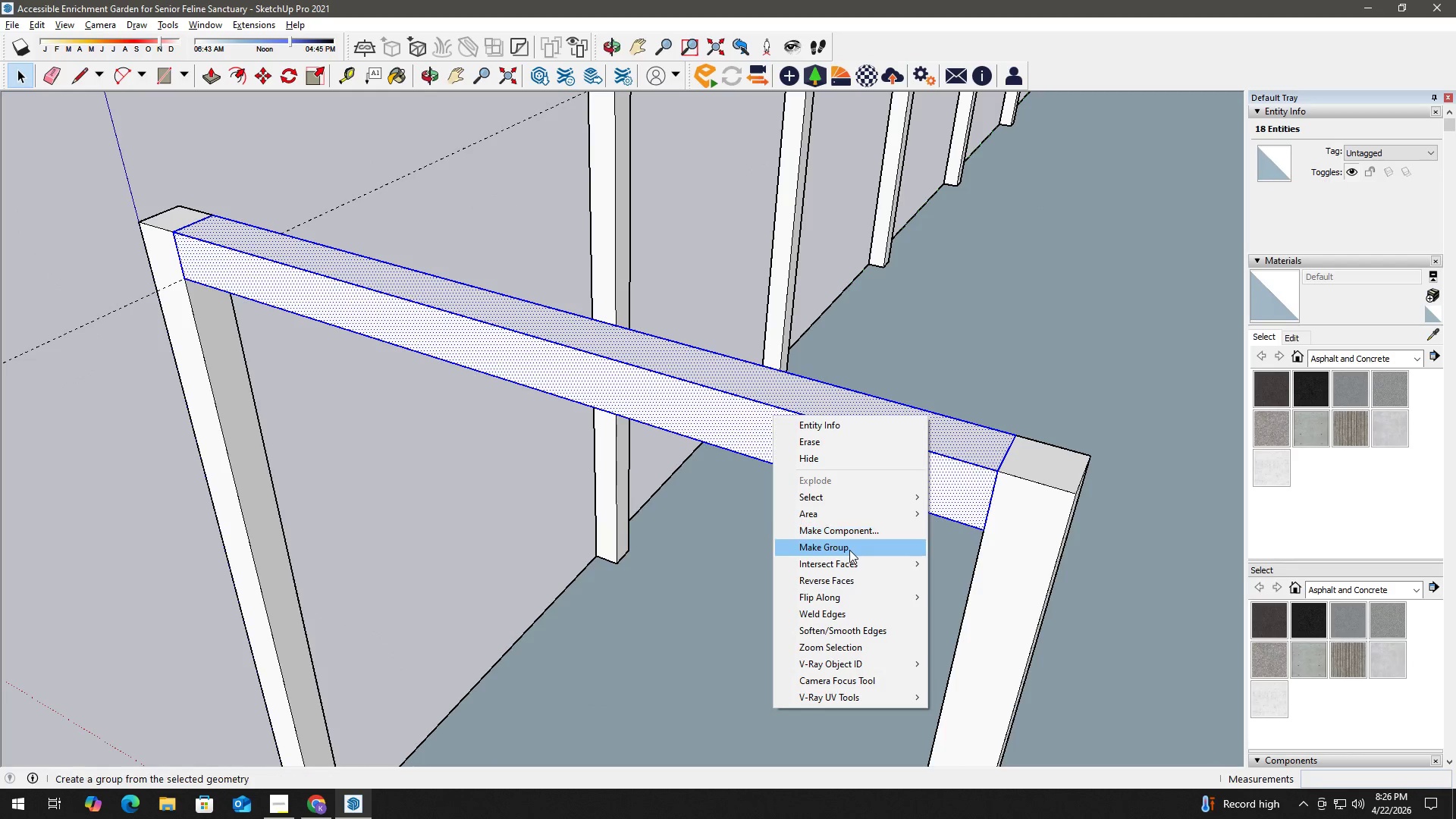 
left_click([849, 550])
 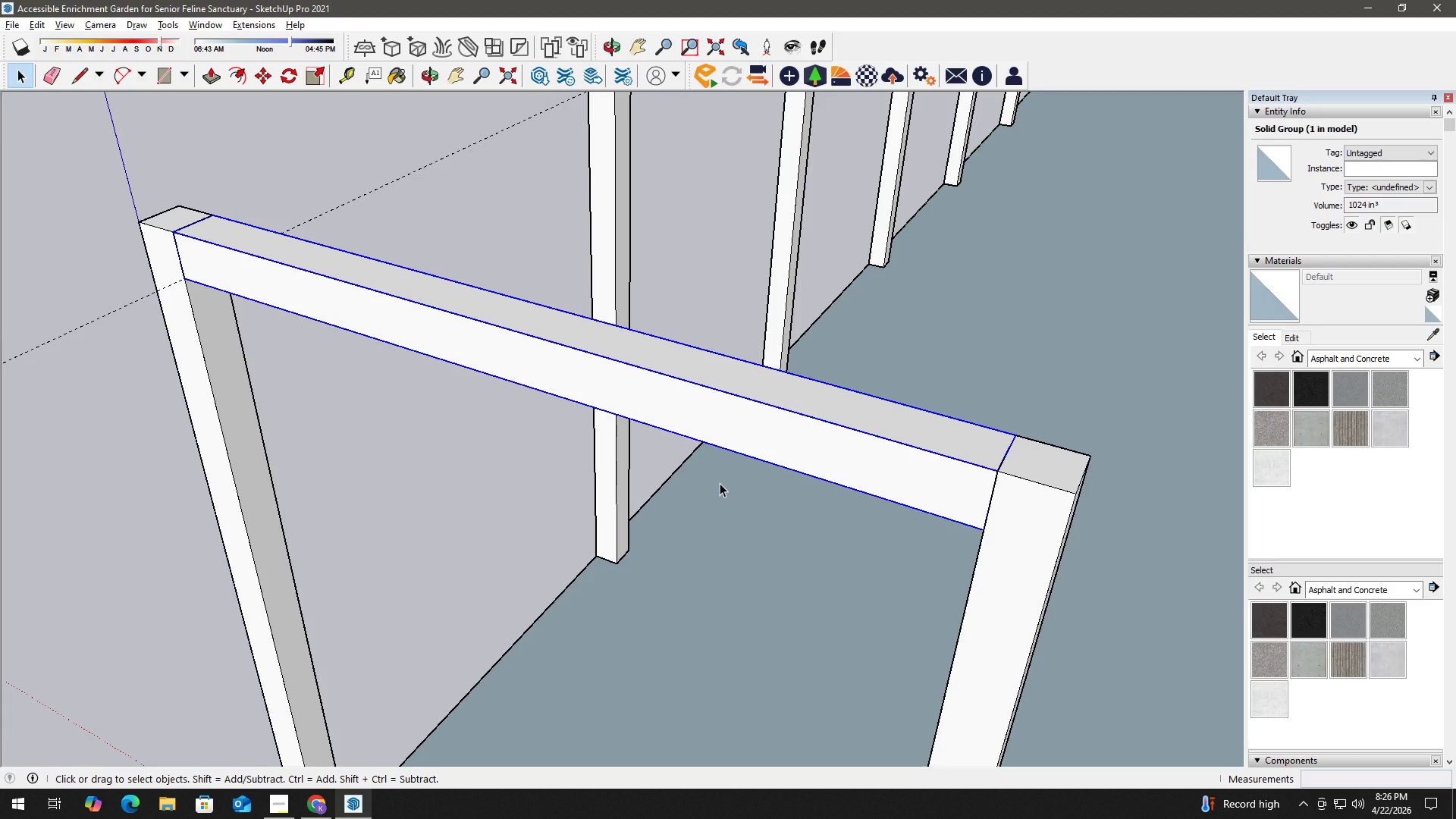 
wait(14.17)
 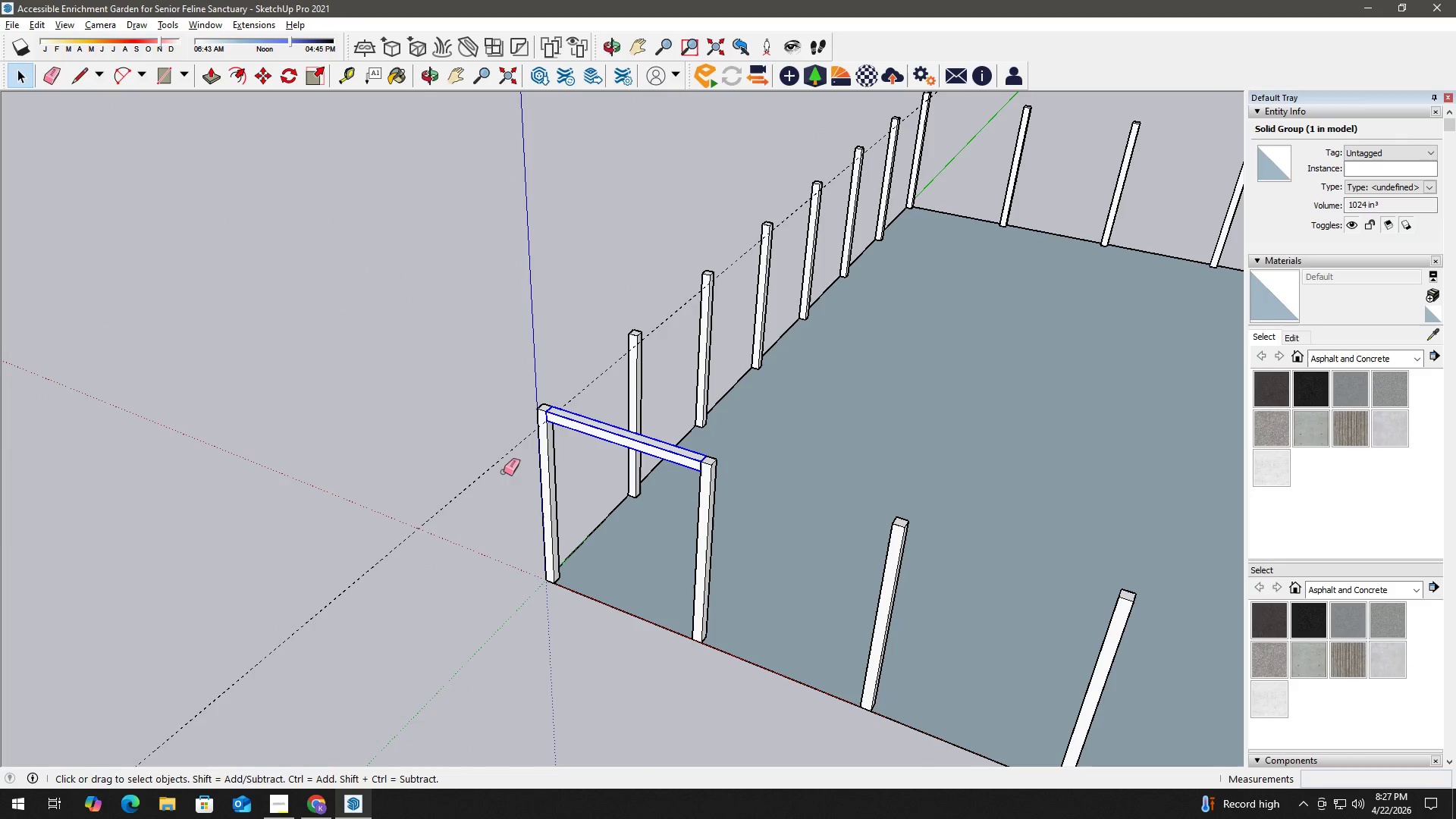 
key(E)
 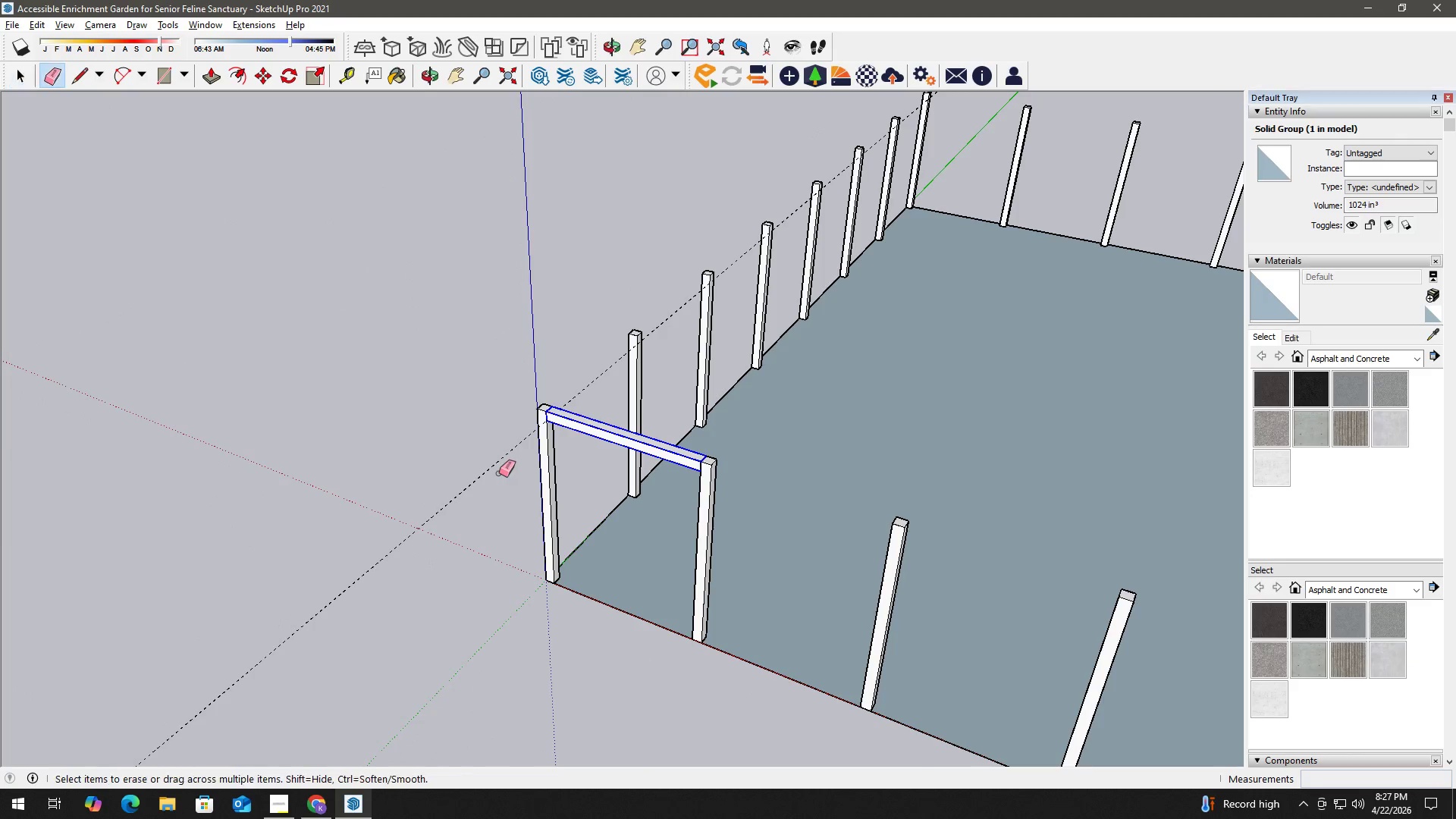 
left_click_drag(start_coordinate=[497, 472], to_coordinate=[479, 452])
 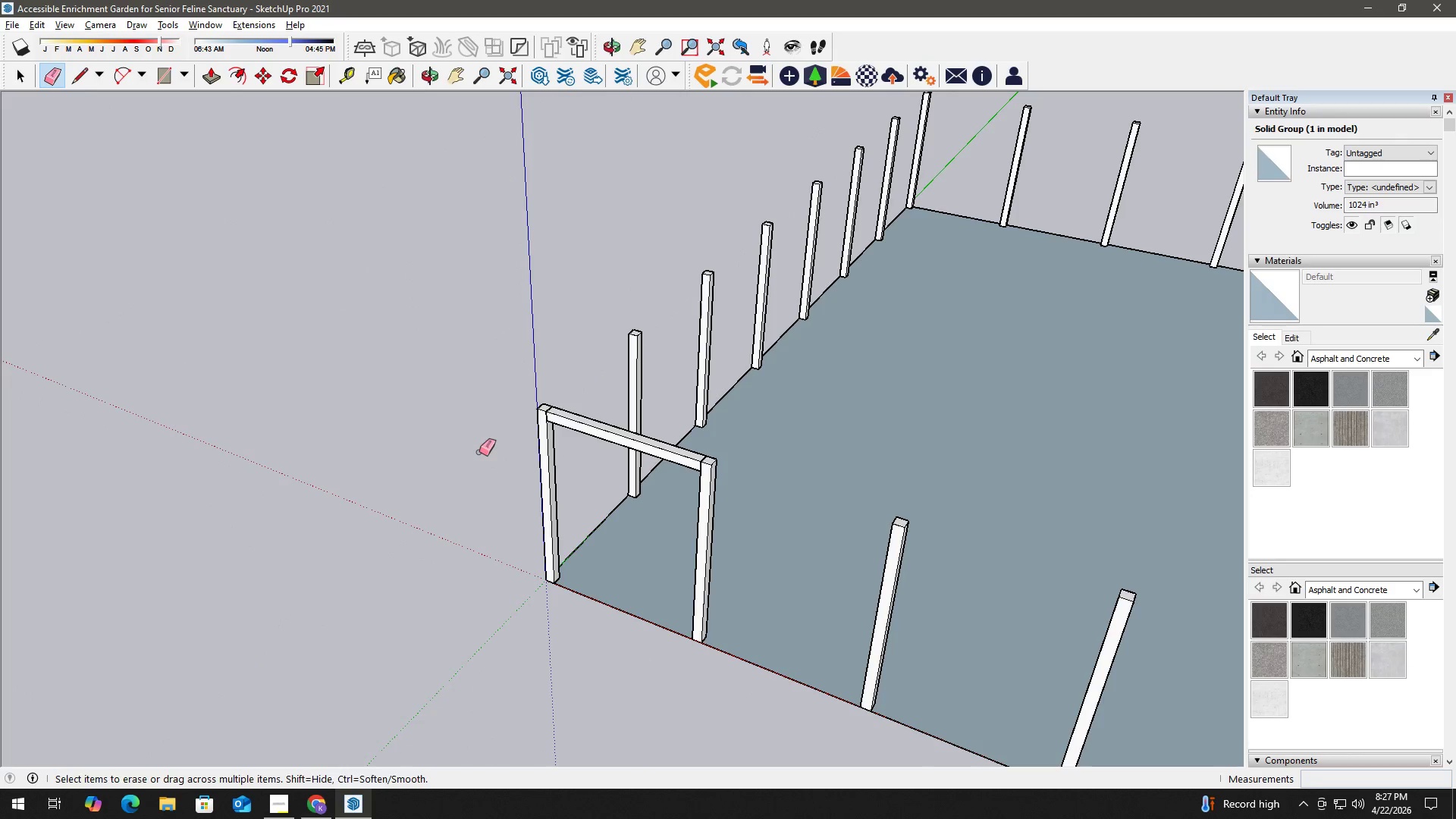 
scroll: coordinate [579, 454], scroll_direction: down, amount: 10.0
 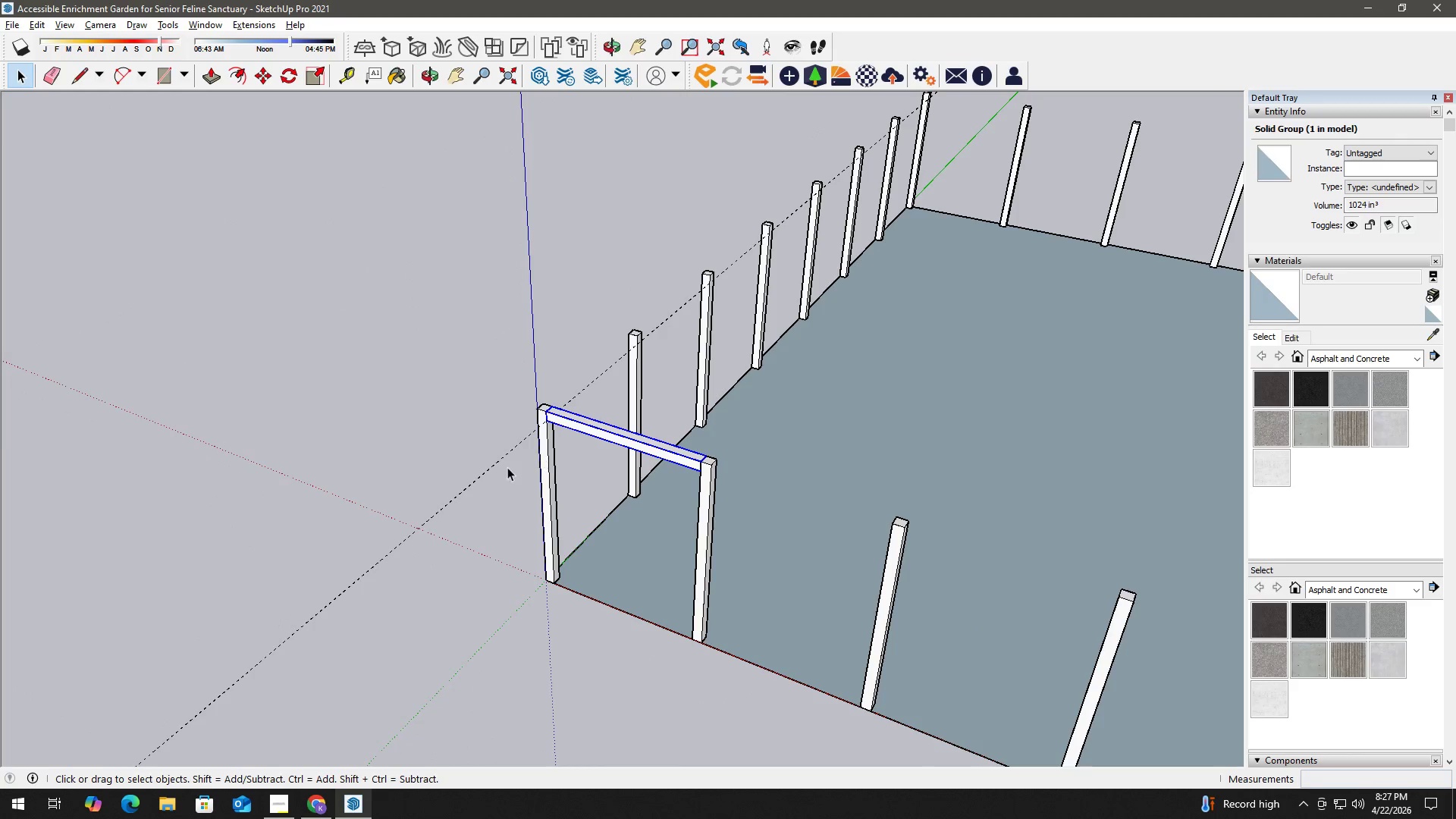 
key(Space)
 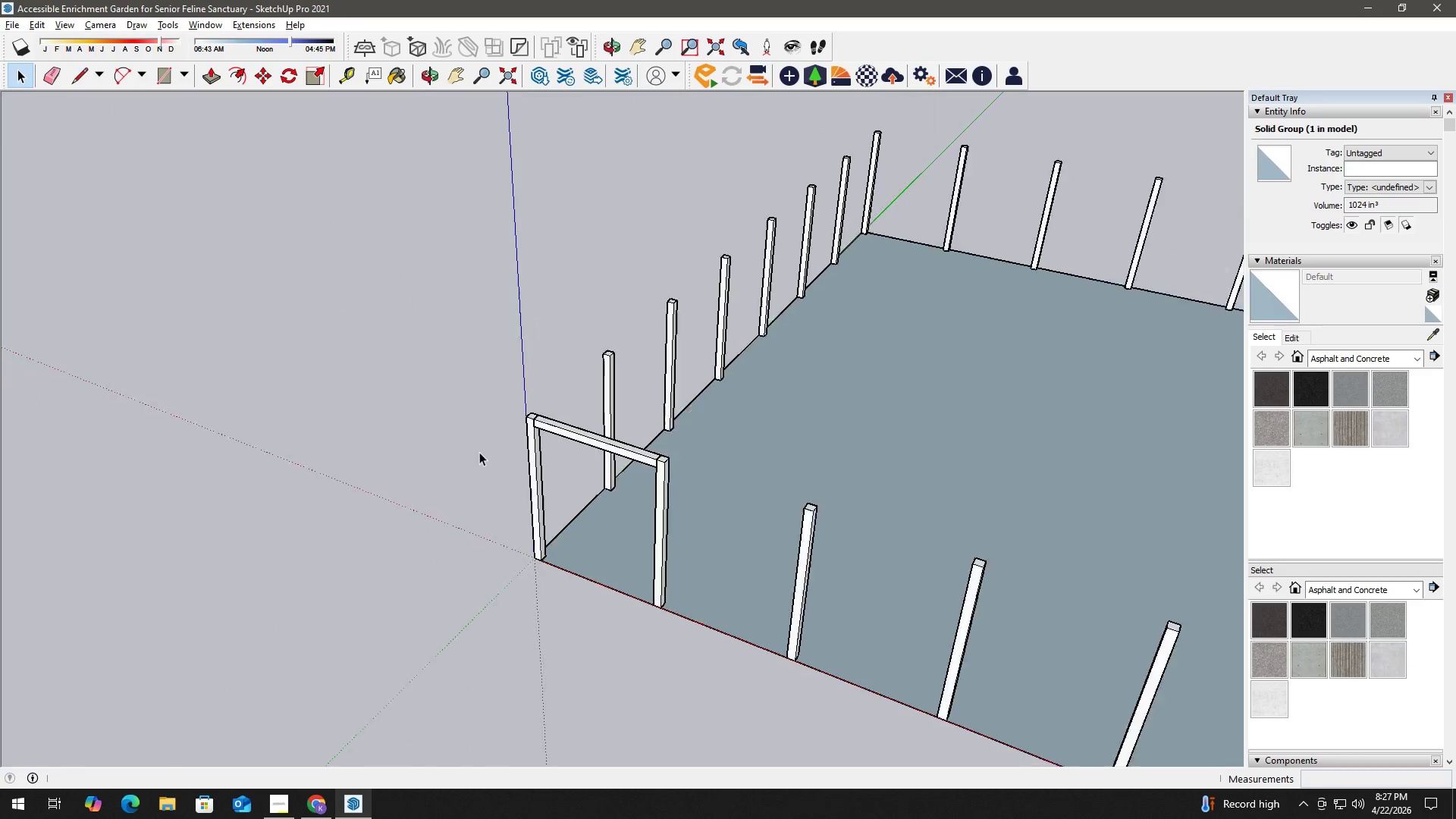 
scroll: coordinate [479, 452], scroll_direction: down, amount: 3.0
 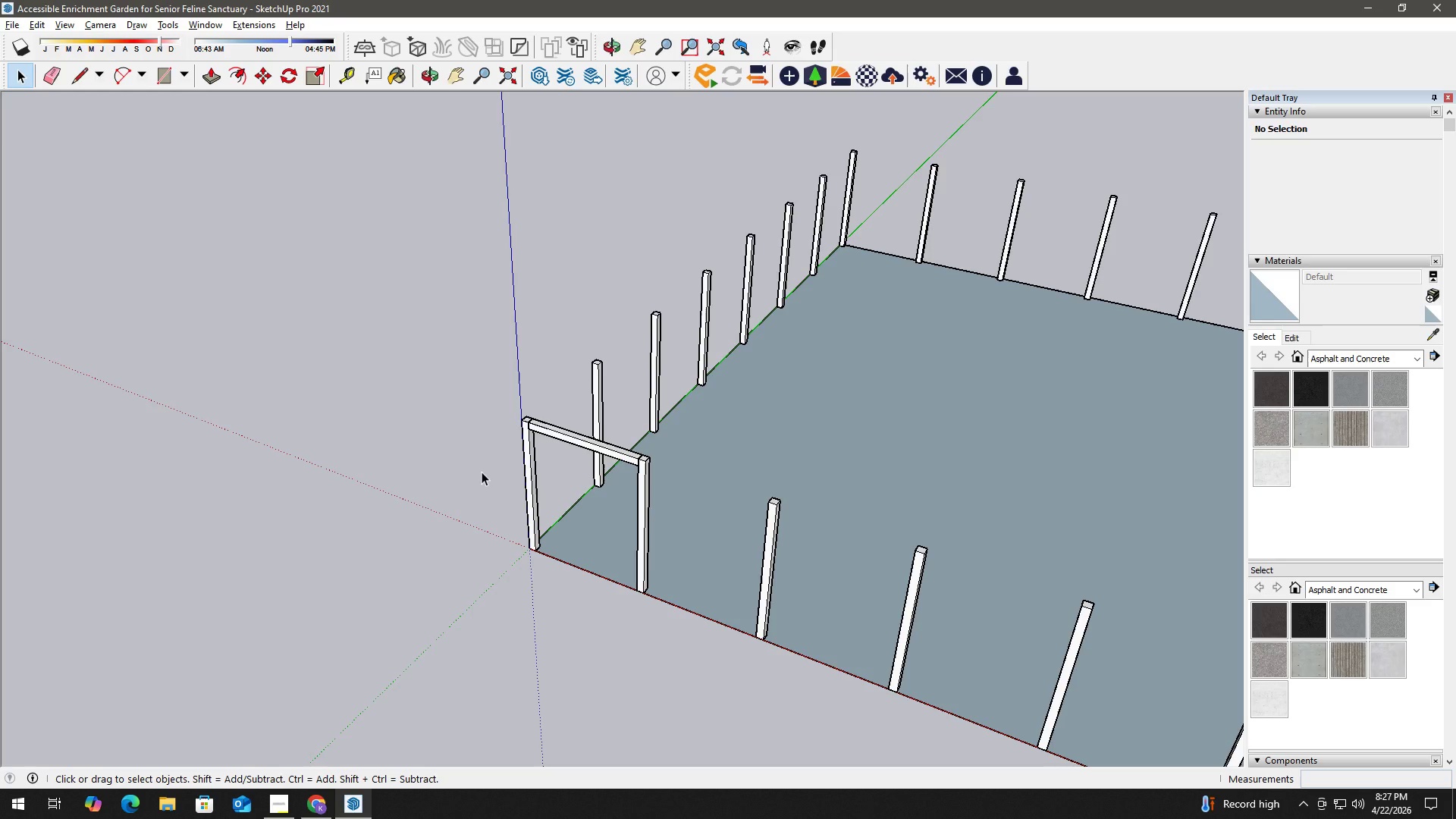 
wait(17.07)
 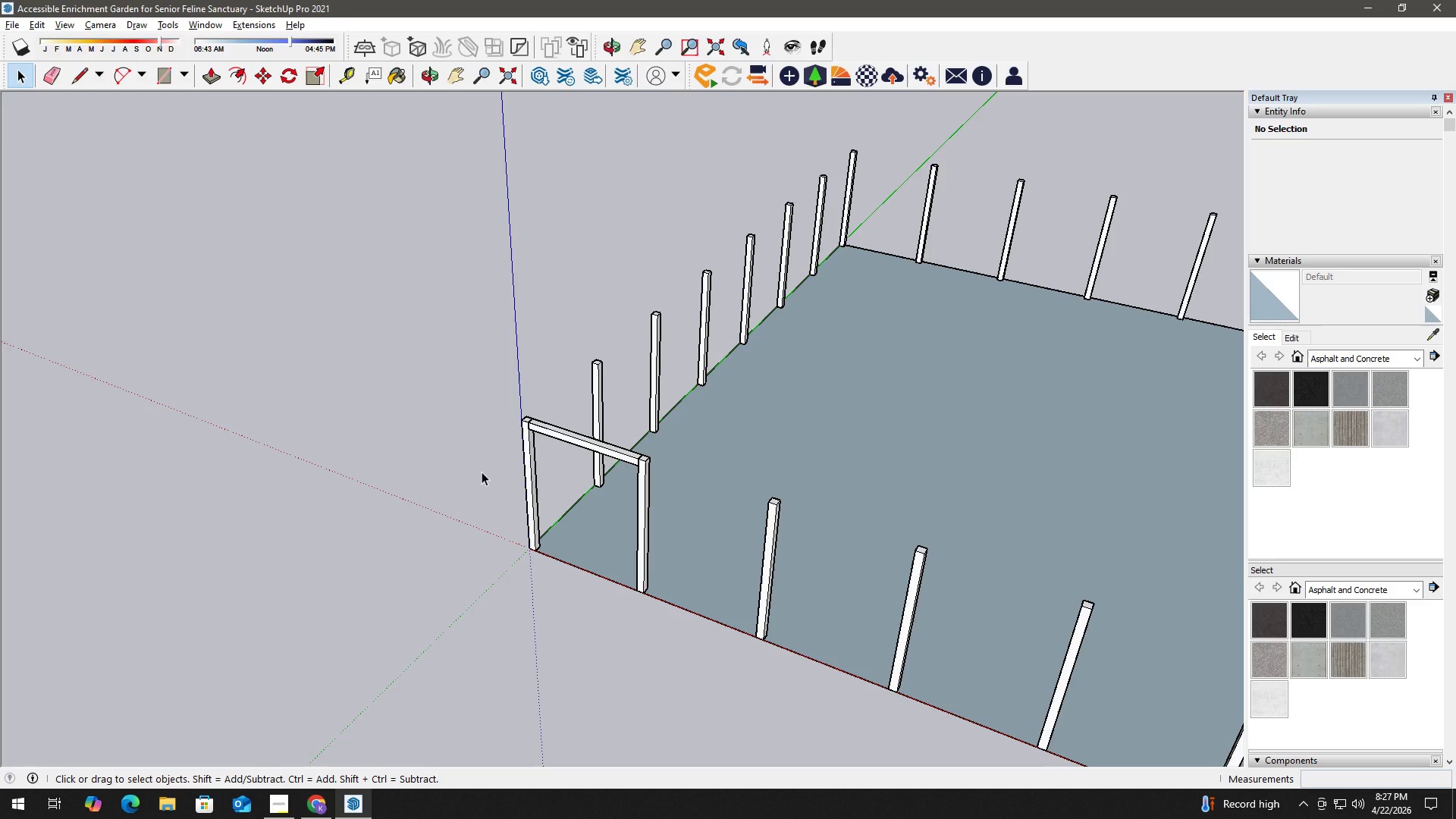 
key(Space)
 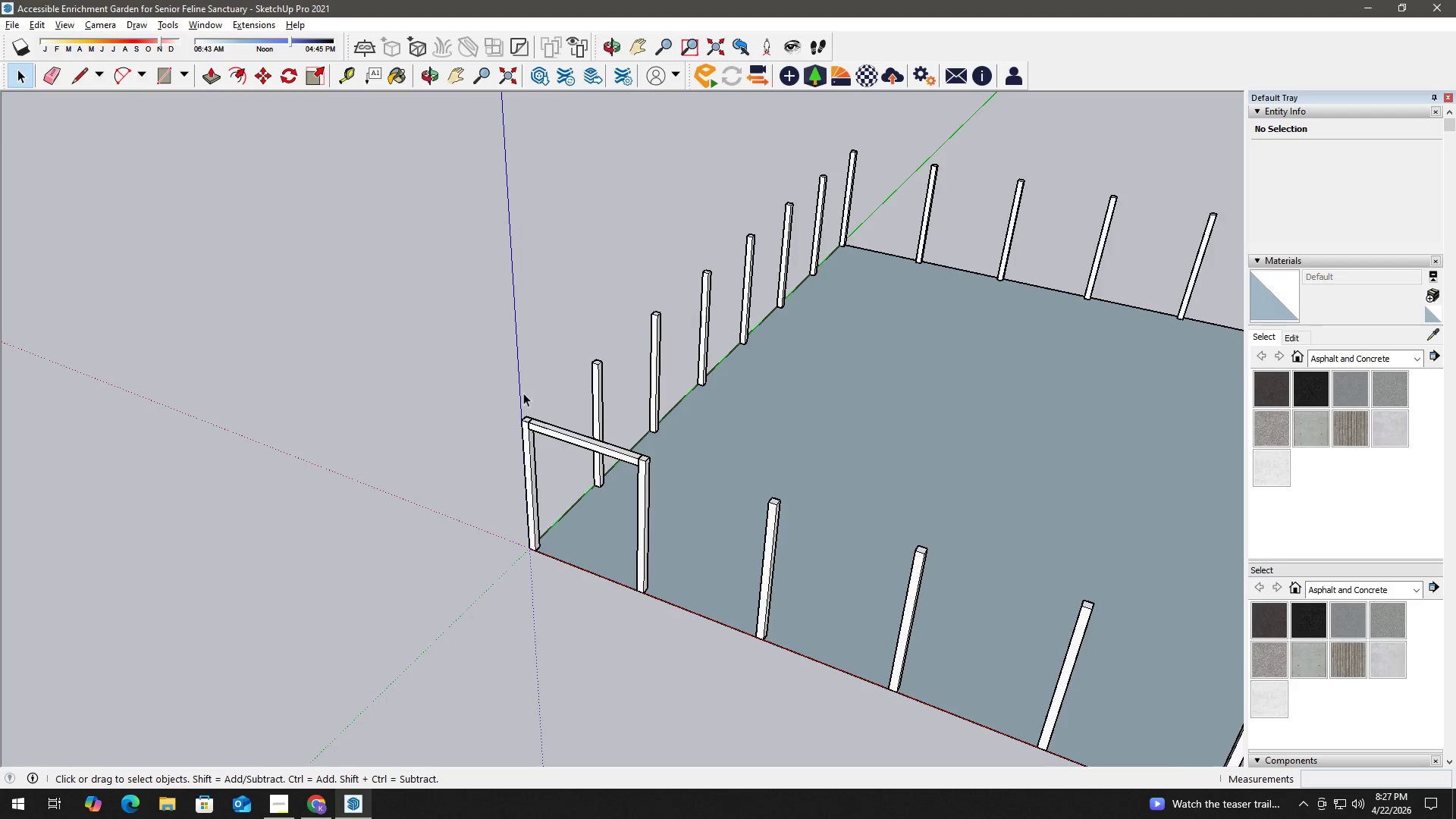 
scroll: coordinate [645, 484], scroll_direction: up, amount: 1.0
 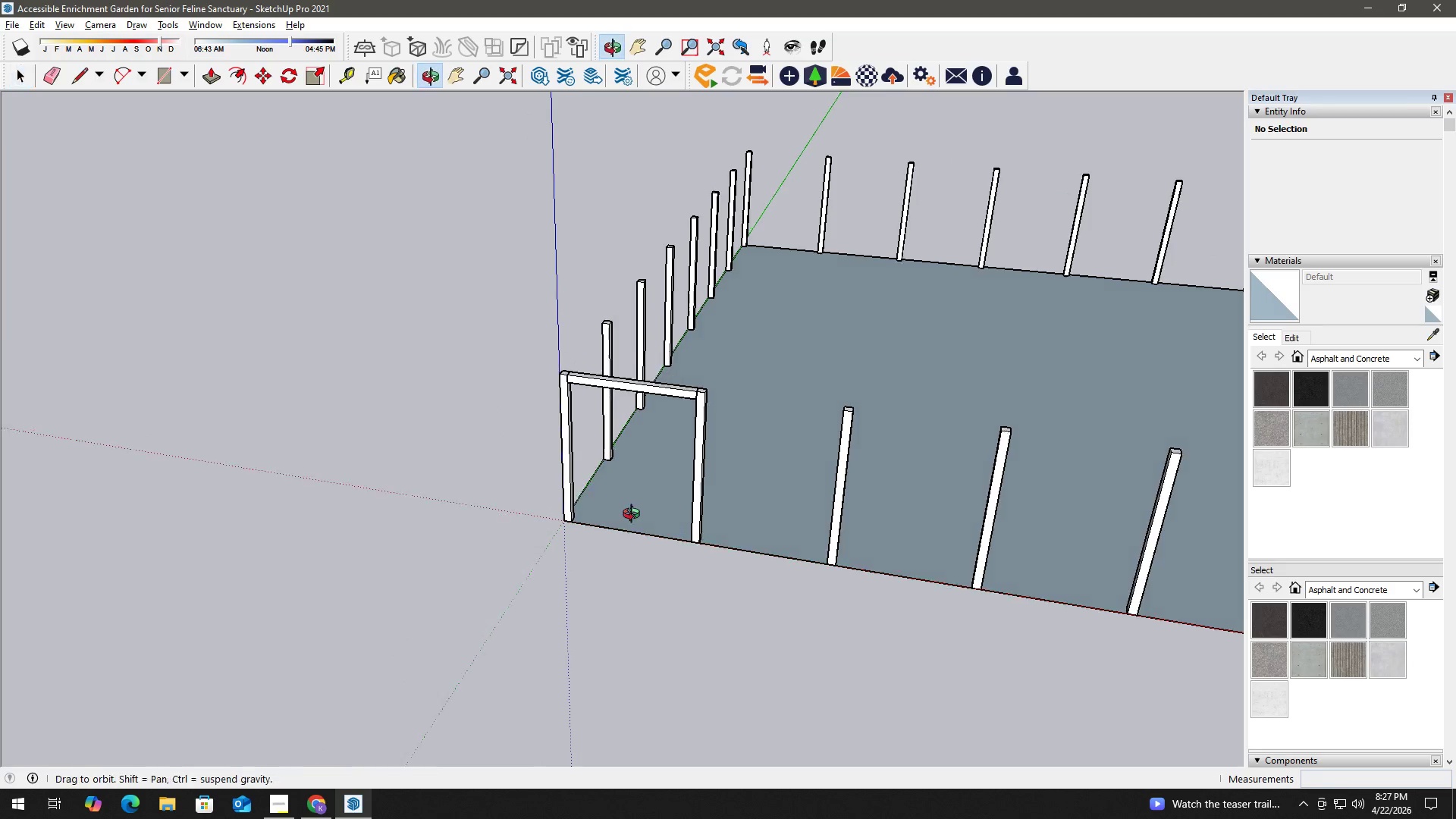 
key(Space)
 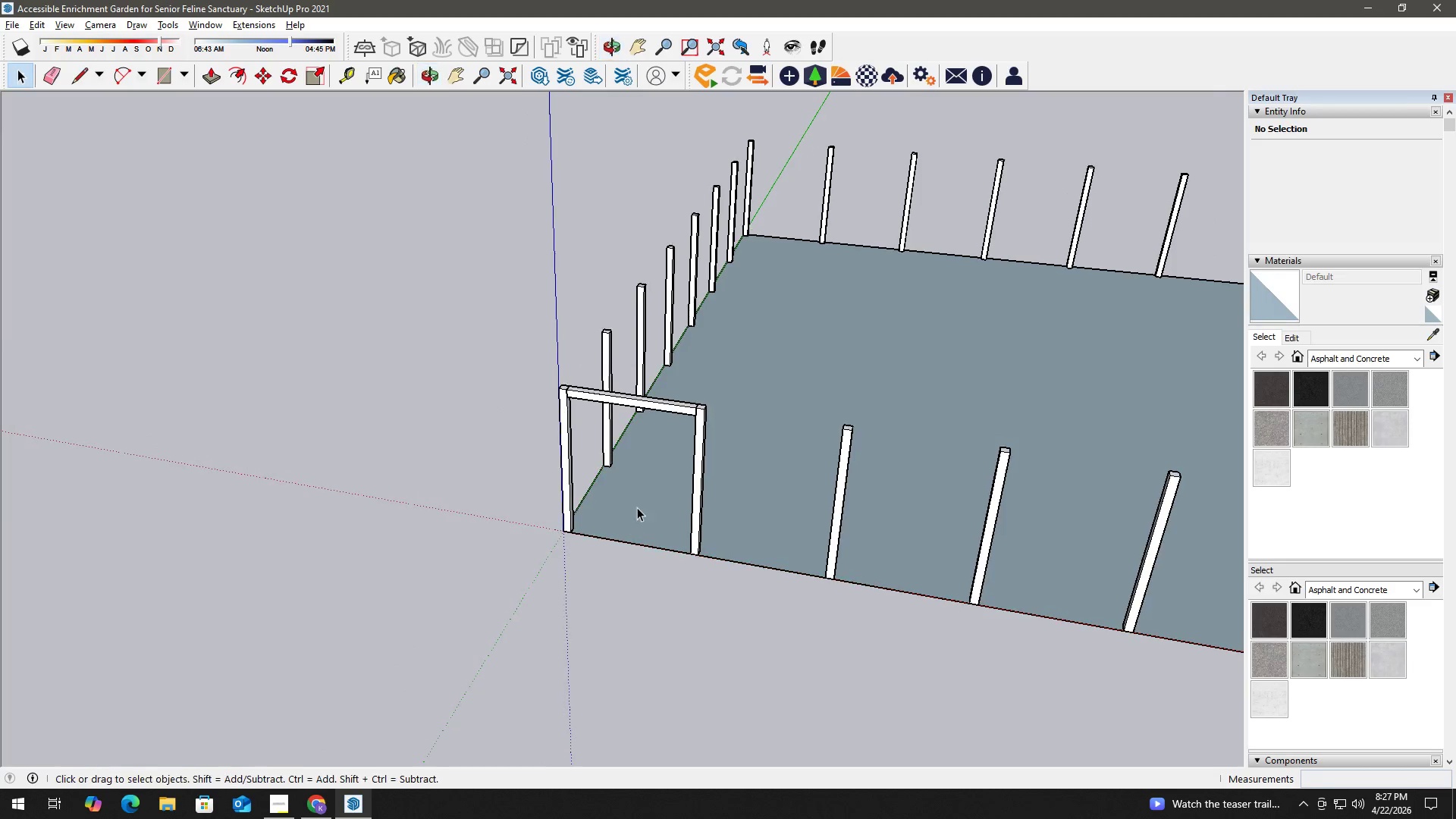 
left_click([639, 505])
 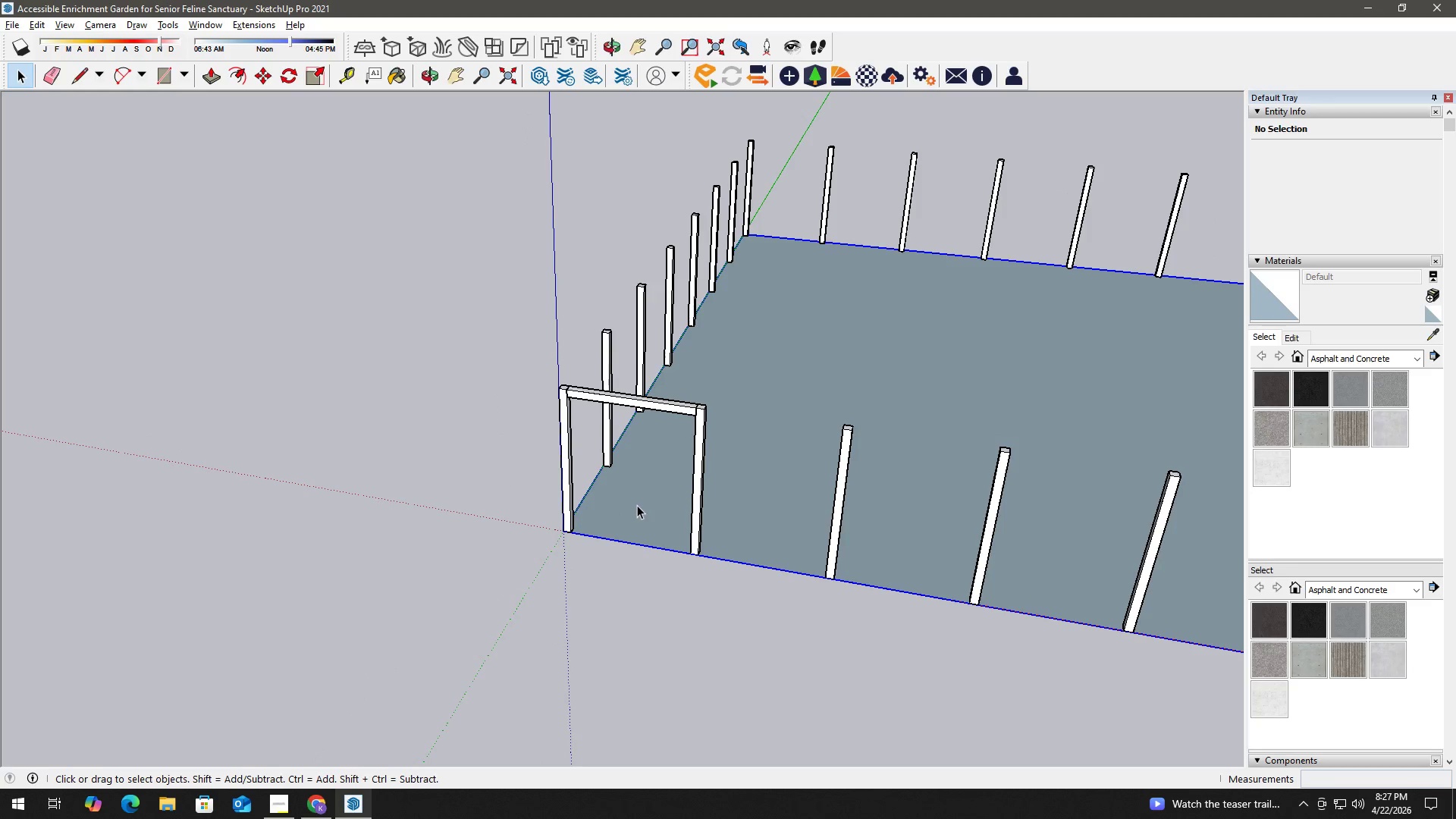 
key(R)
 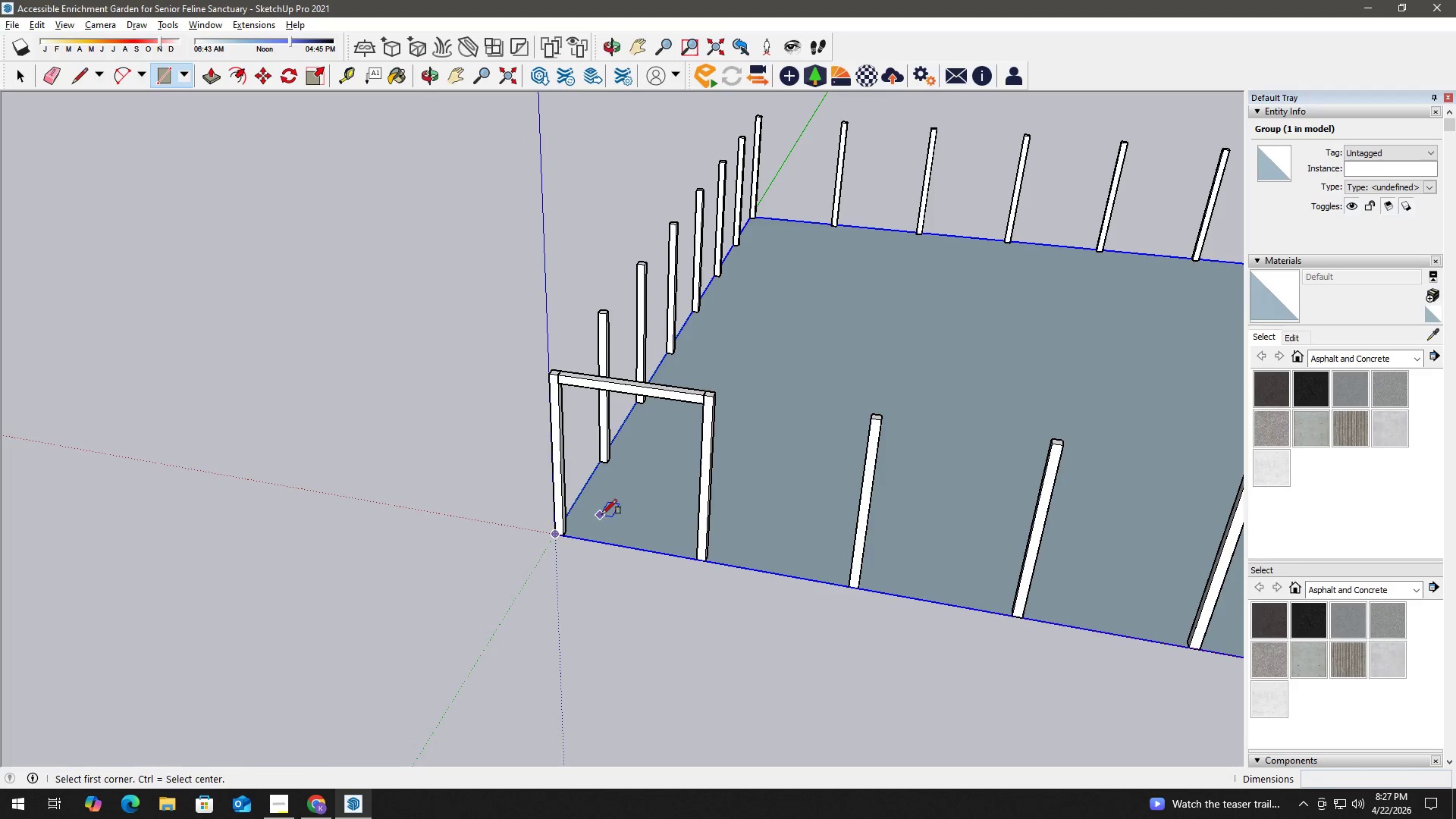 
scroll: coordinate [637, 505], scroll_direction: up, amount: 1.0
 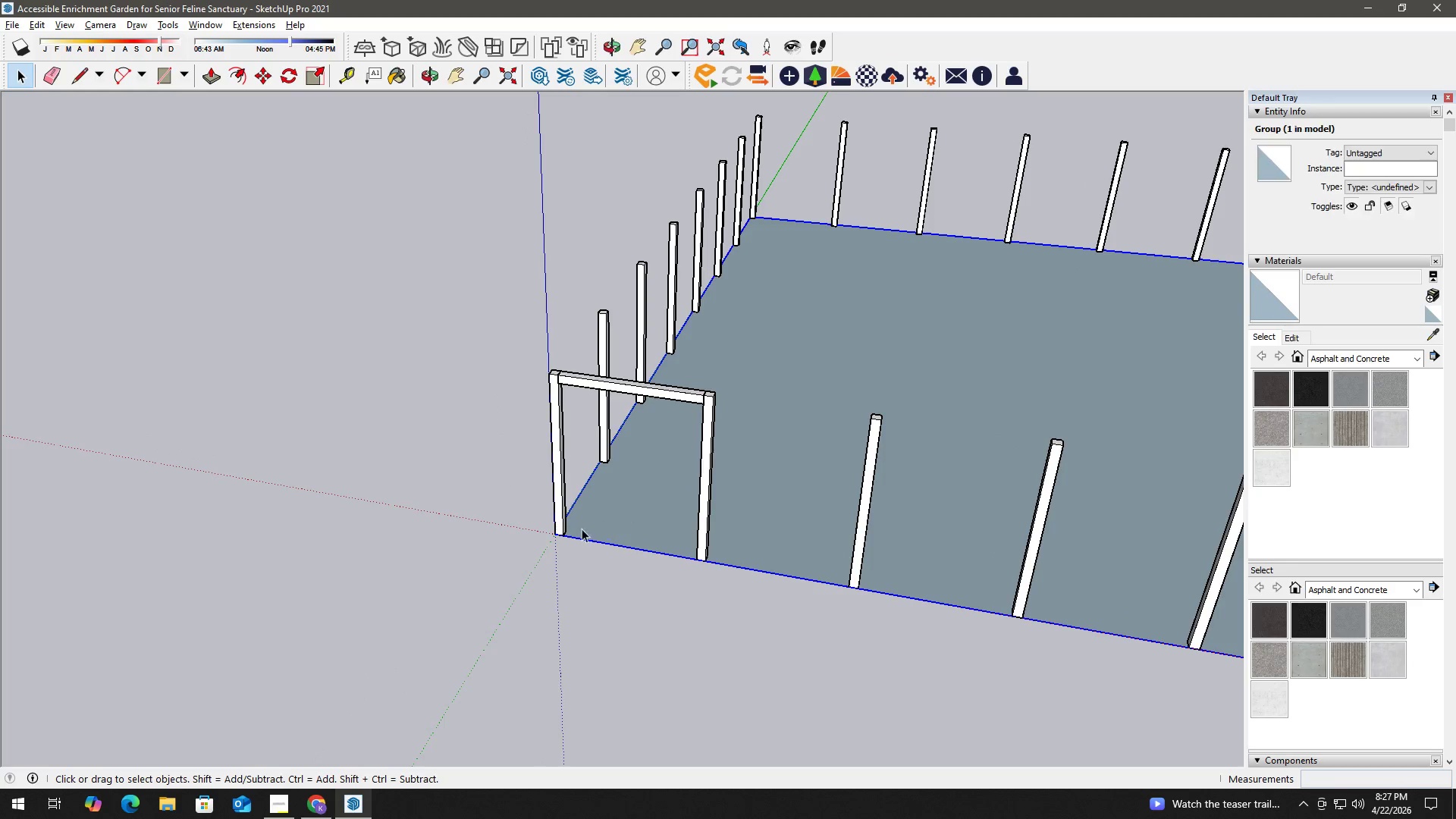 
key(Space)
 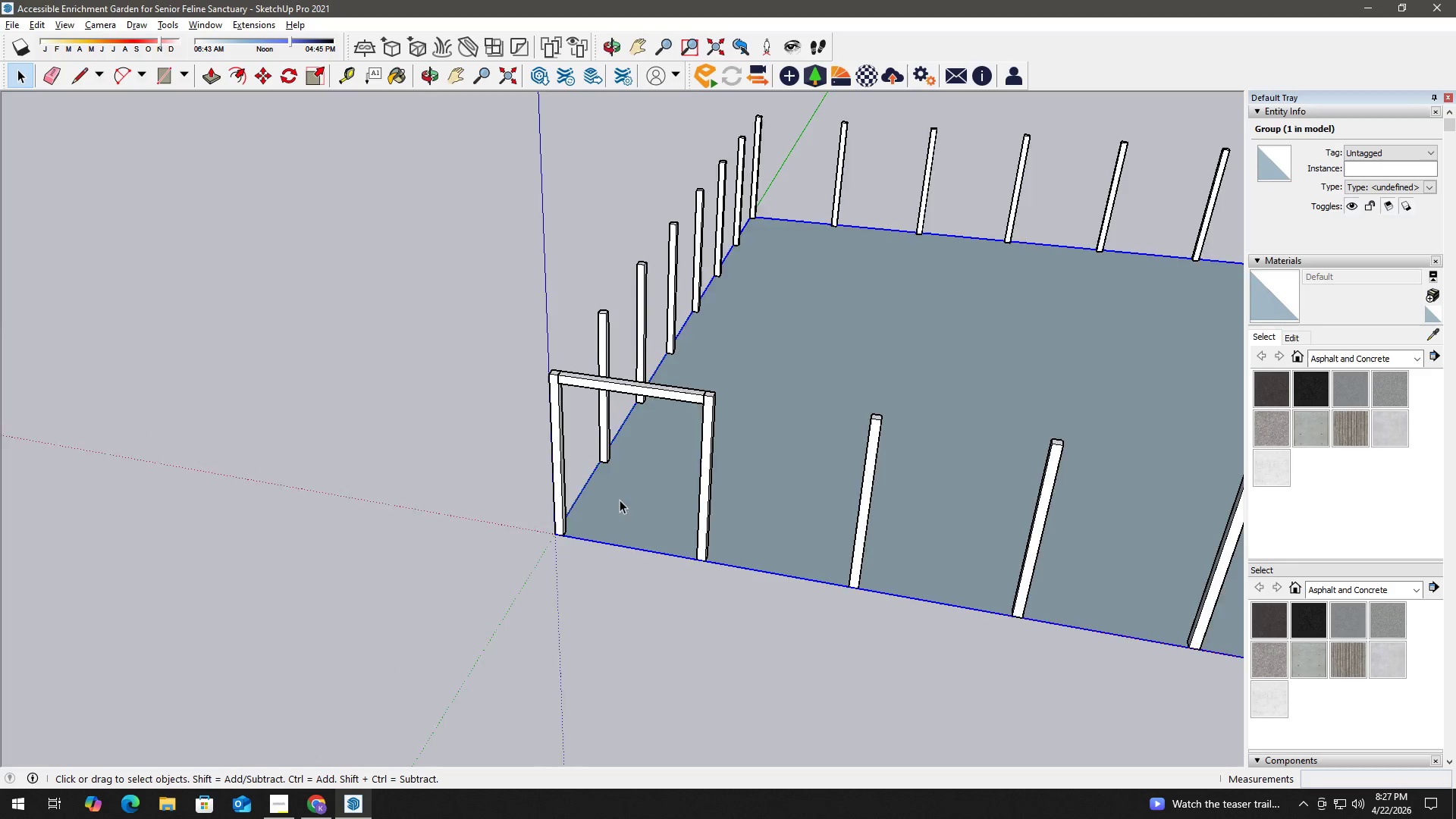 
scroll: coordinate [609, 479], scroll_direction: down, amount: 8.0
 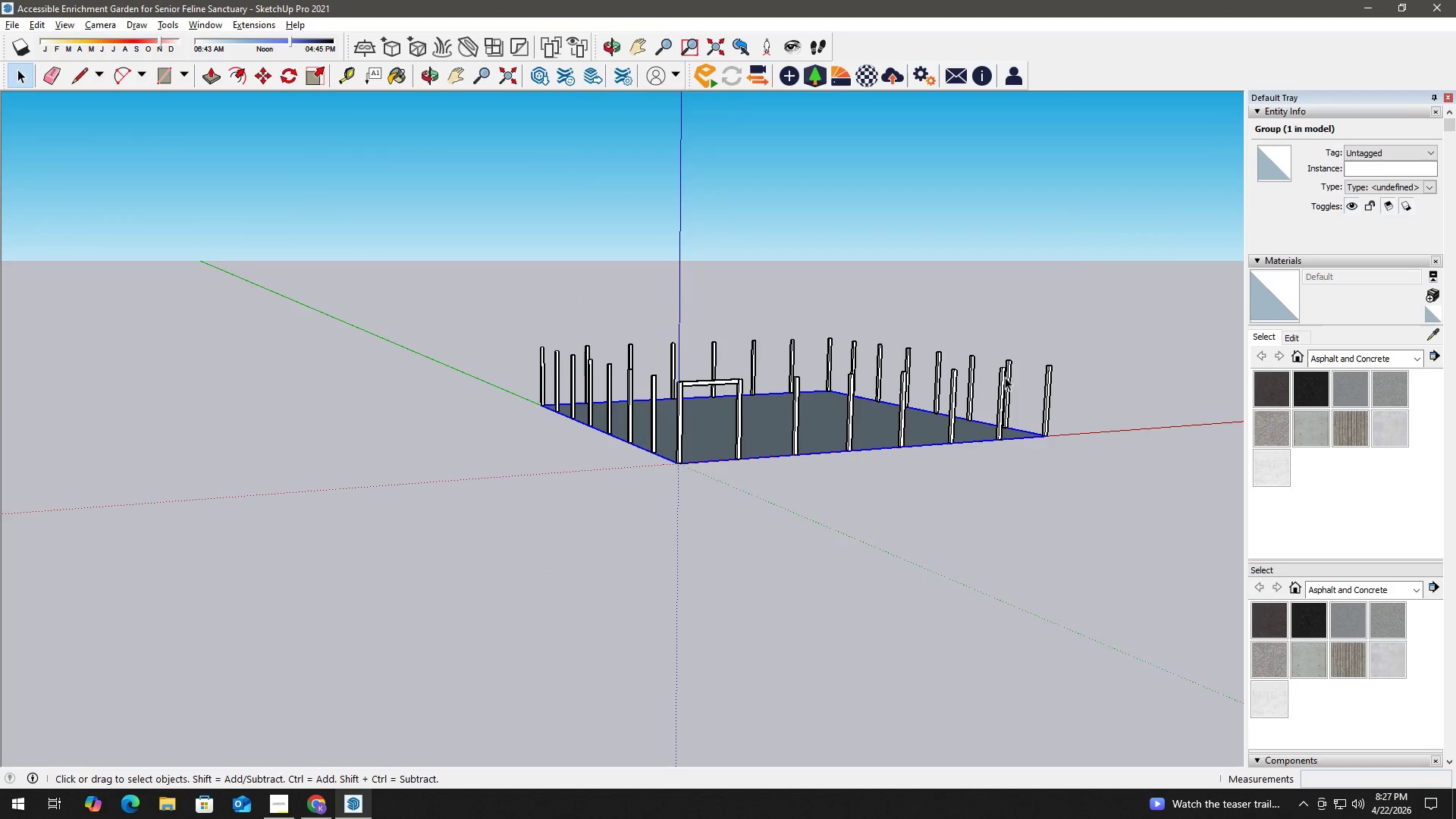 
type( ee)
 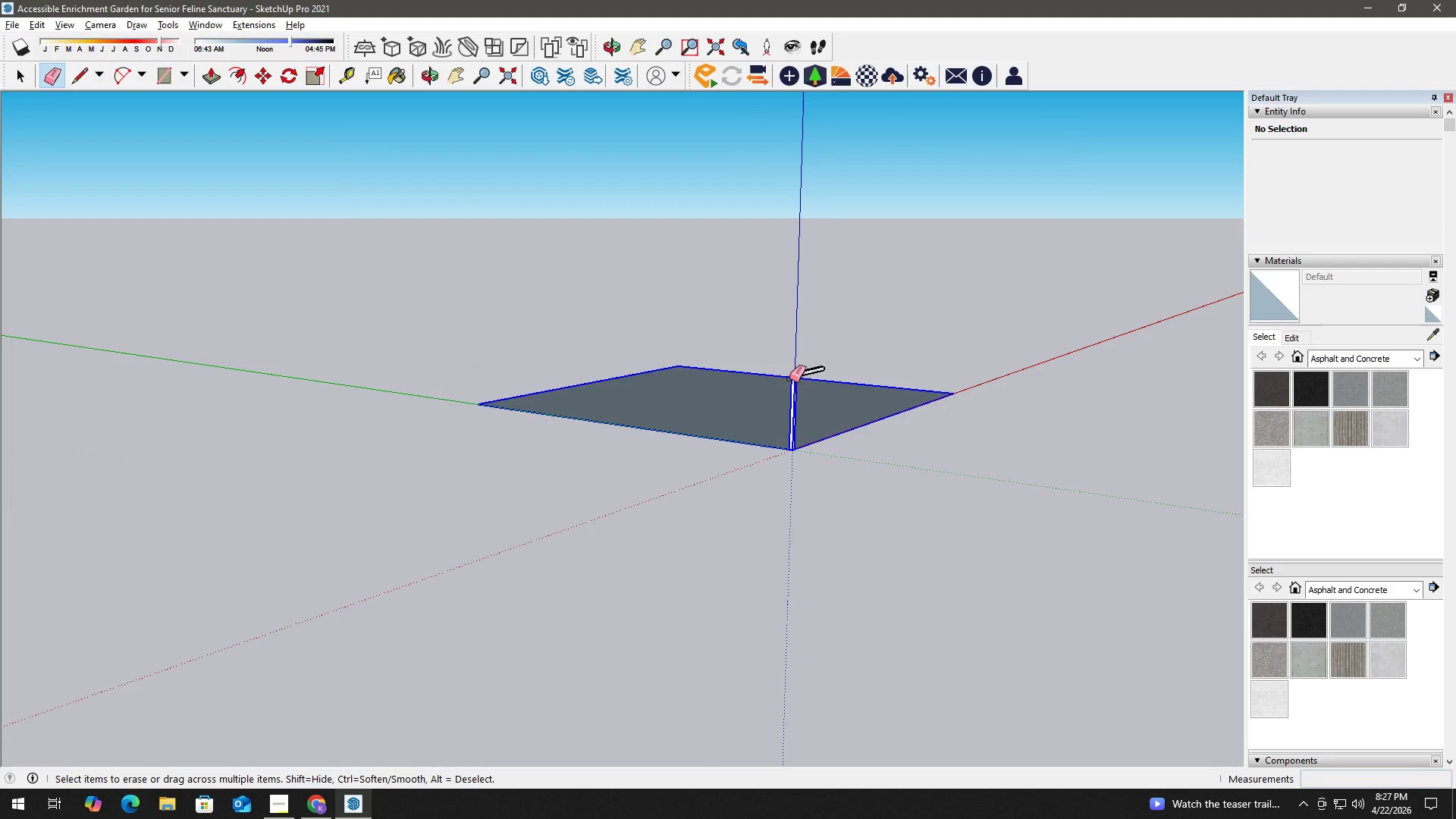 
left_click_drag(start_coordinate=[1086, 387], to_coordinate=[448, 284])
 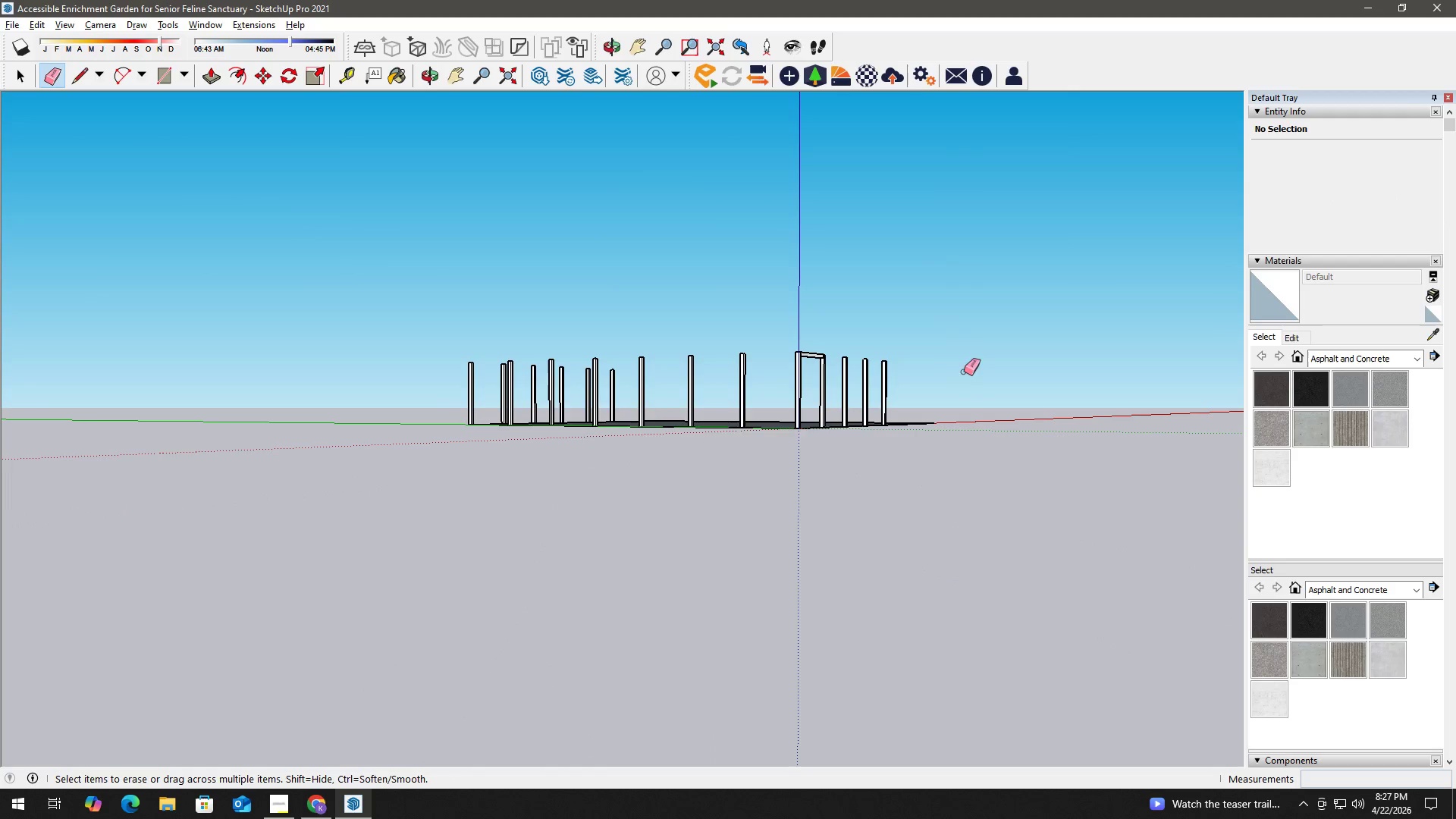 
left_click_drag(start_coordinate=[941, 384], to_coordinate=[440, 359])
 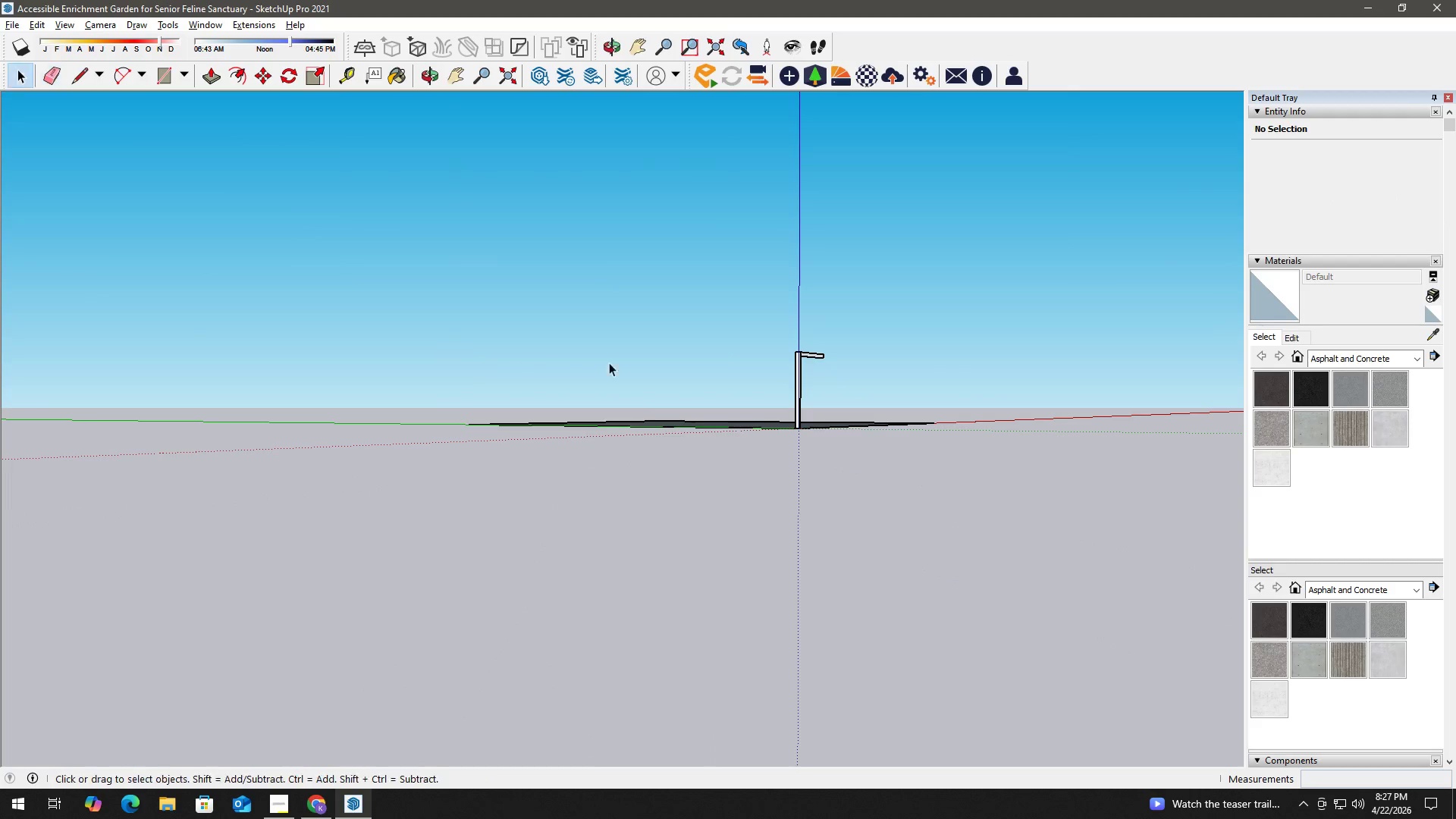 
hold_key(key=Space, duration=2.72)
 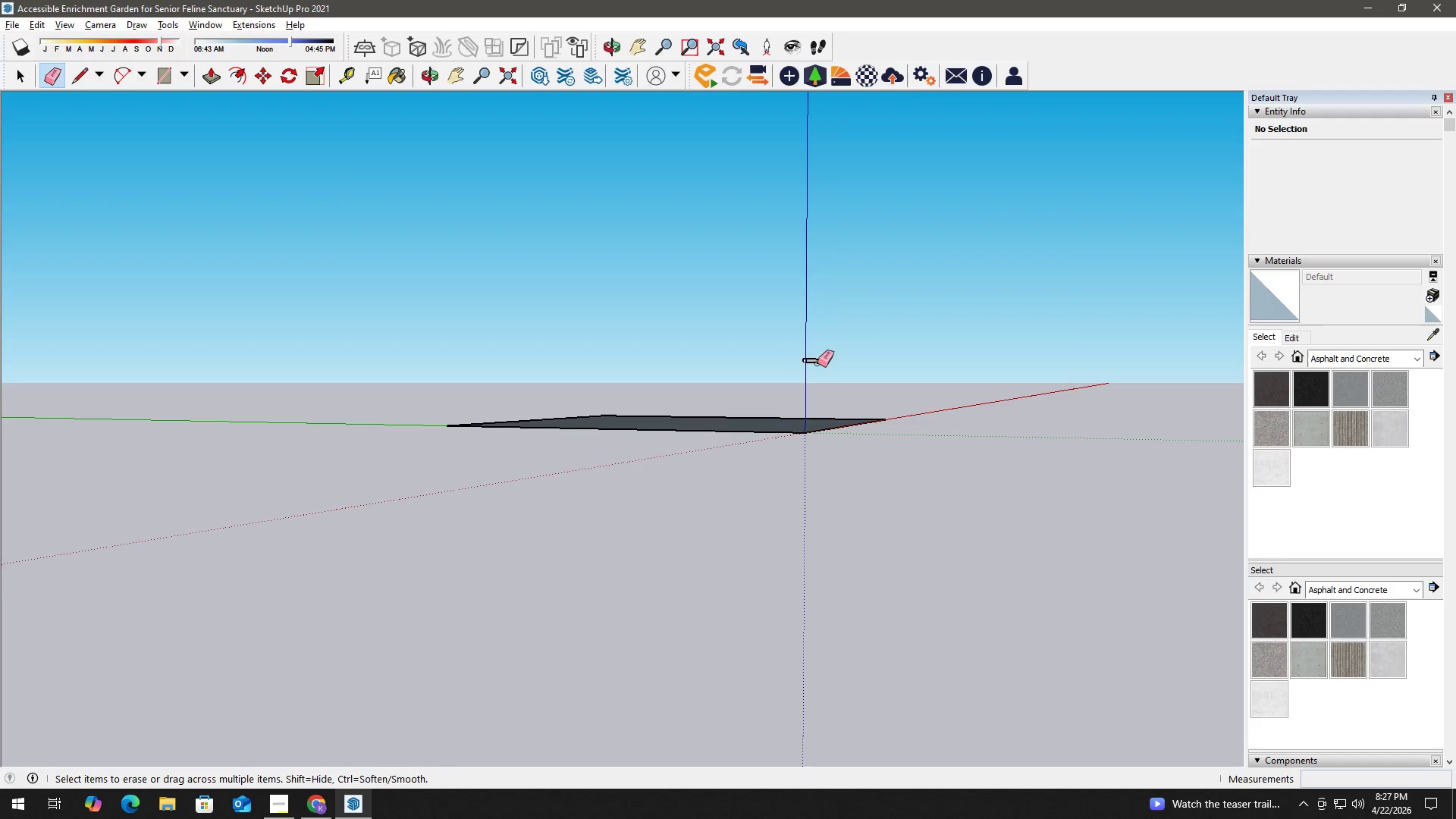 
left_click_drag(start_coordinate=[795, 388], to_coordinate=[794, 373])
 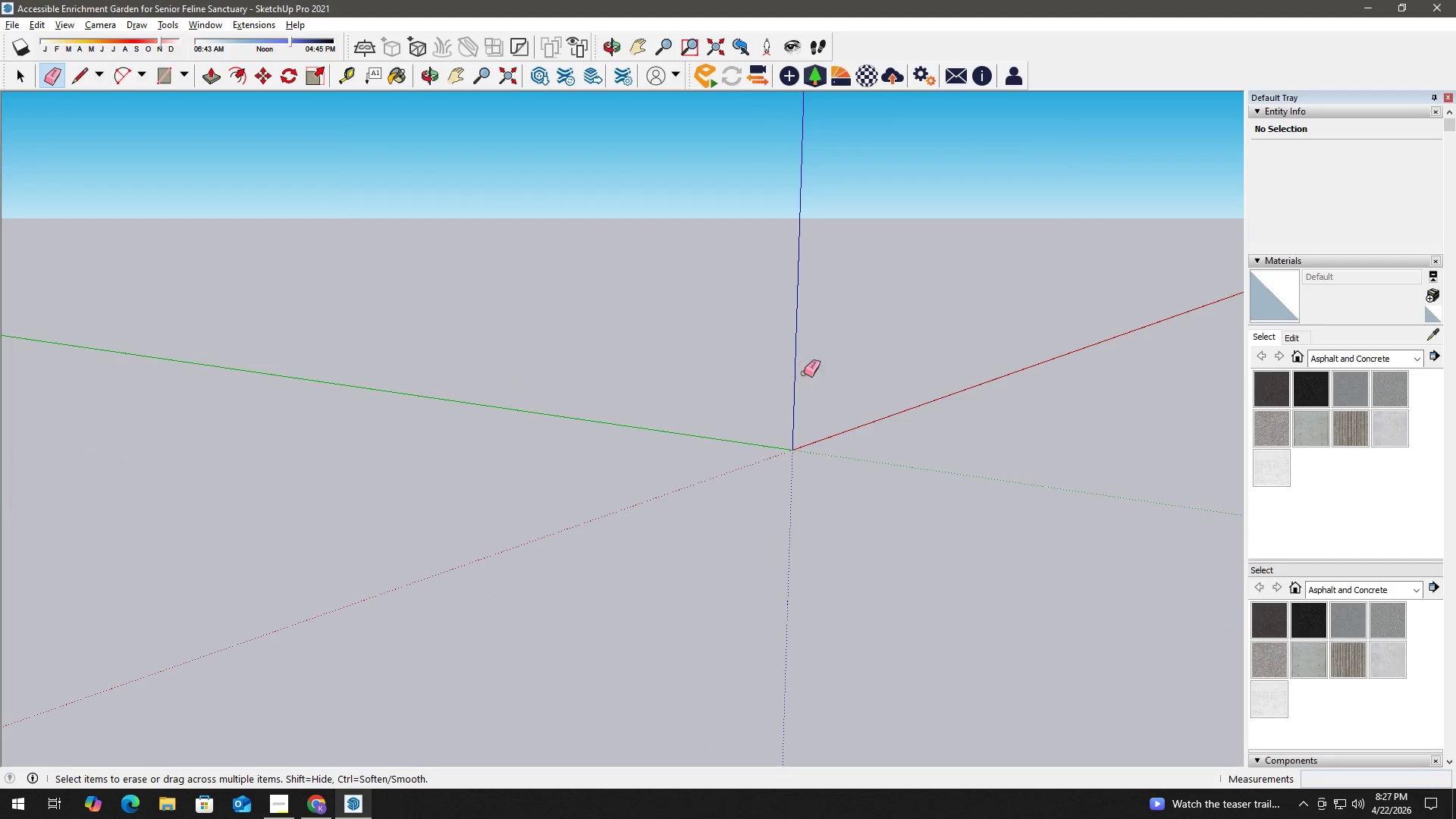 
key(Control+Z)
 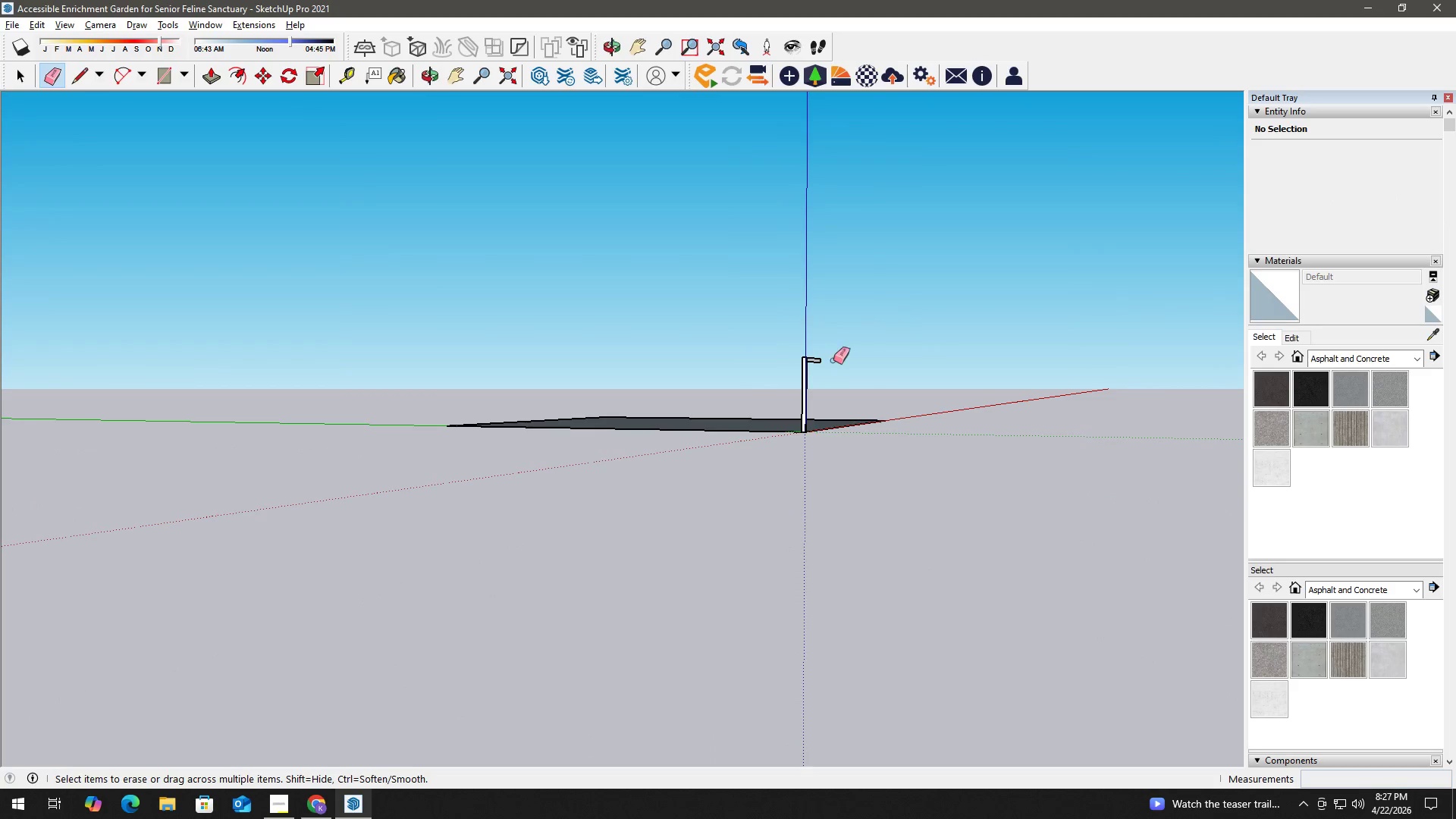 
left_click_drag(start_coordinate=[832, 378], to_coordinate=[761, 335])
 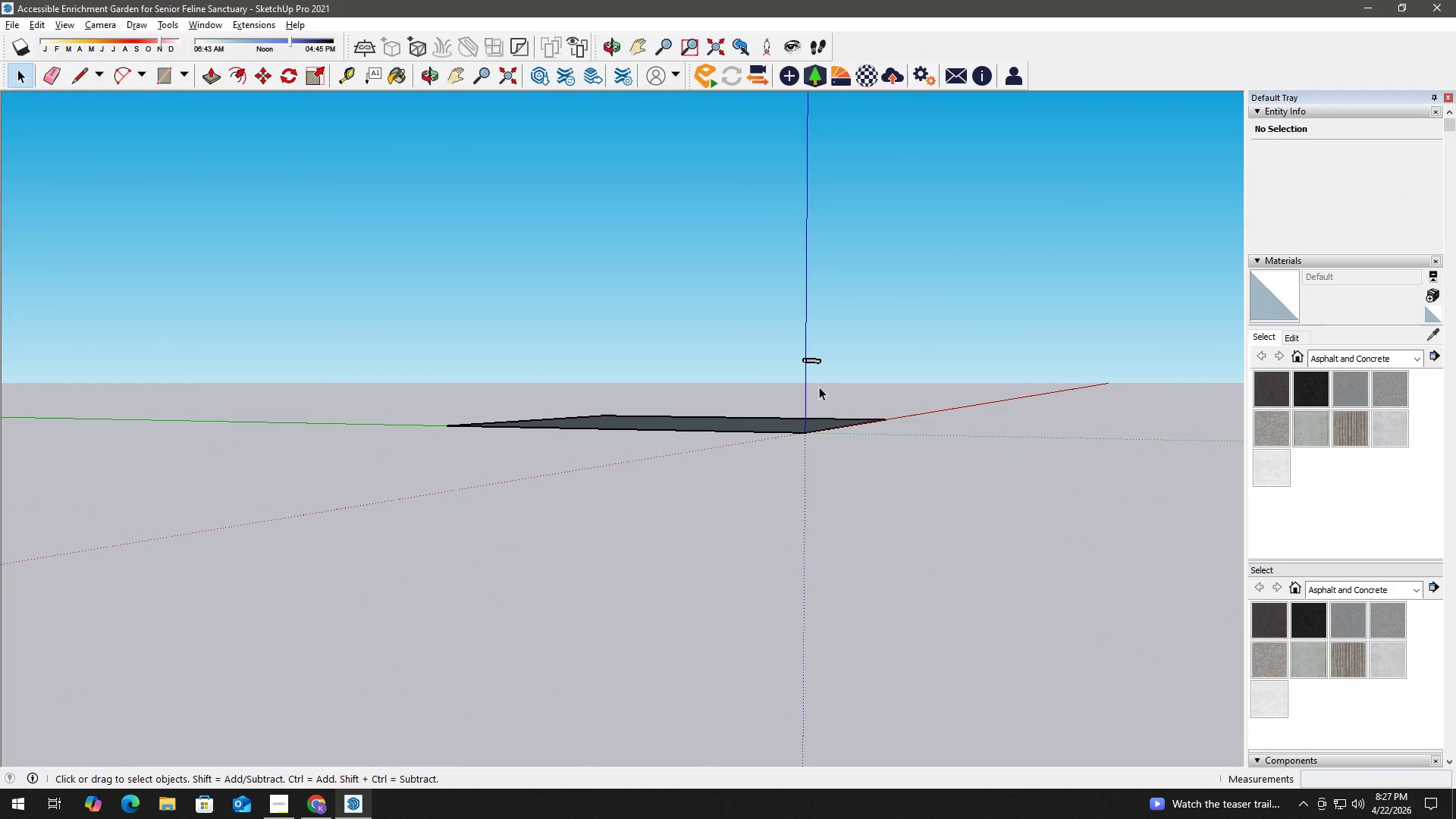 
left_click_drag(start_coordinate=[812, 362], to_coordinate=[799, 352])
 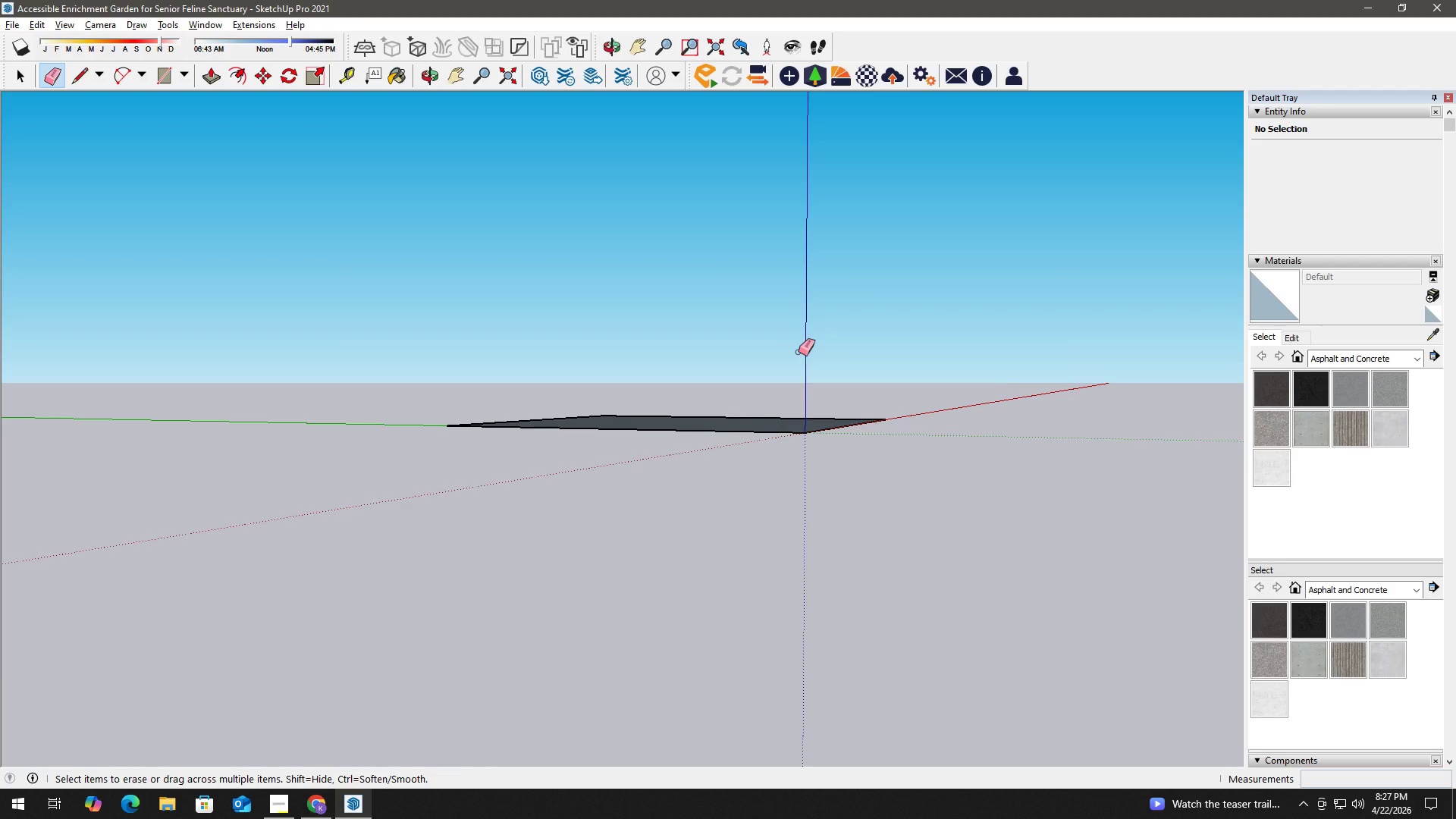 
key(Space)
 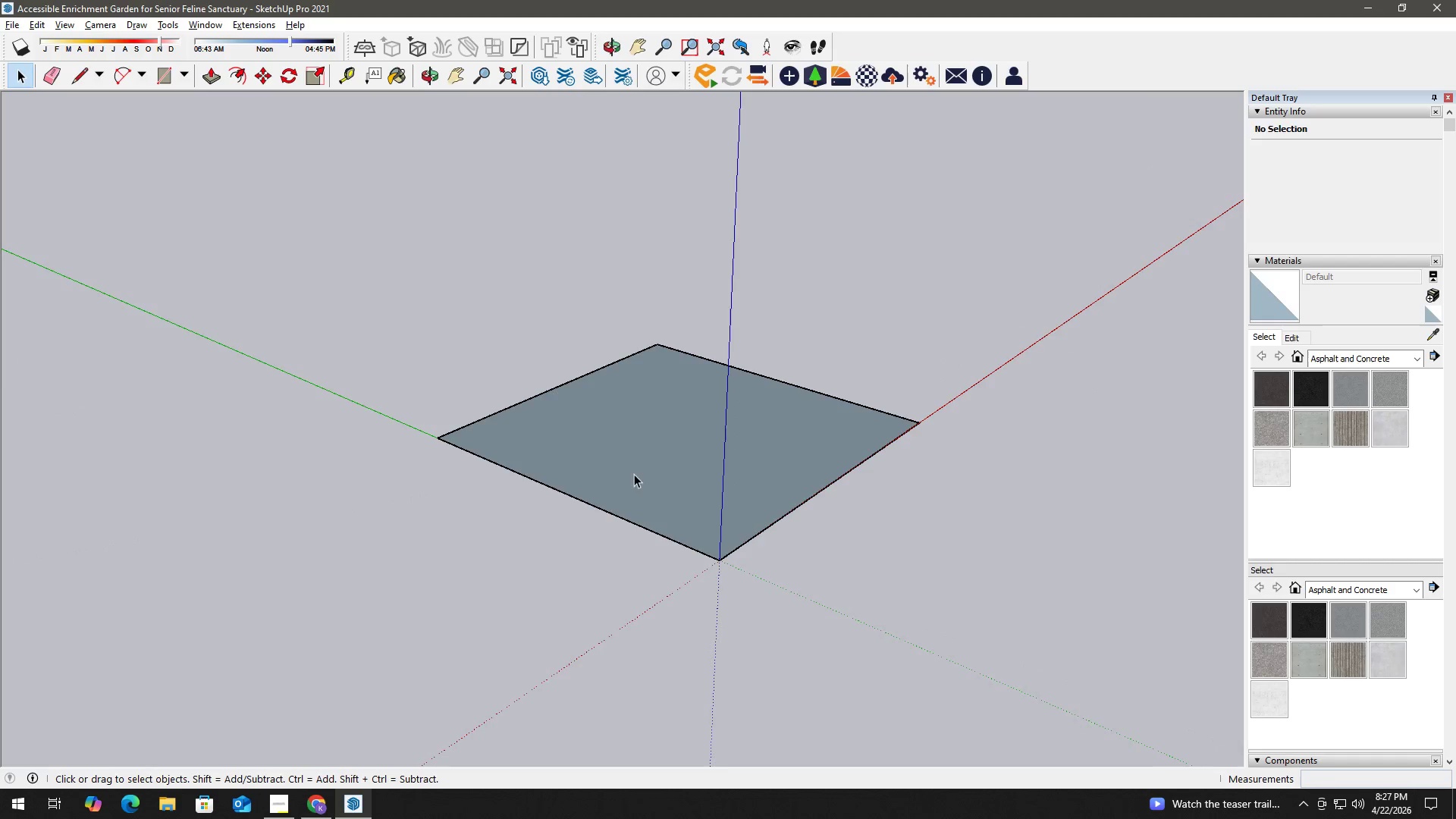 
key(R)
 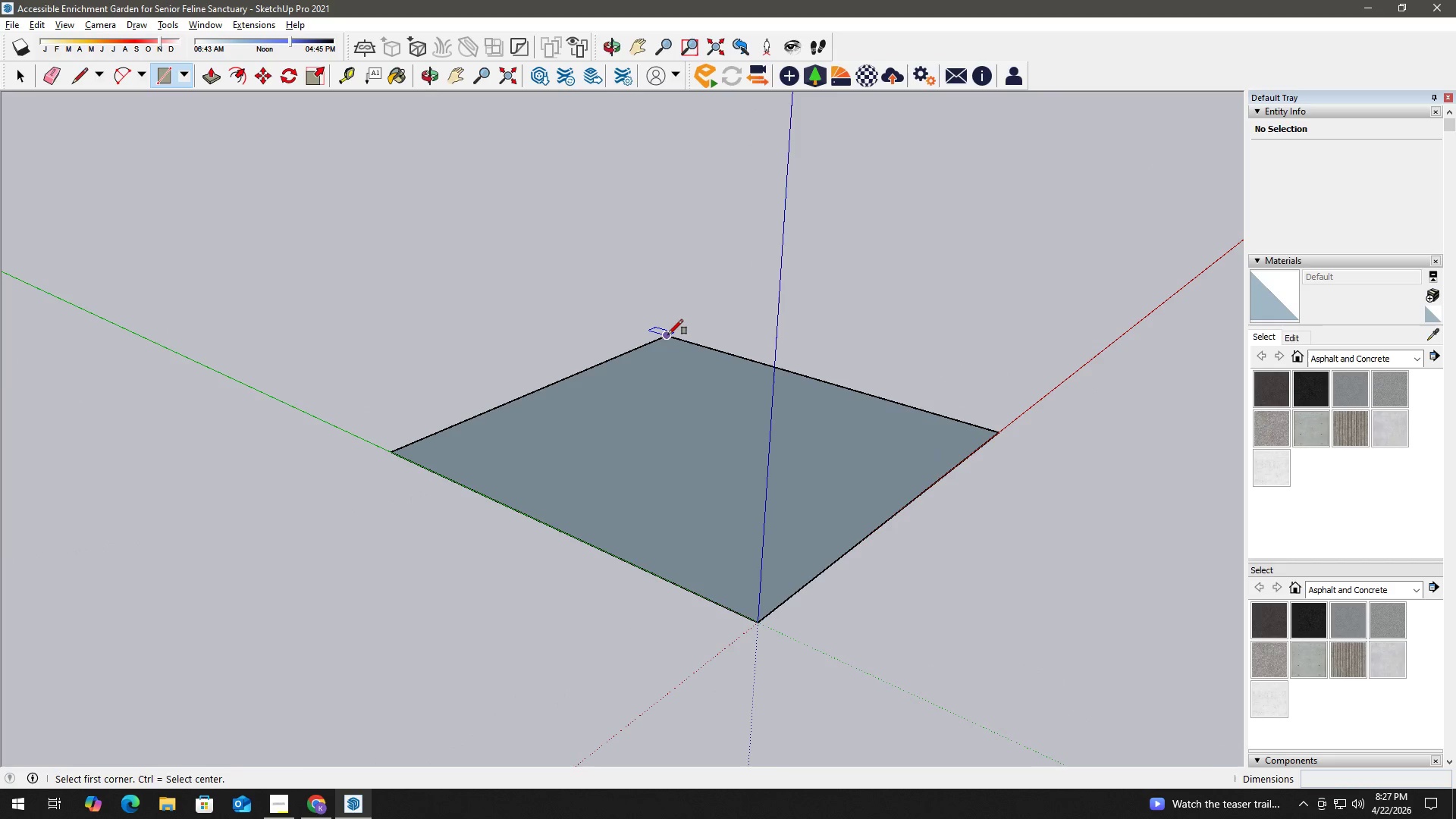 
scroll: coordinate [619, 375], scroll_direction: up, amount: 2.0
 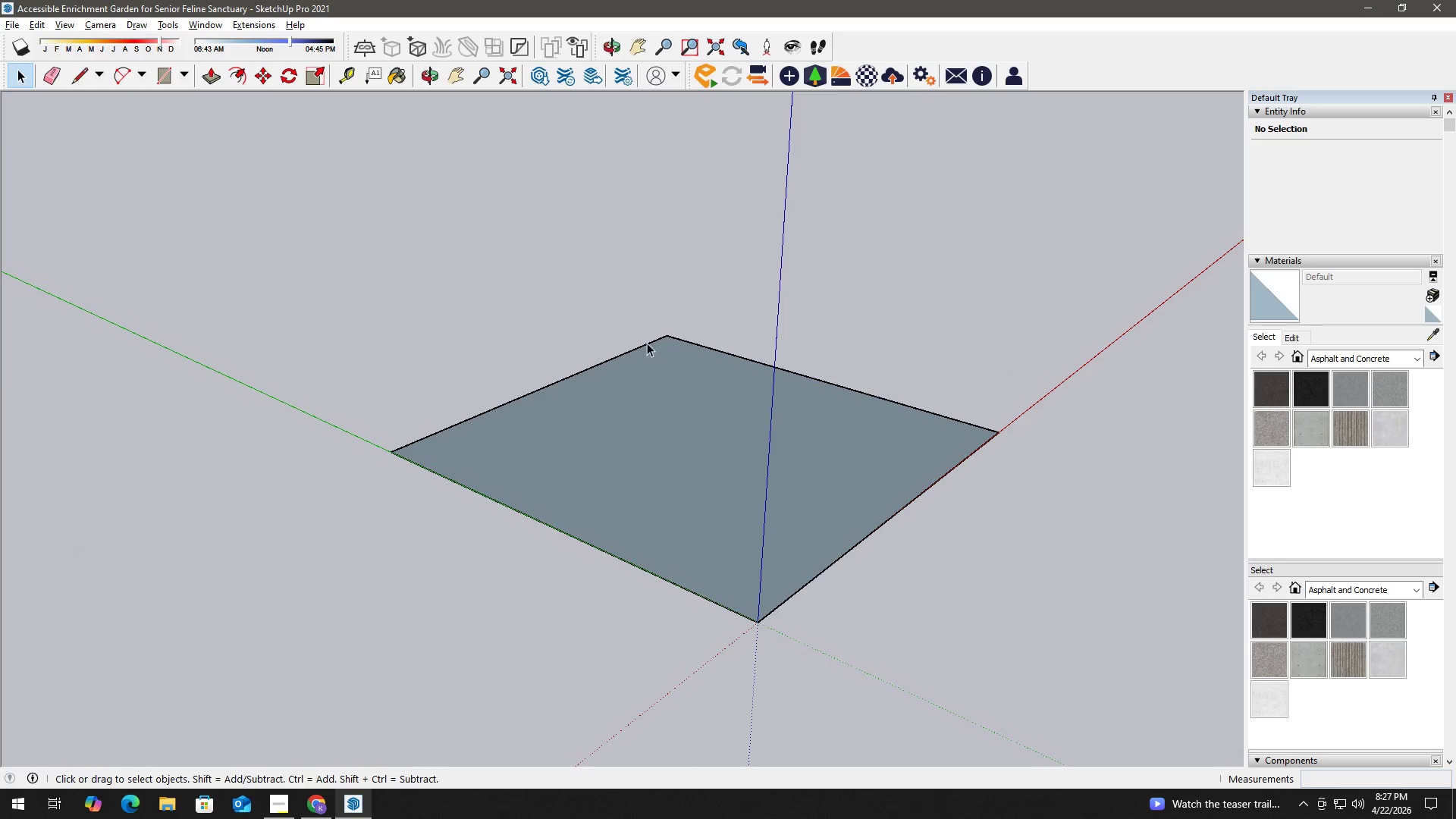 
left_click_drag(start_coordinate=[668, 334], to_coordinate=[668, 342])
 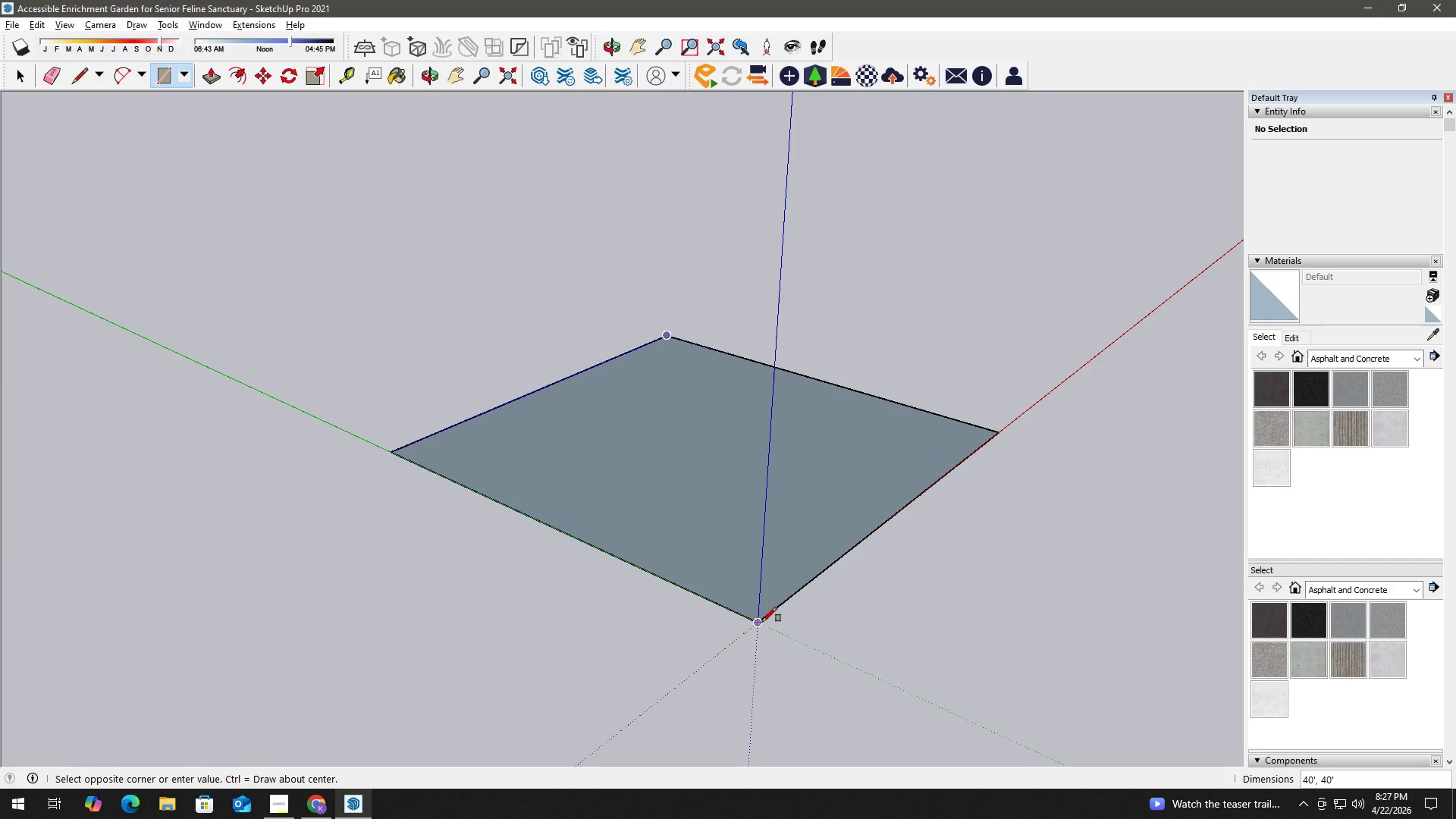 
left_click([761, 622])
 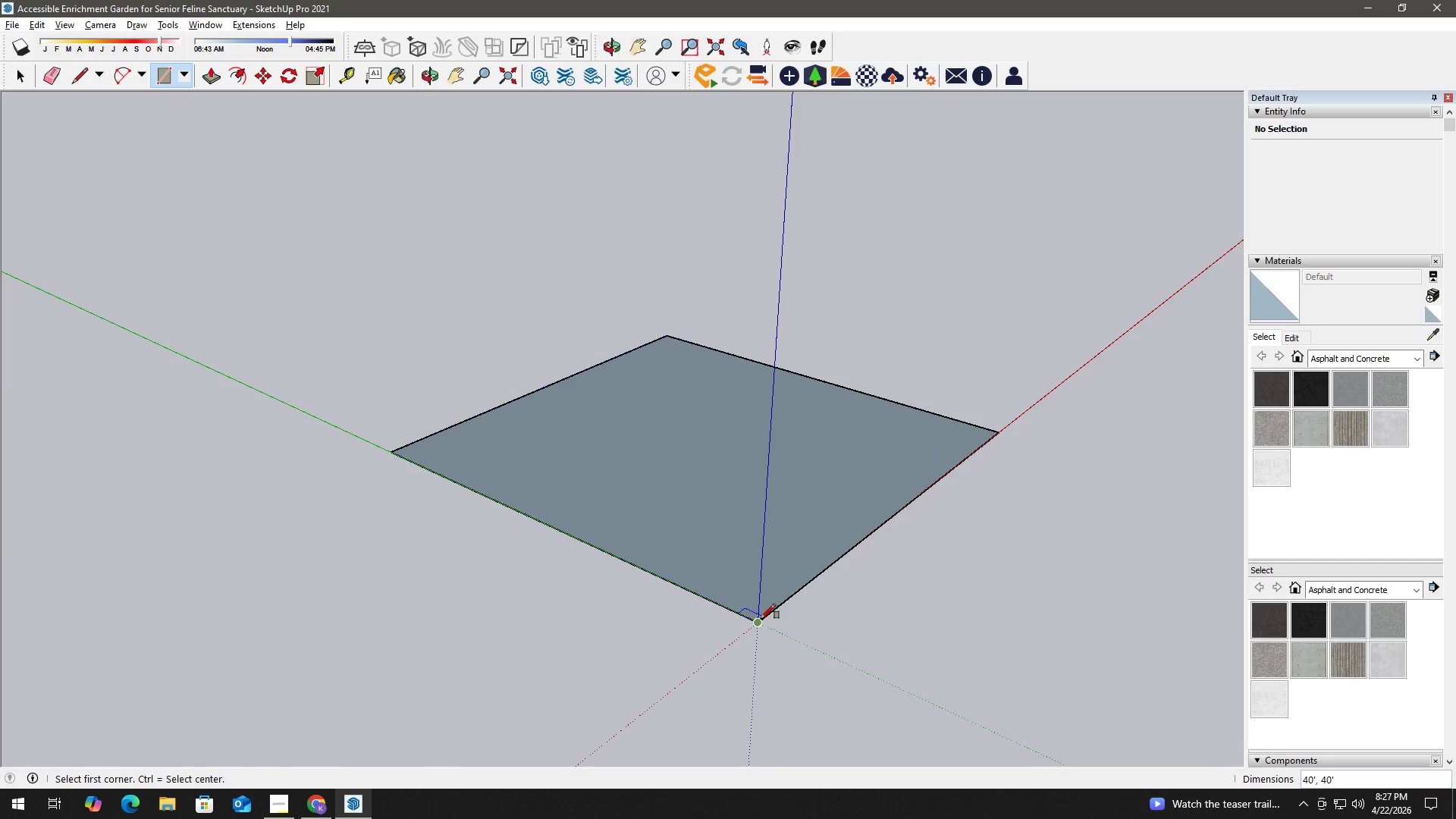 
key(Space)
 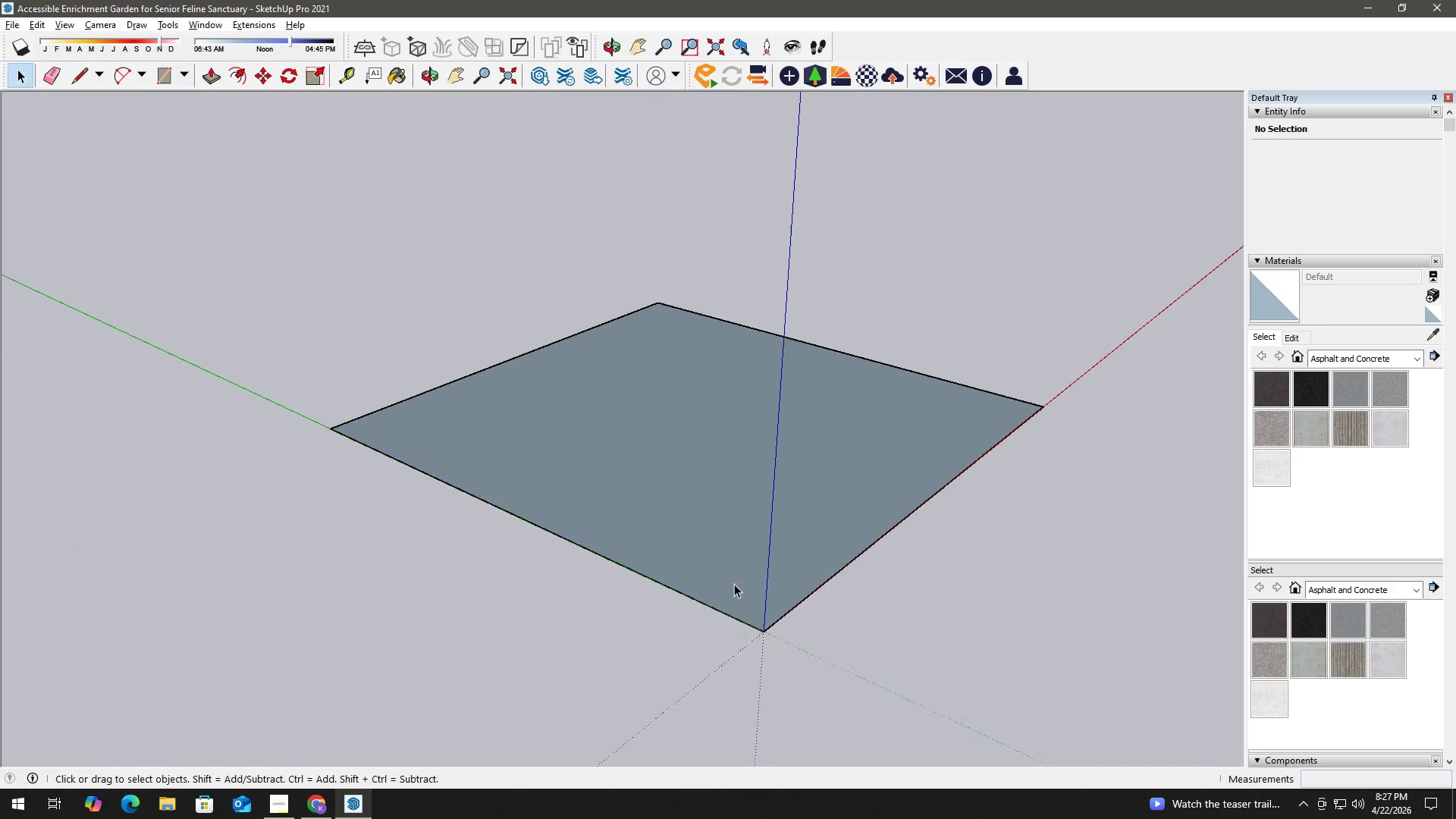 
key(F)
 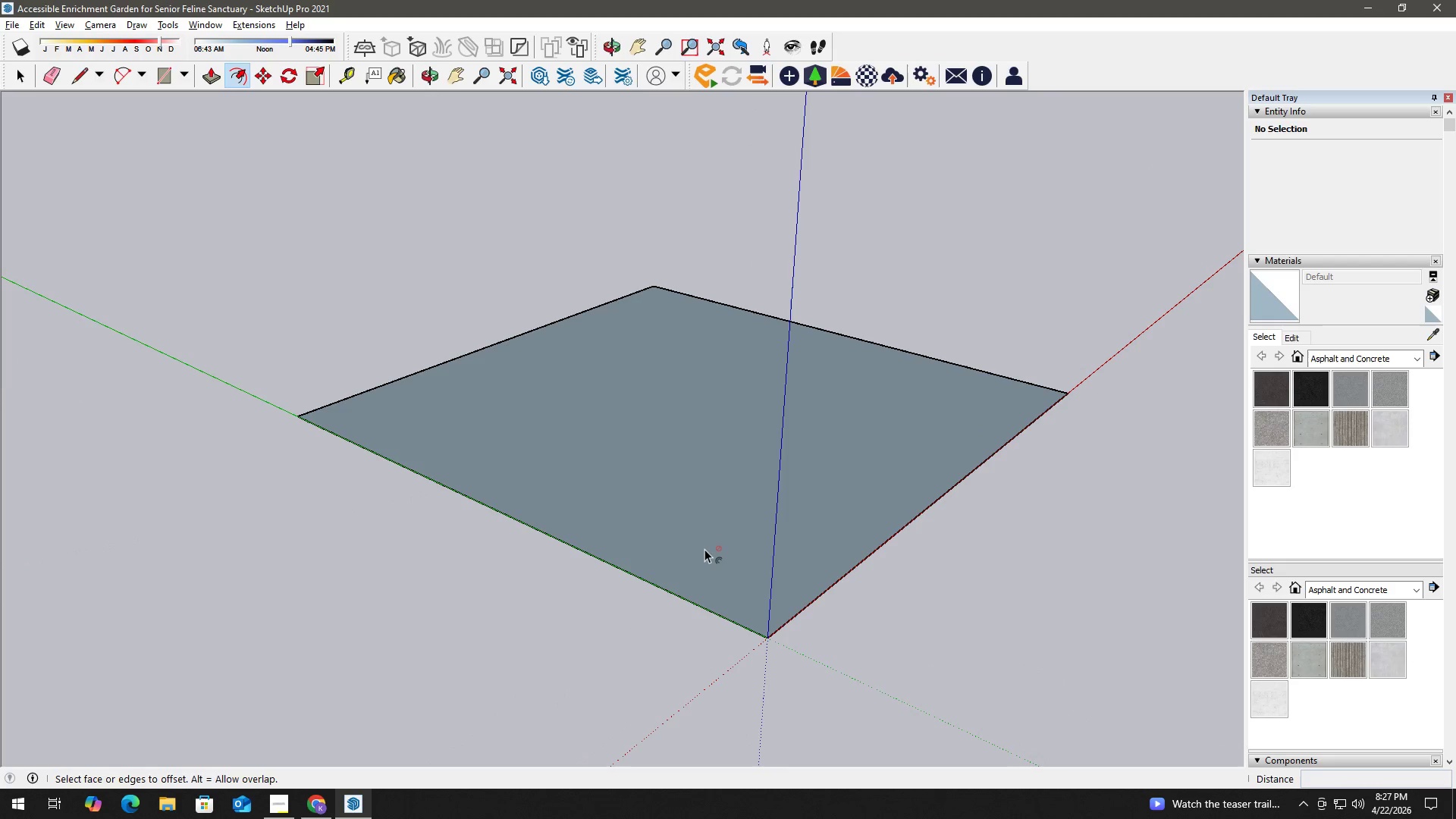 
left_click([704, 549])
 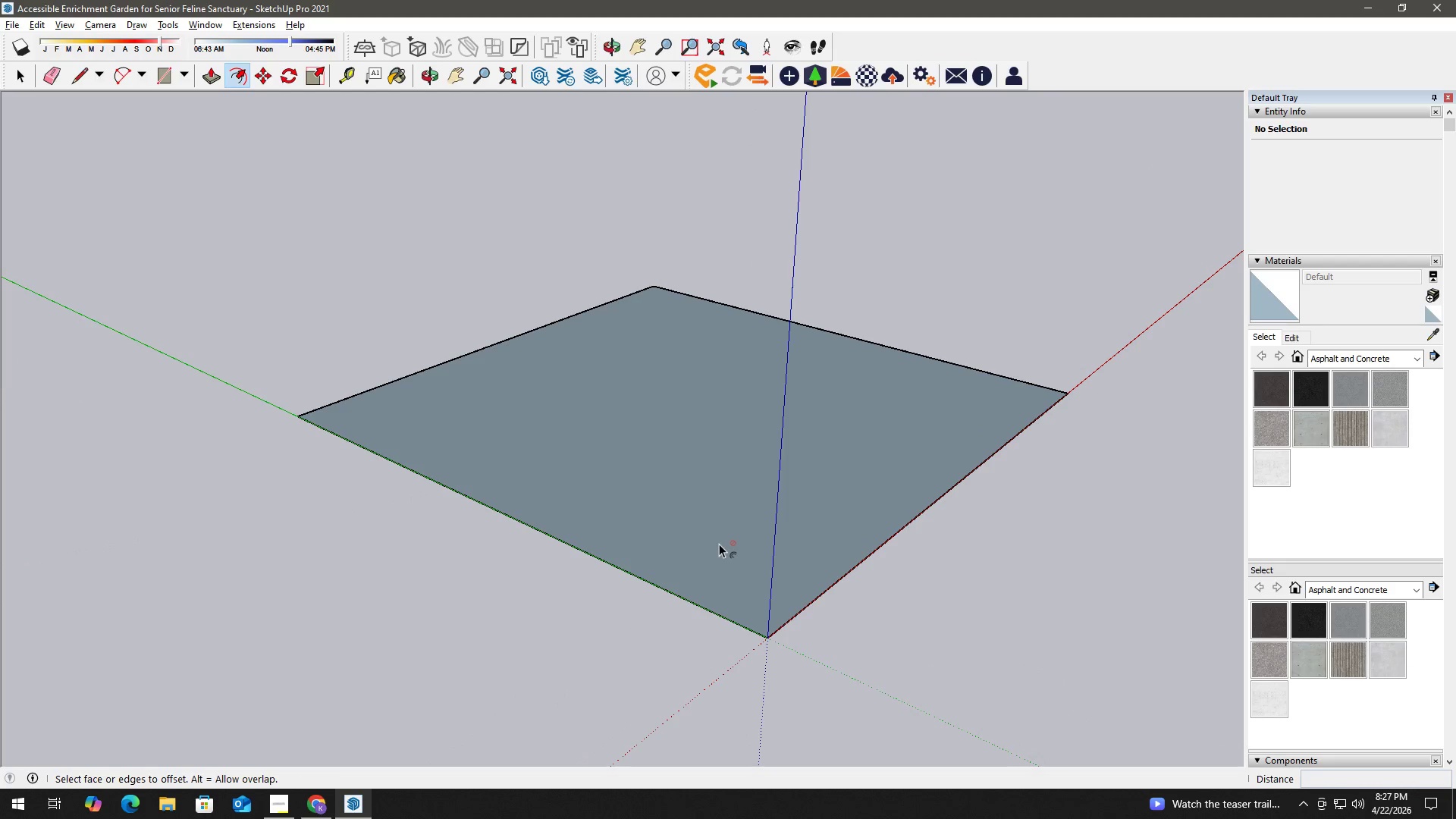 
scroll: coordinate [731, 579], scroll_direction: up, amount: 3.0
 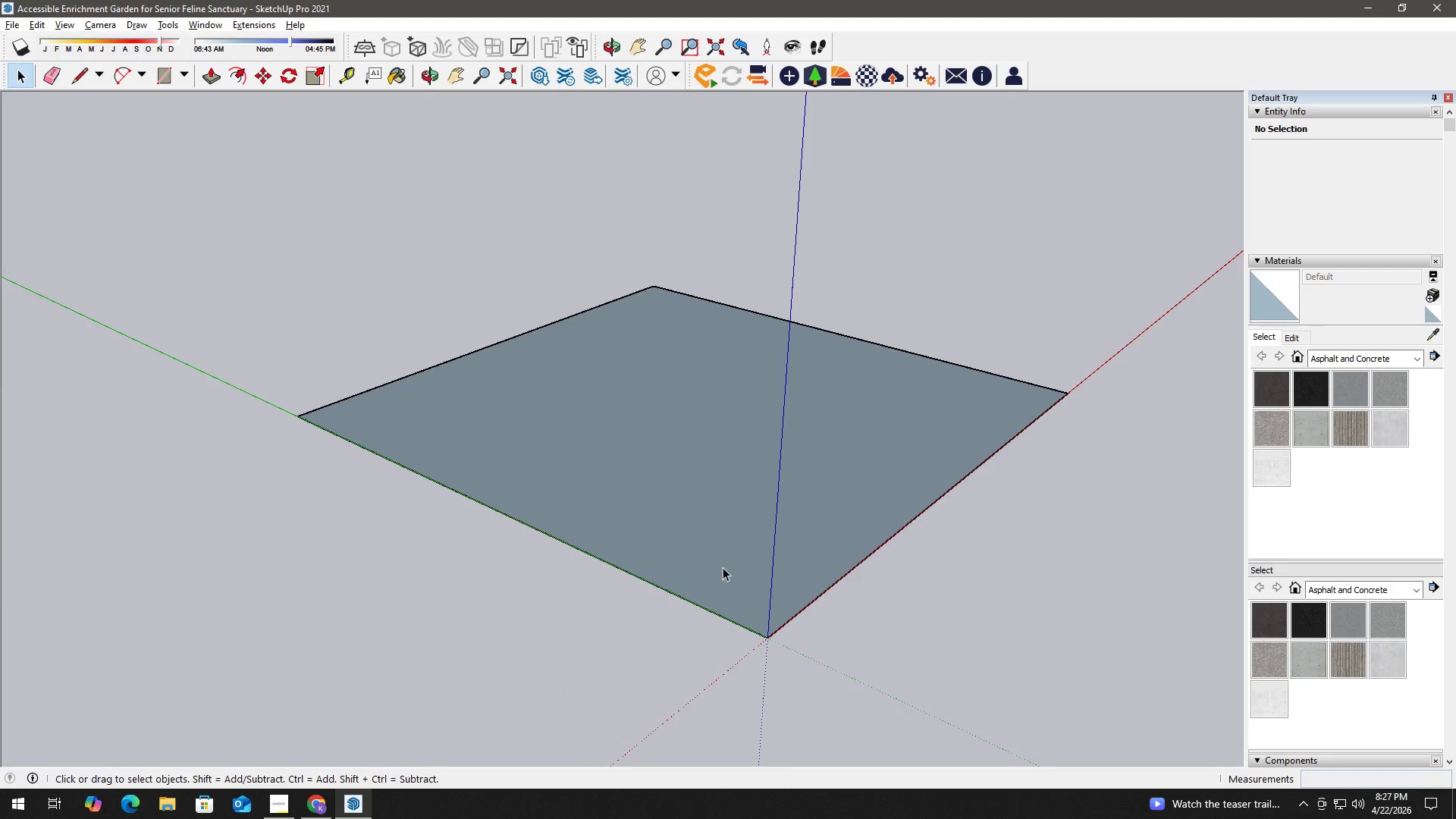 
key(Space)
 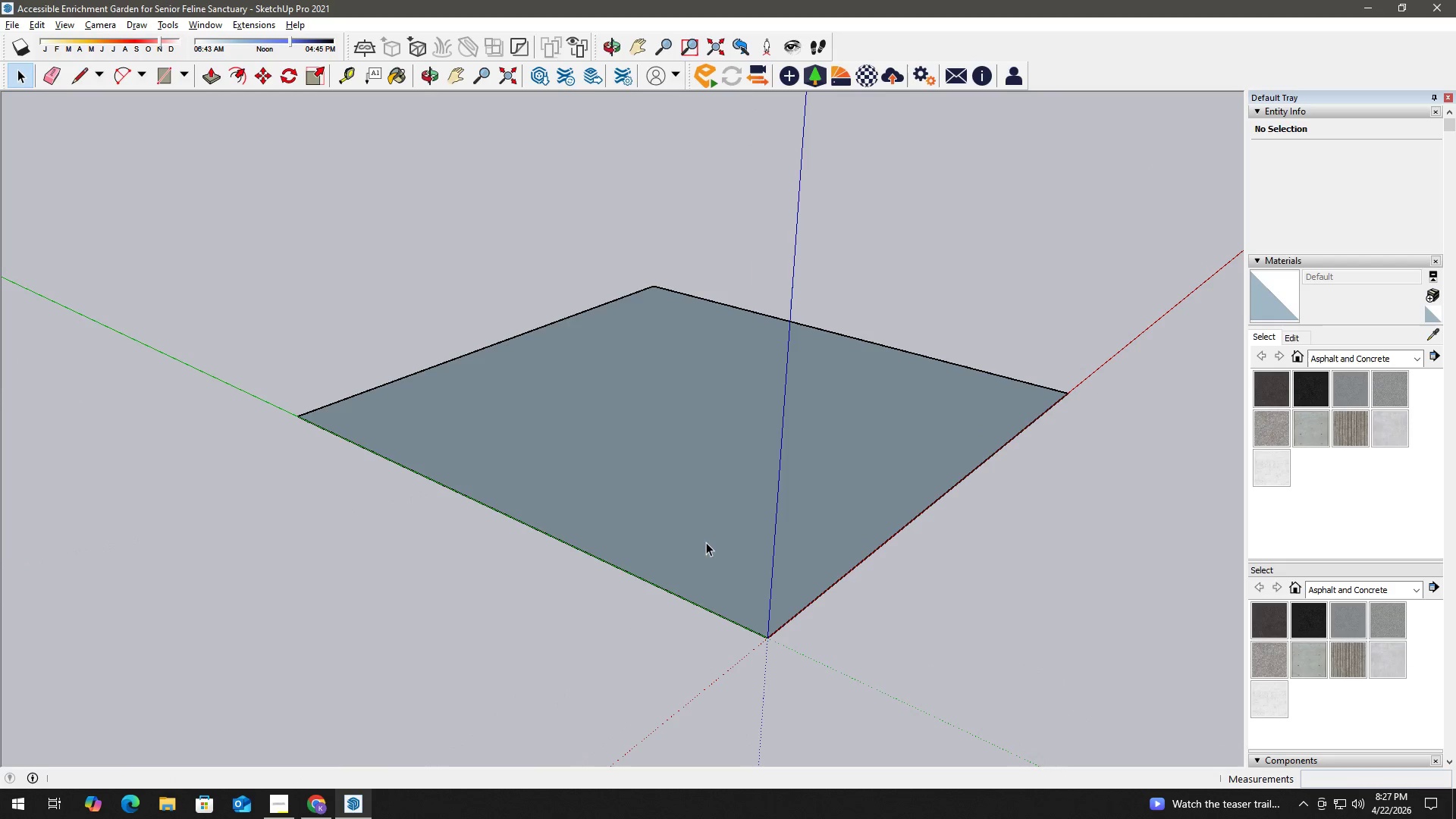 
left_click([706, 542])
 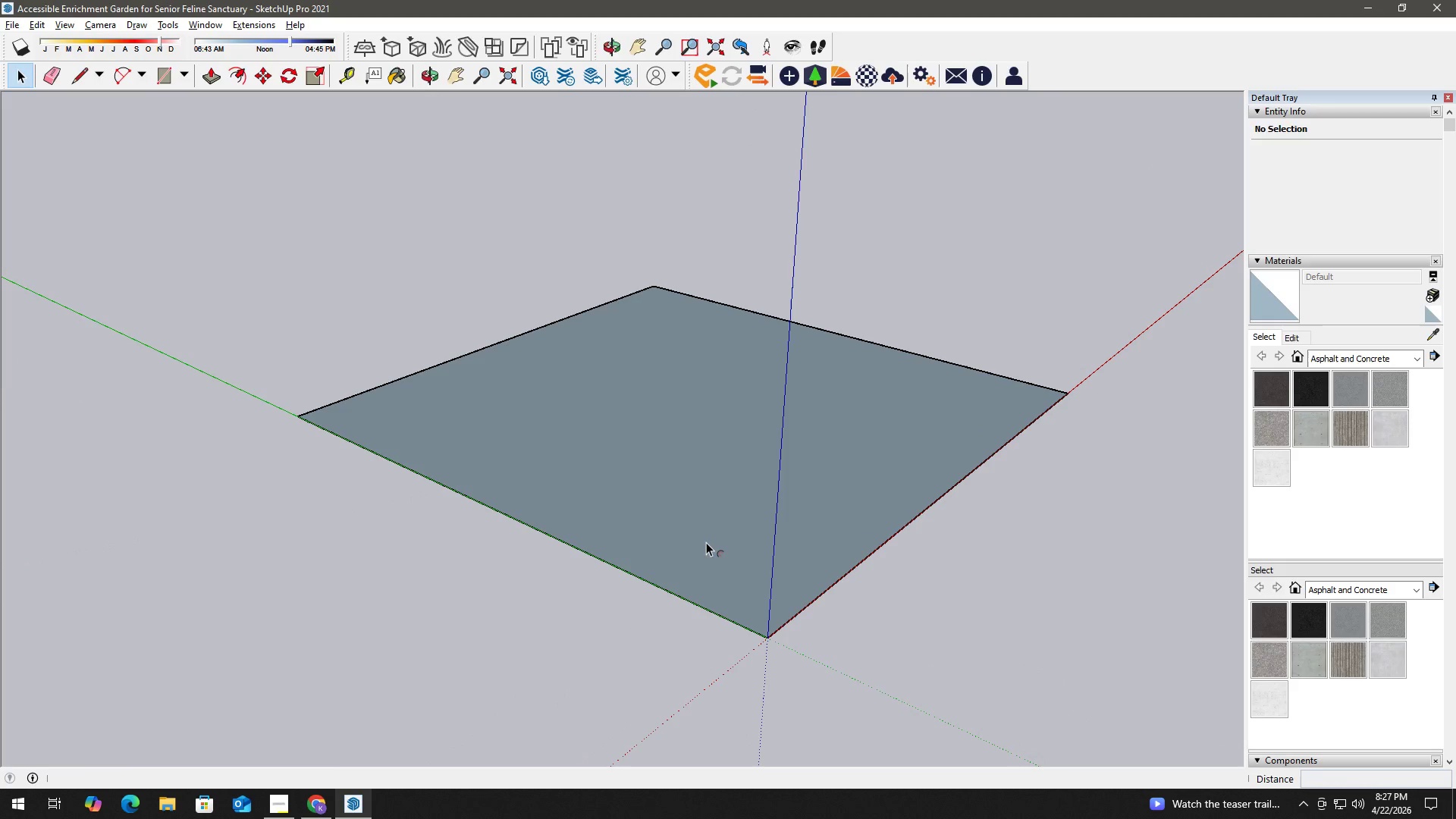 
key(F)
 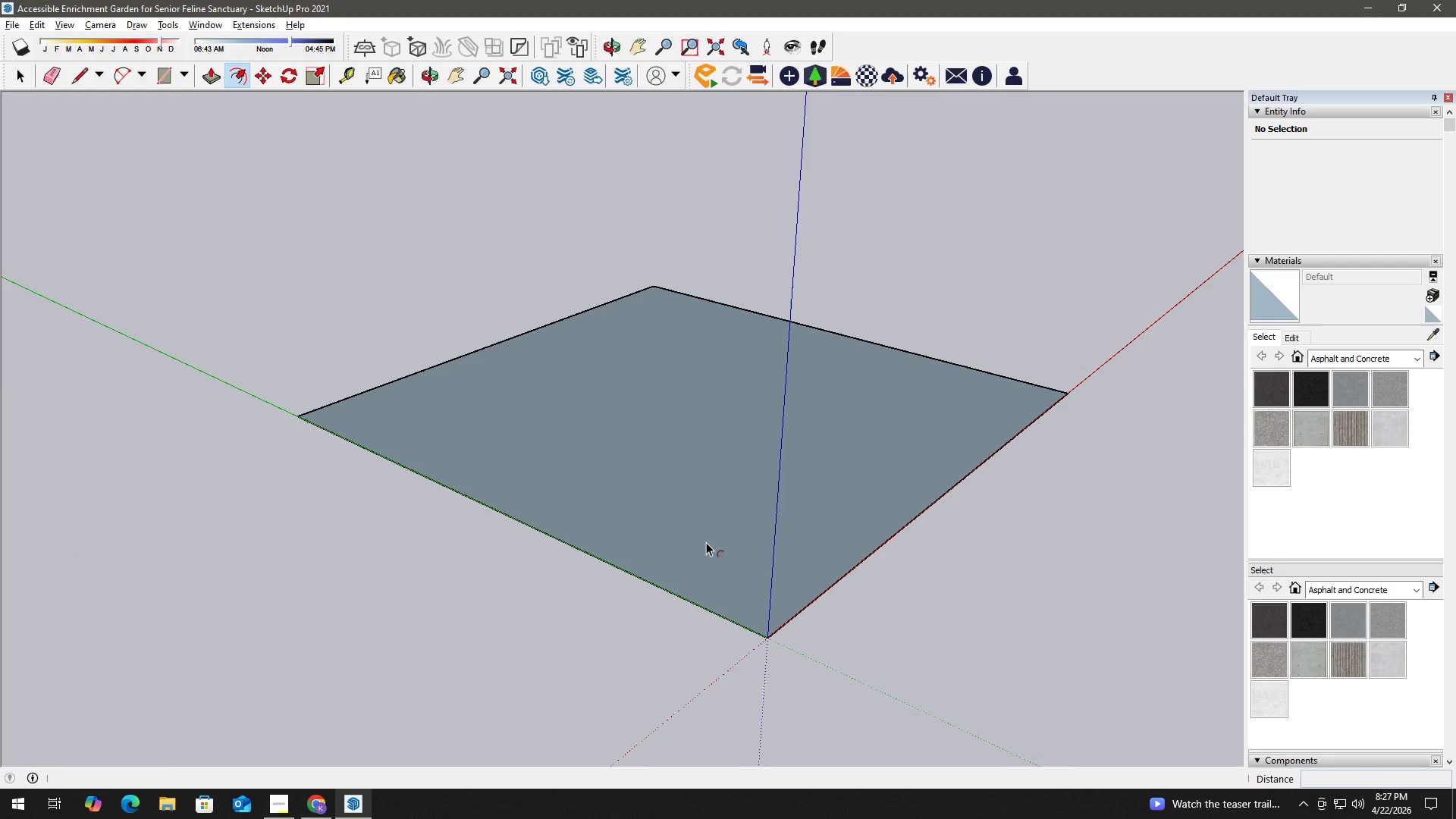 
left_click([706, 542])
 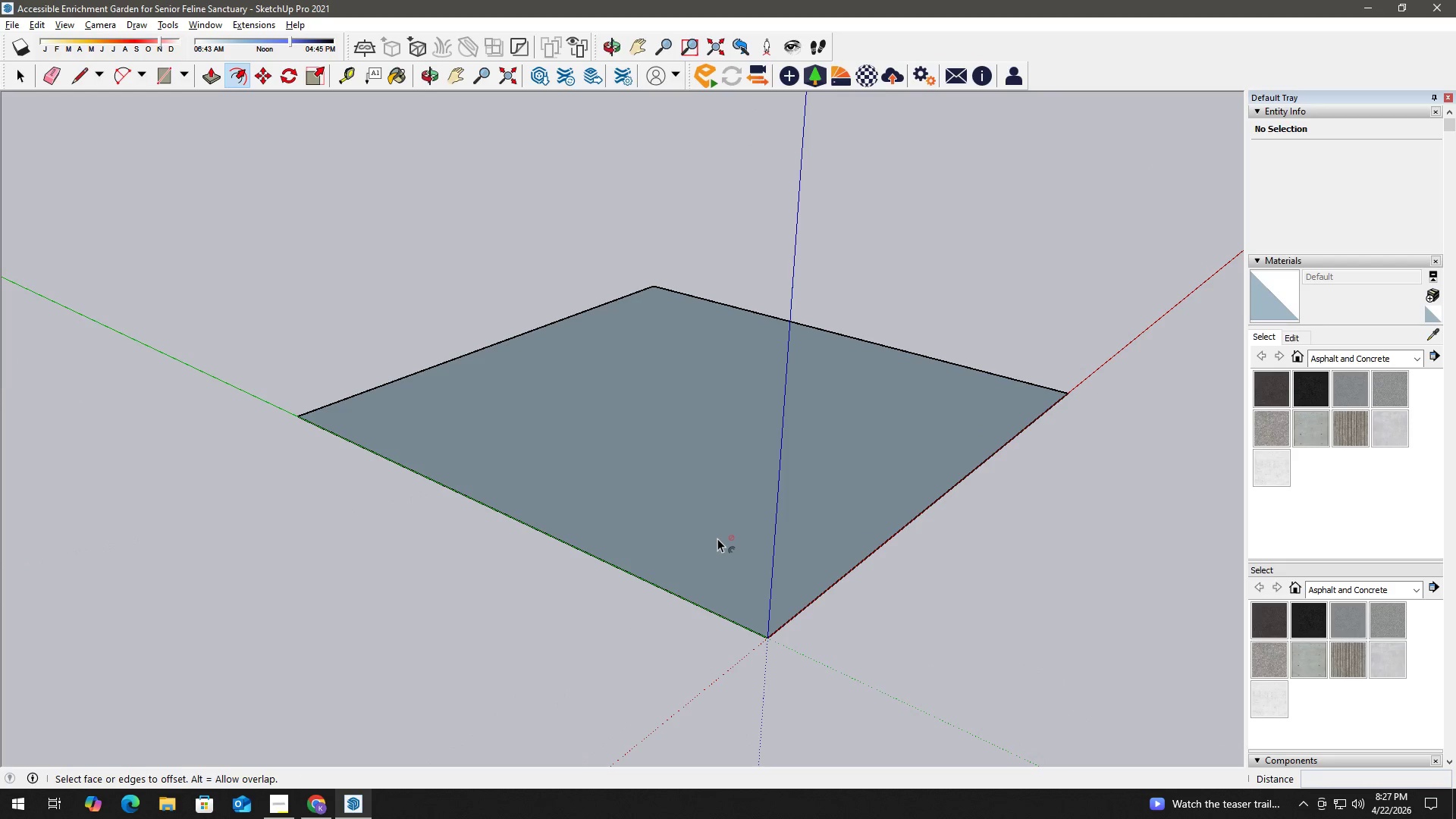 
key(Space)
 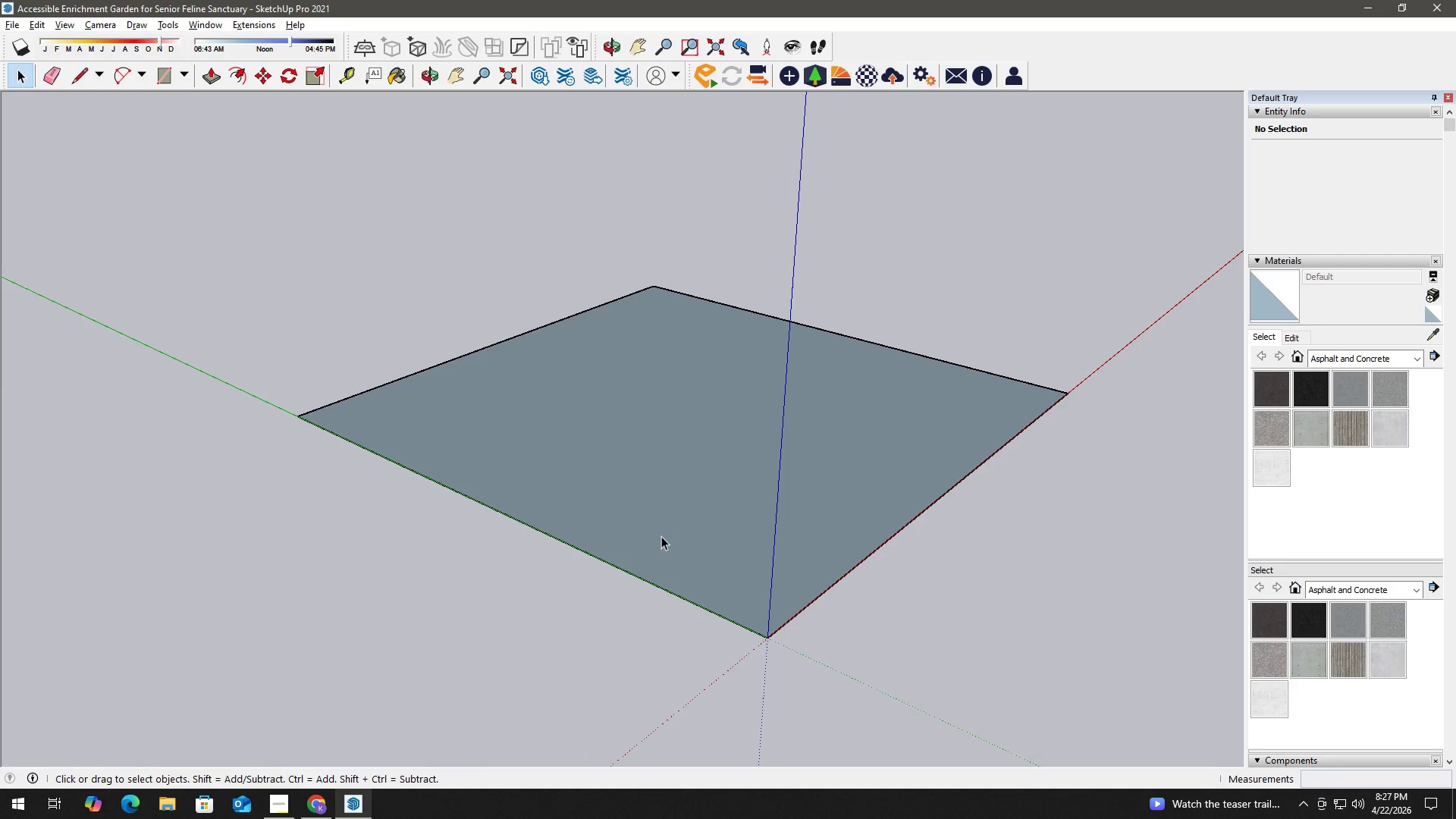 
key(F)
 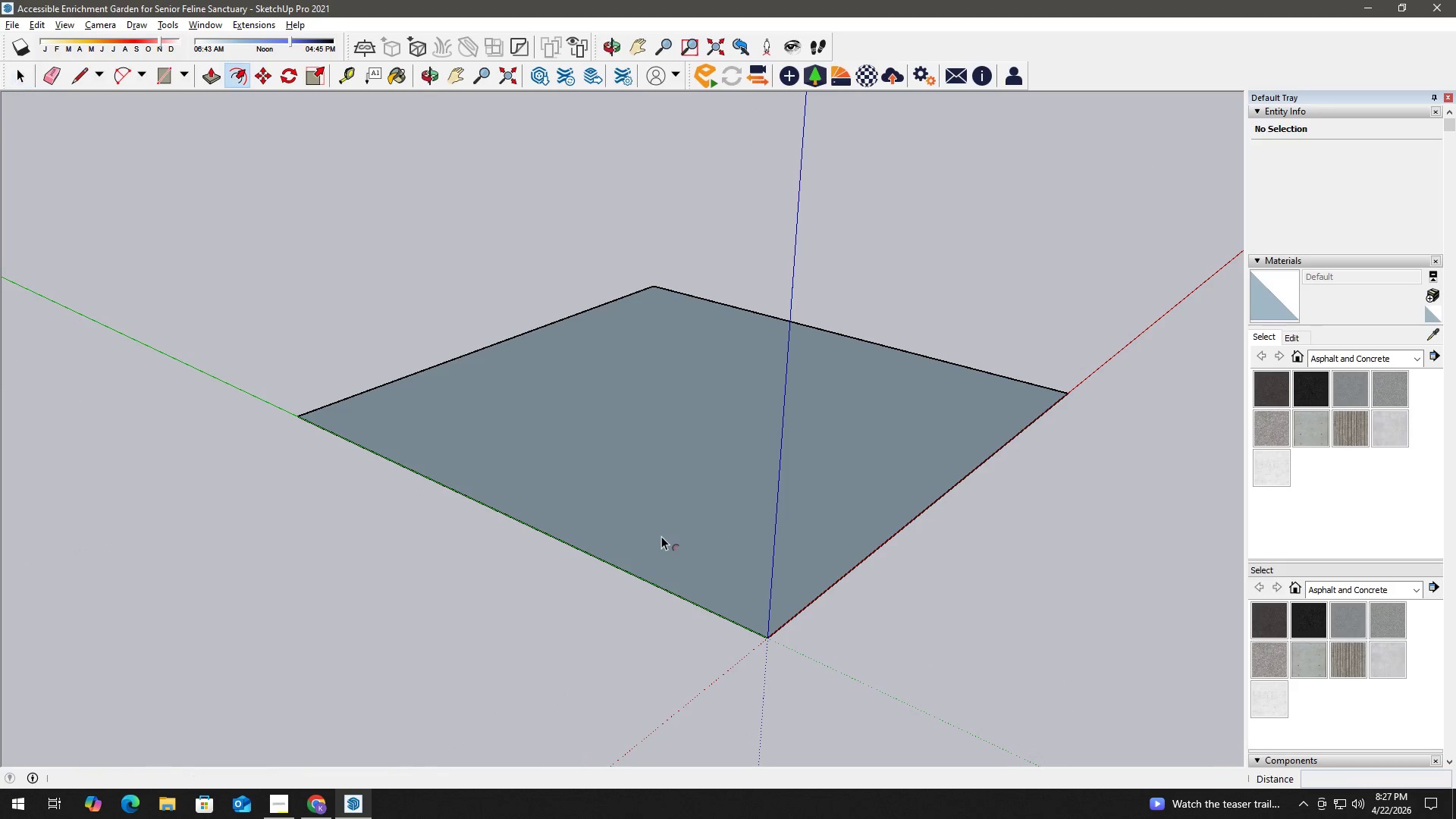 
left_click([661, 536])
 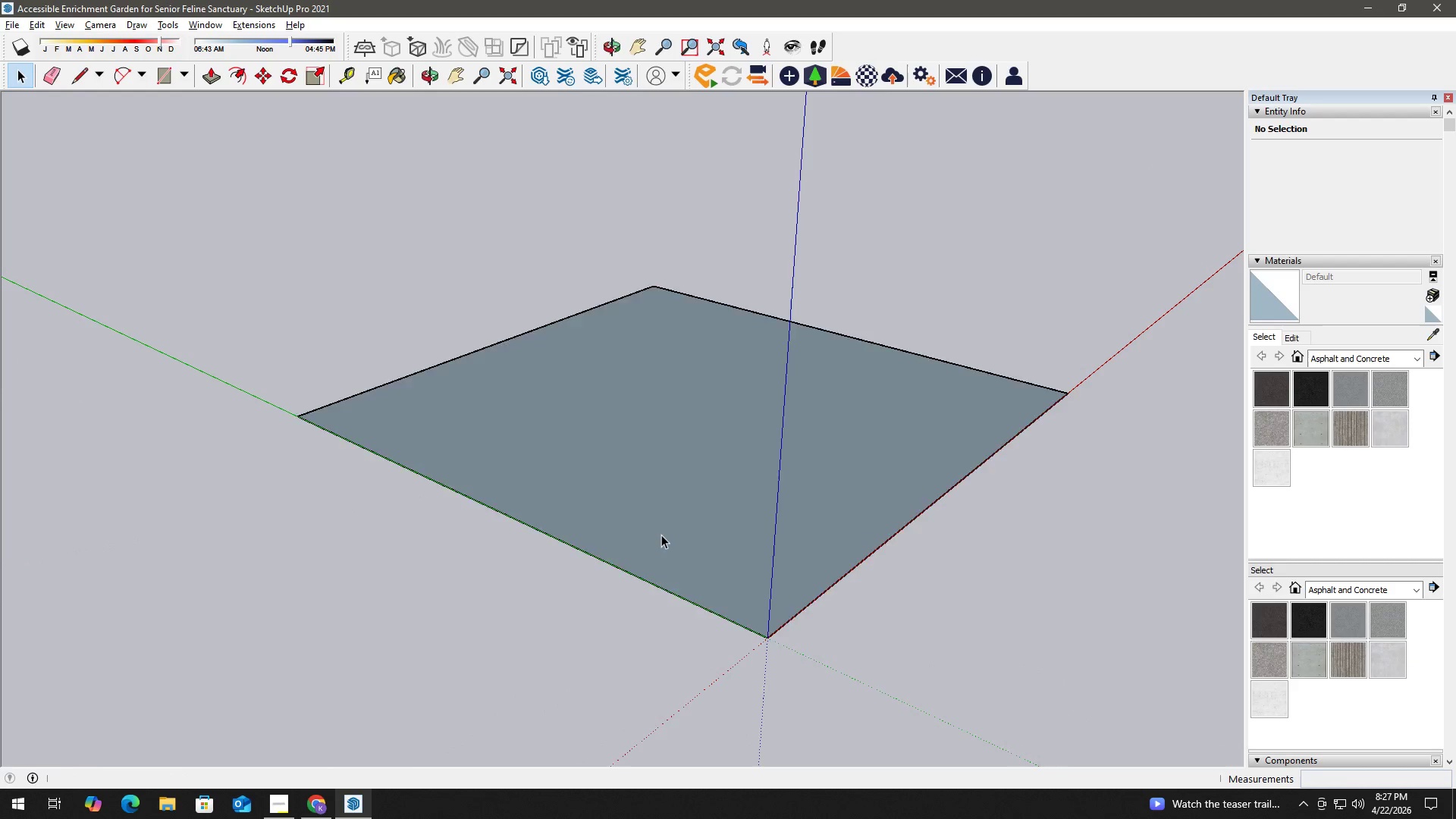 
key(Space)
 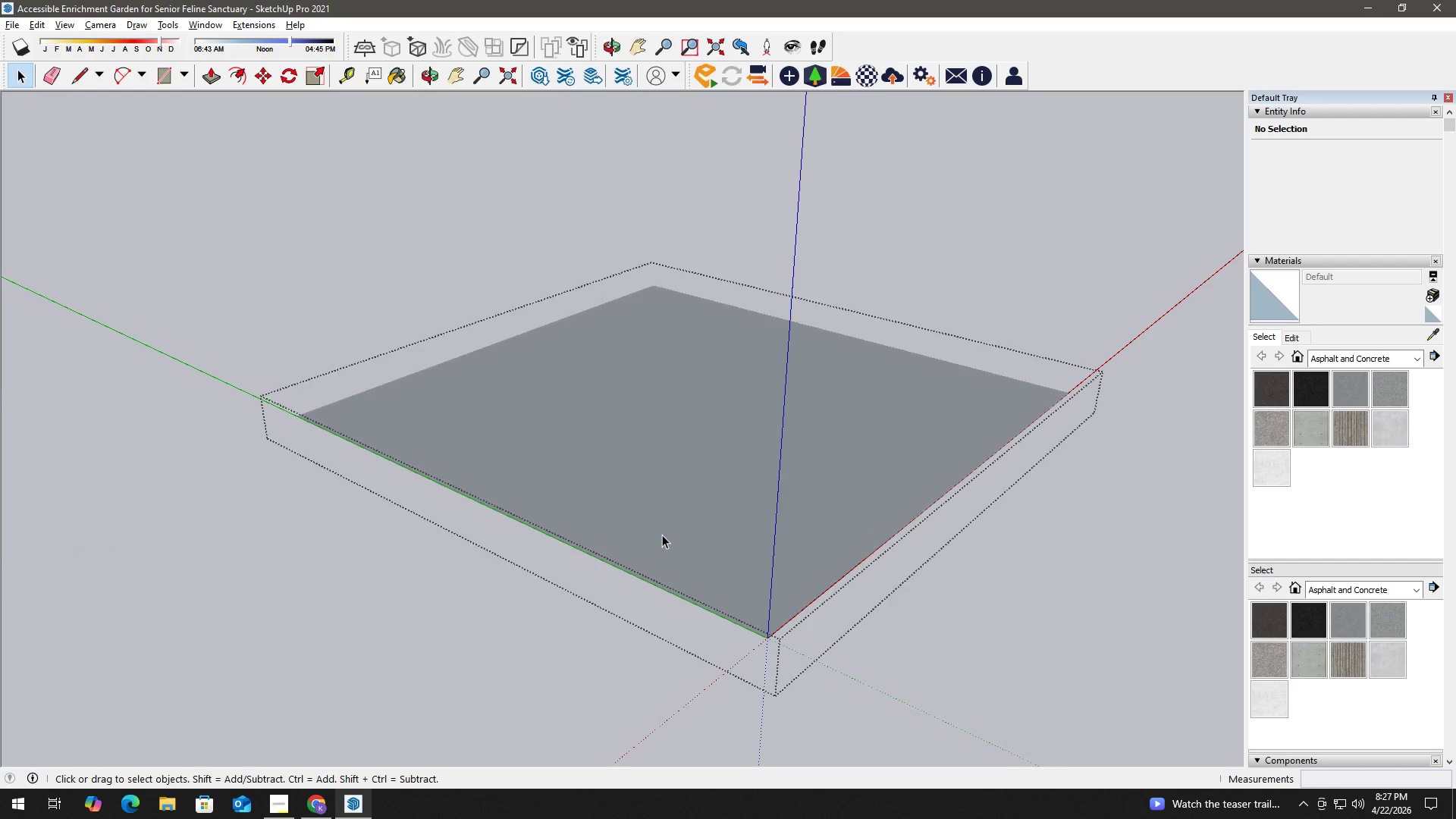 
double_click([662, 535])
 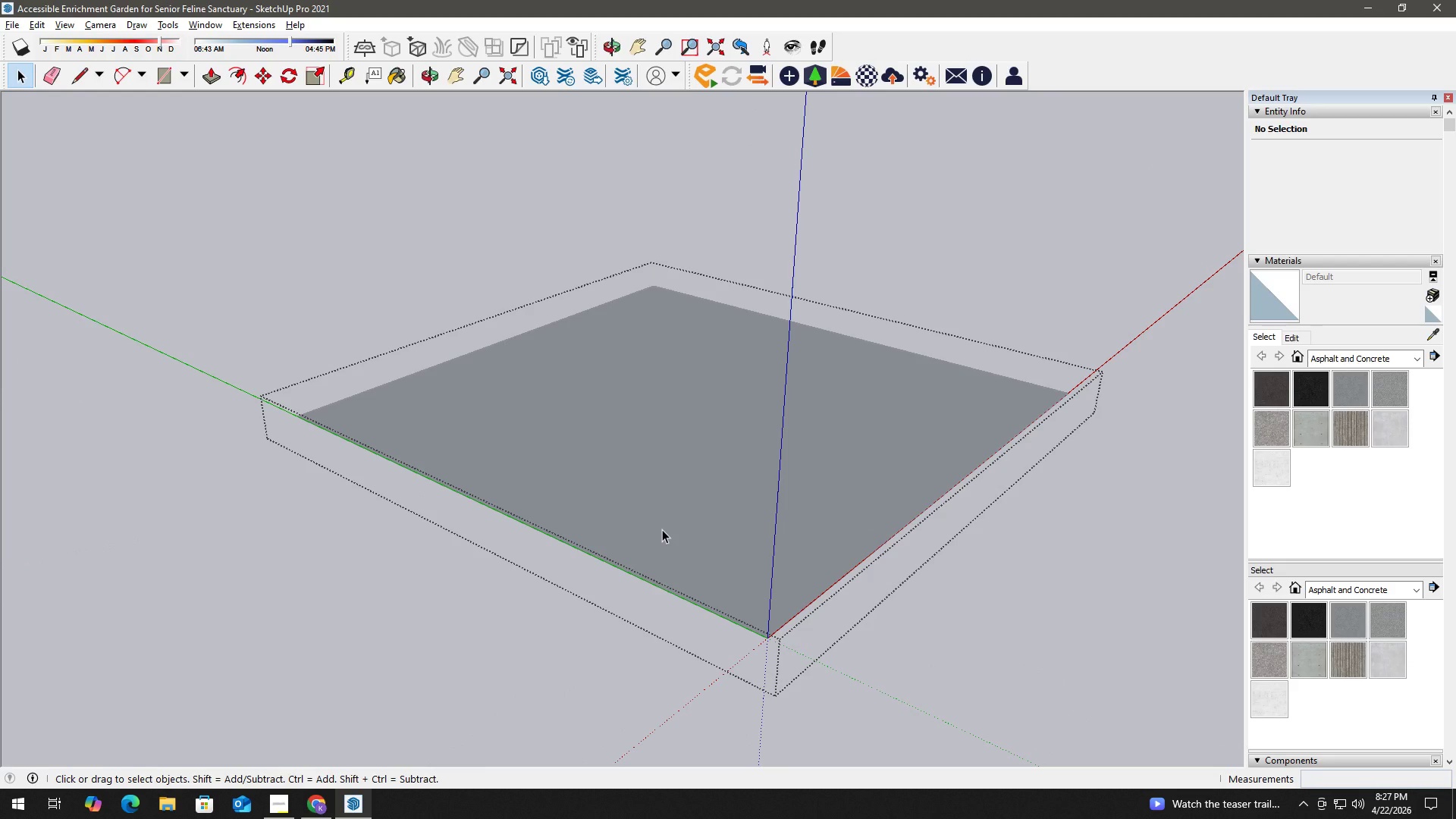 
left_click([662, 529])
 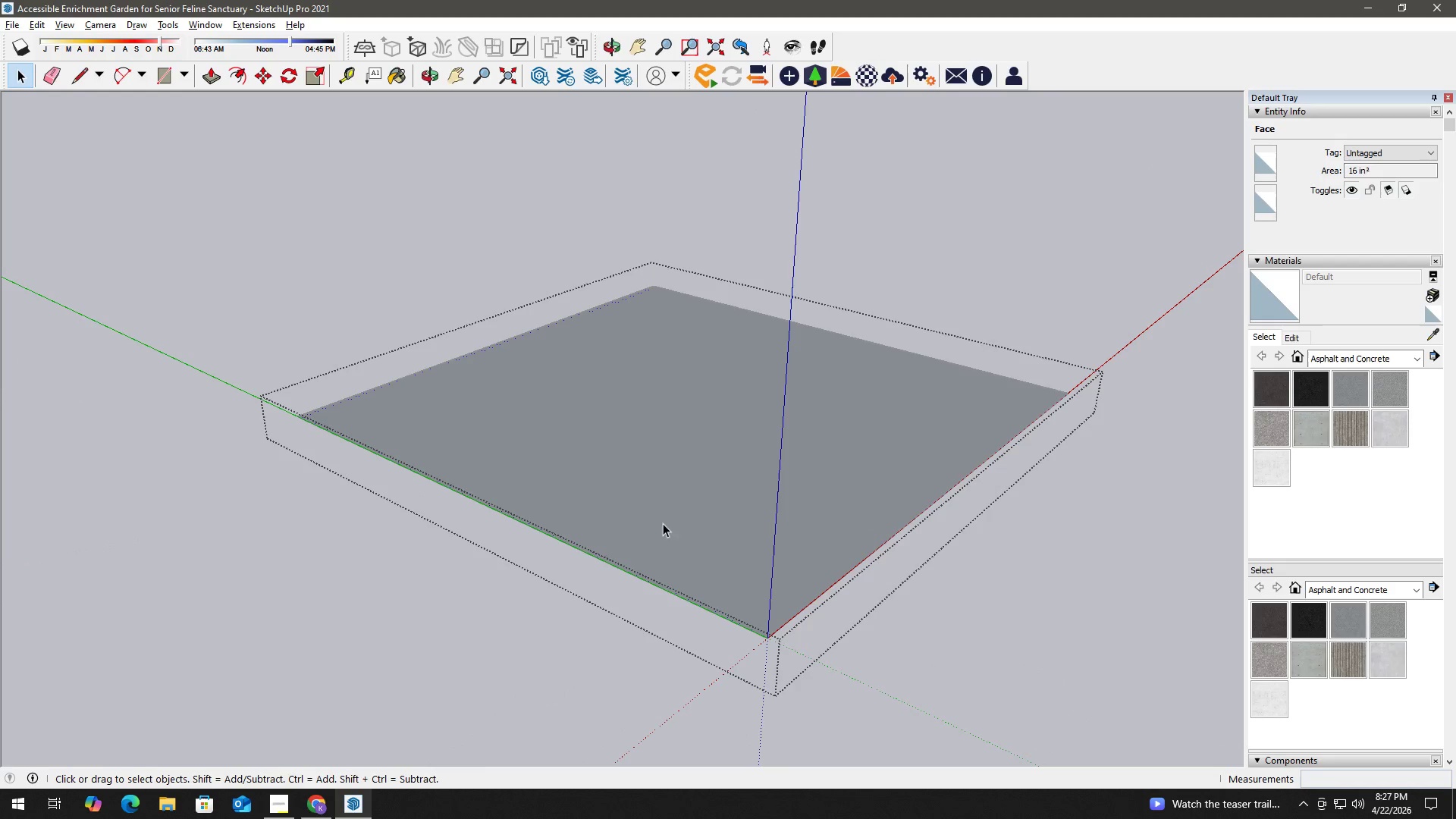 
key(Escape)
 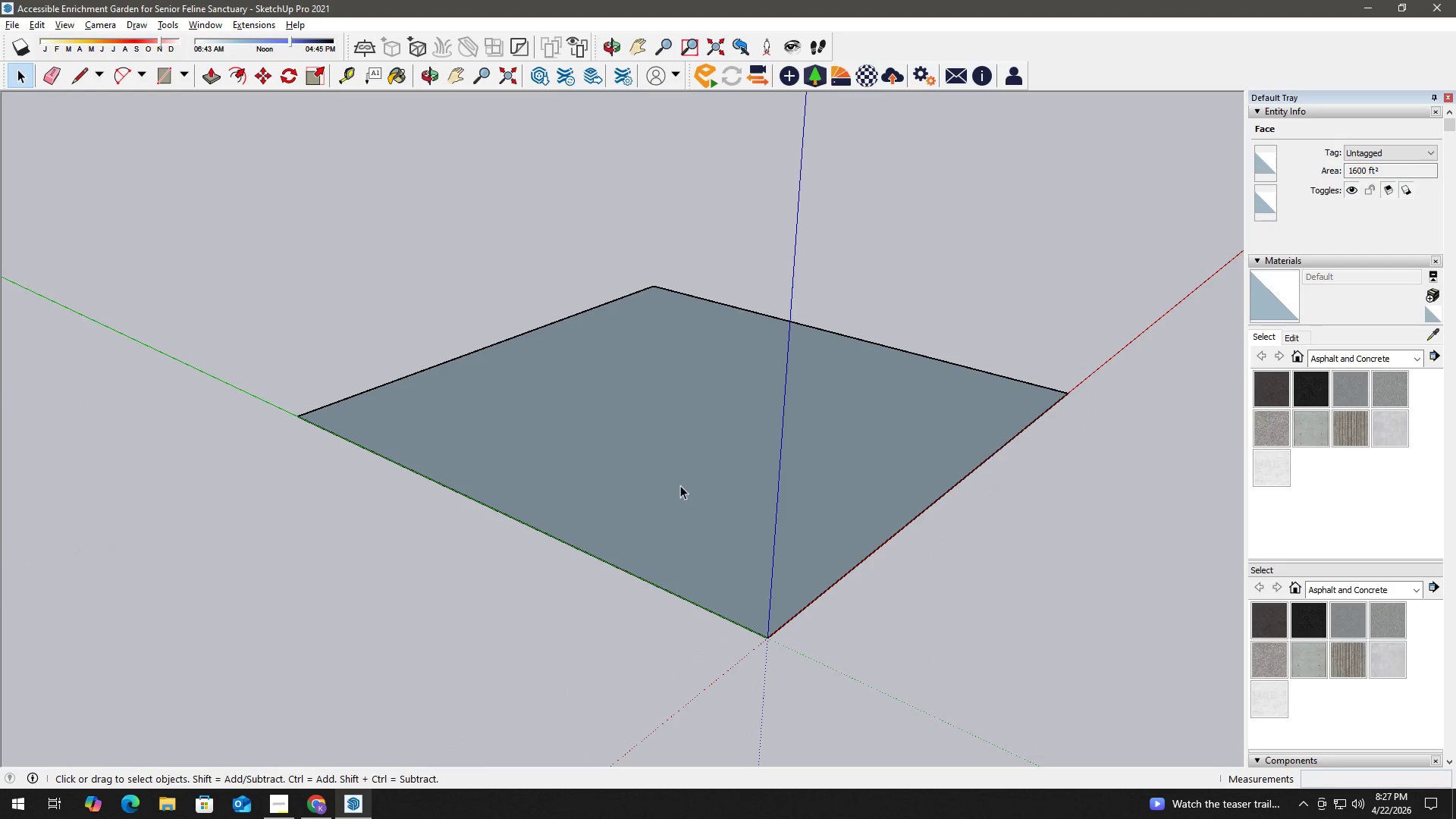 
key(Escape)
 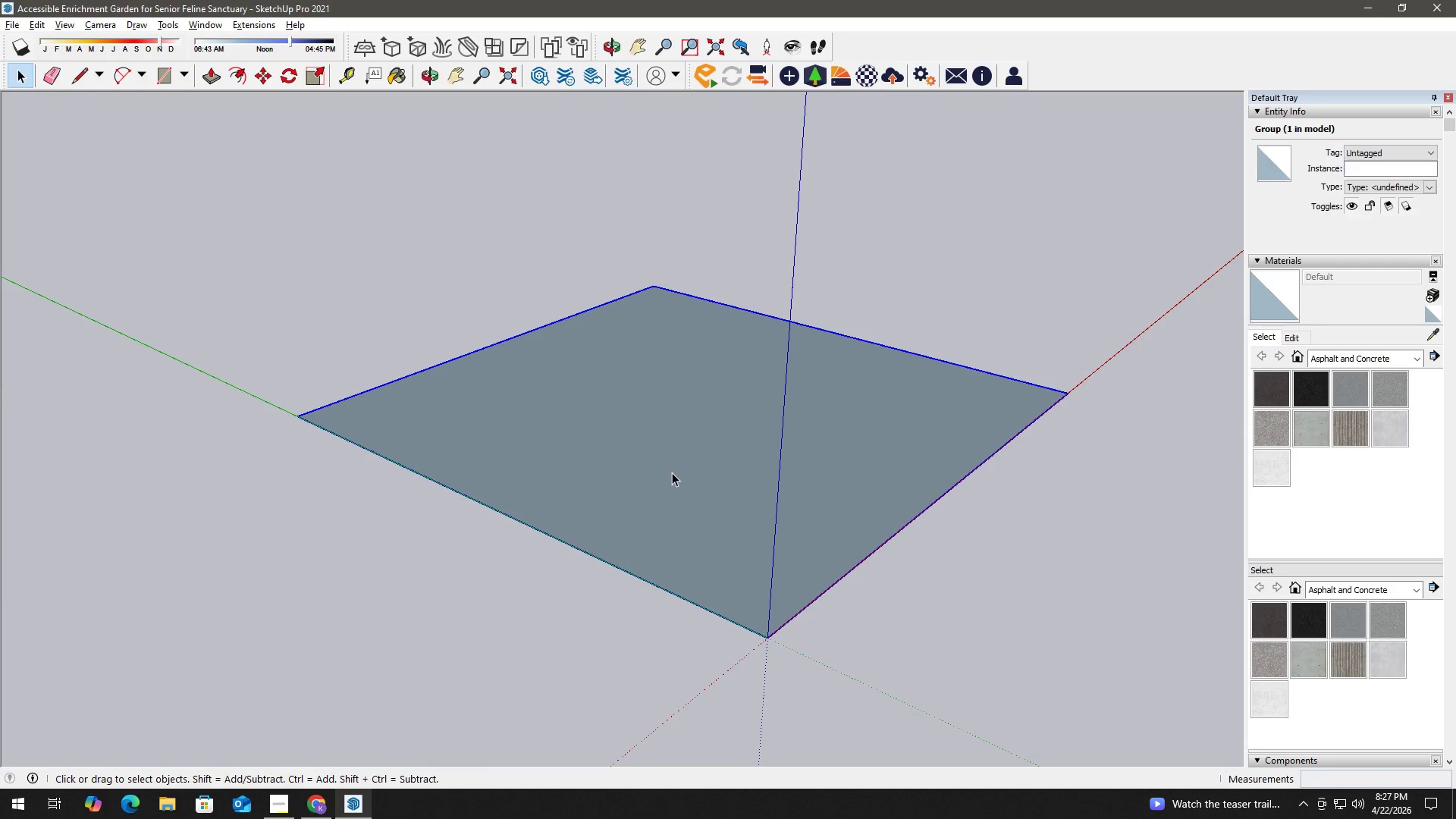 
key(M)
 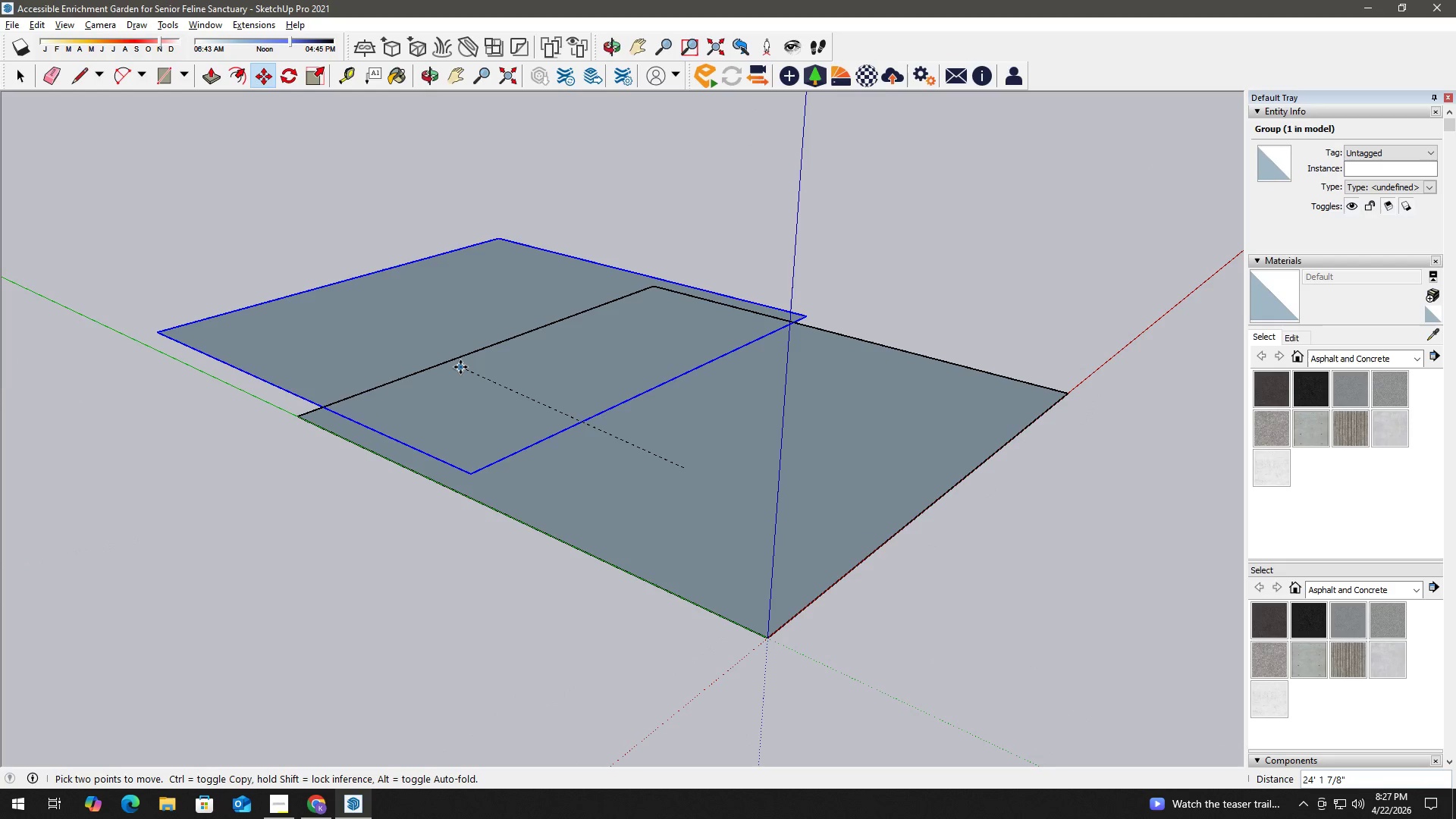 
left_click([460, 367])
 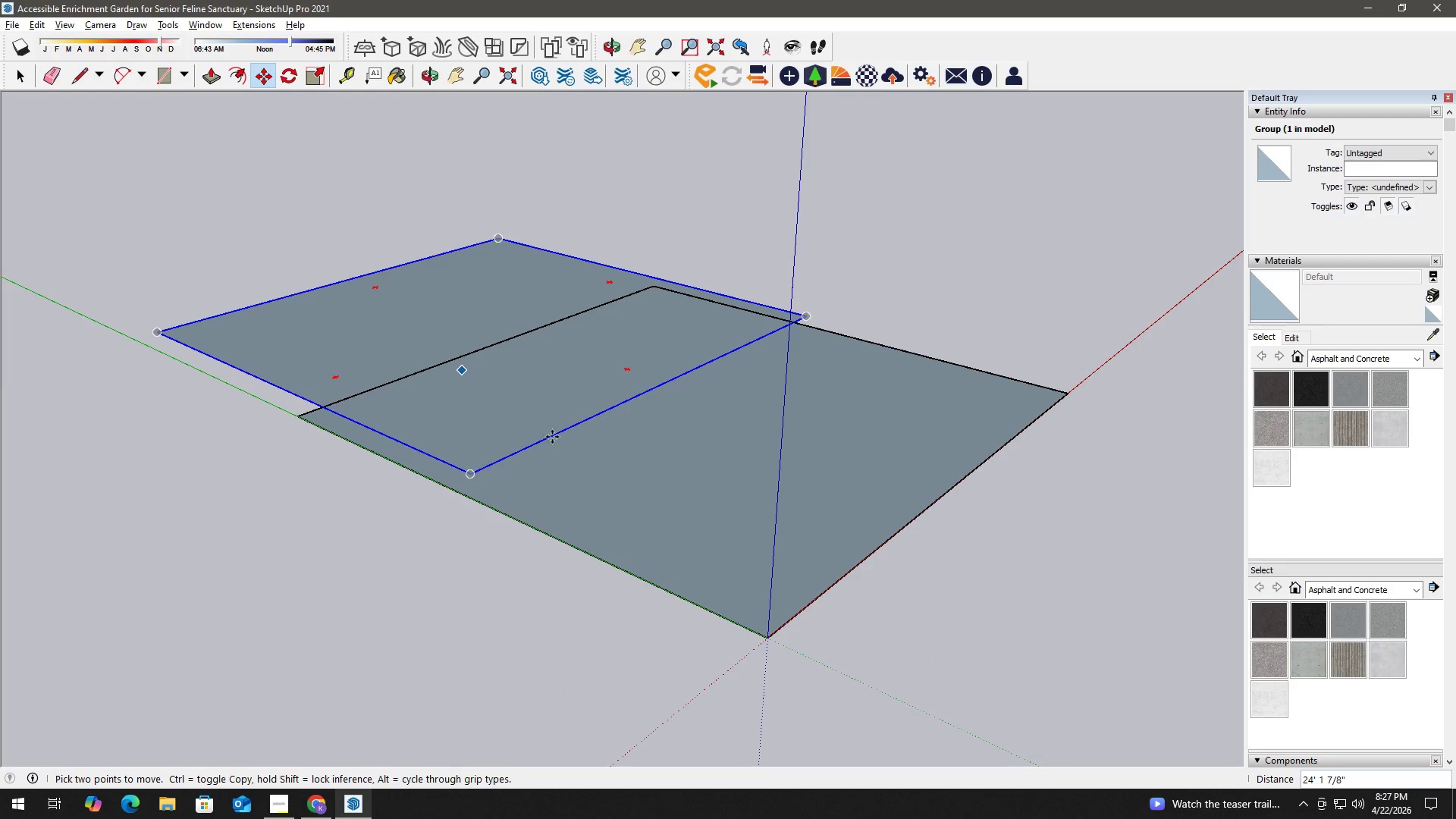 
key(Space)
 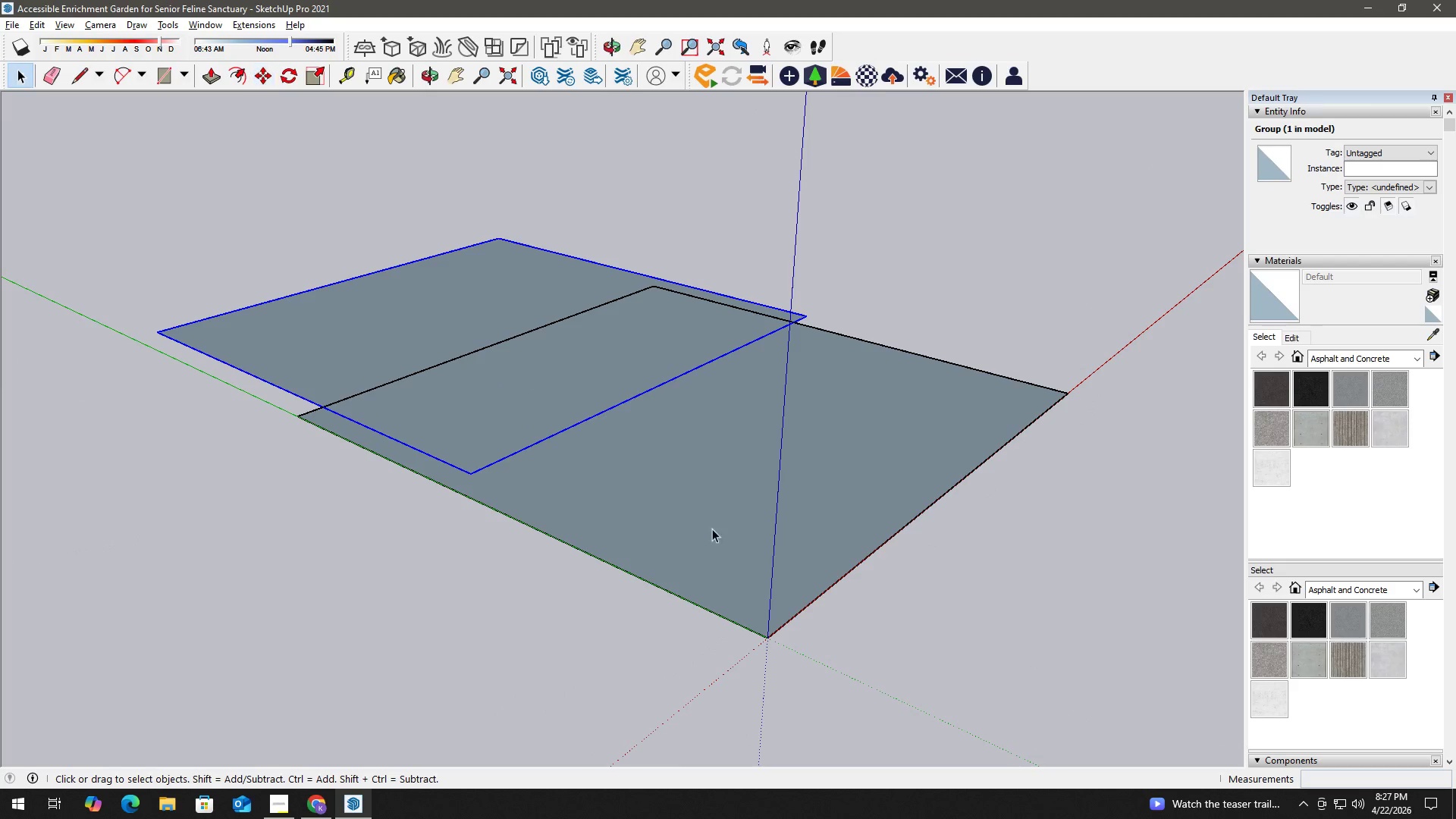 
left_click([720, 529])
 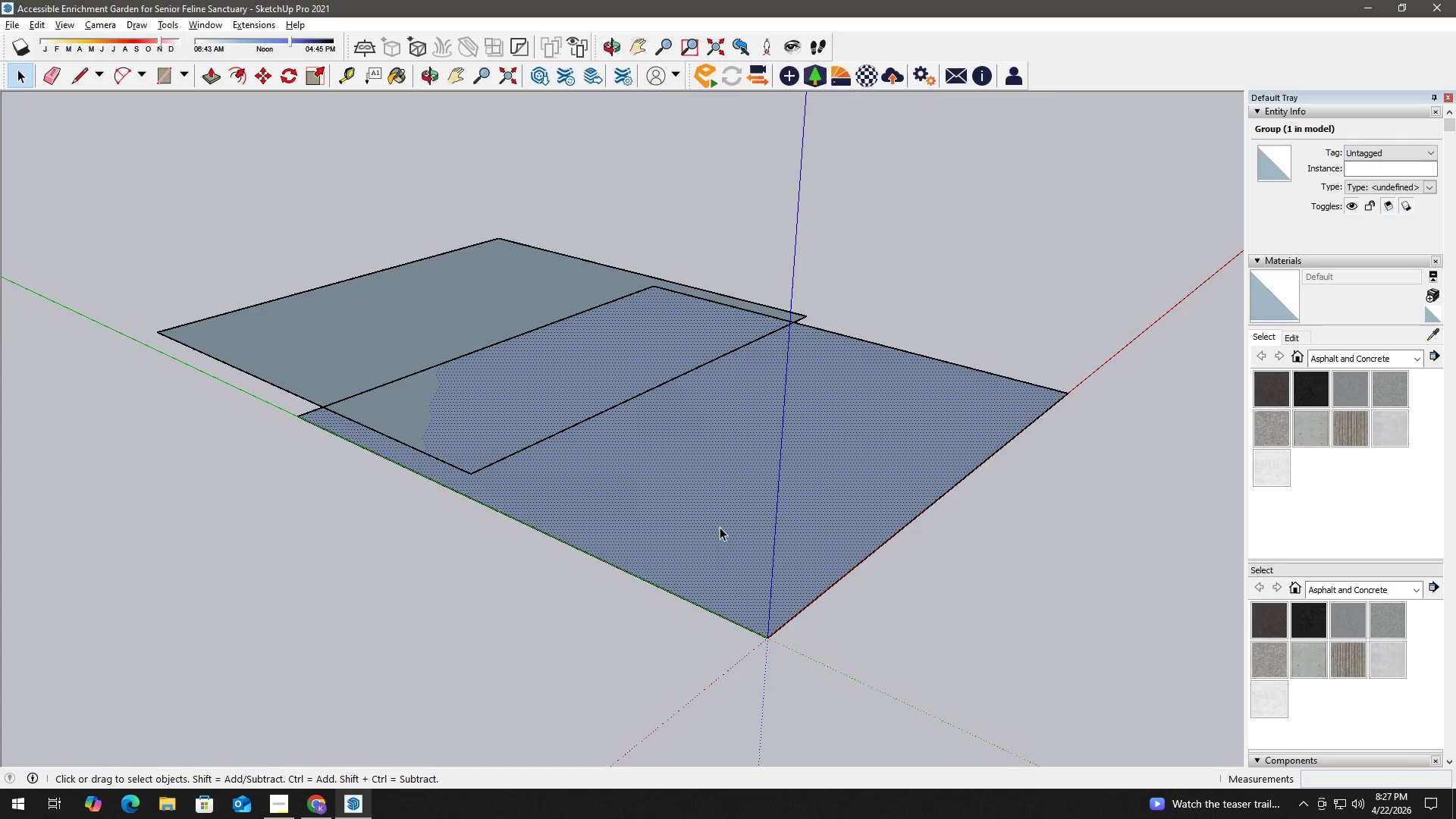 
key(F)
 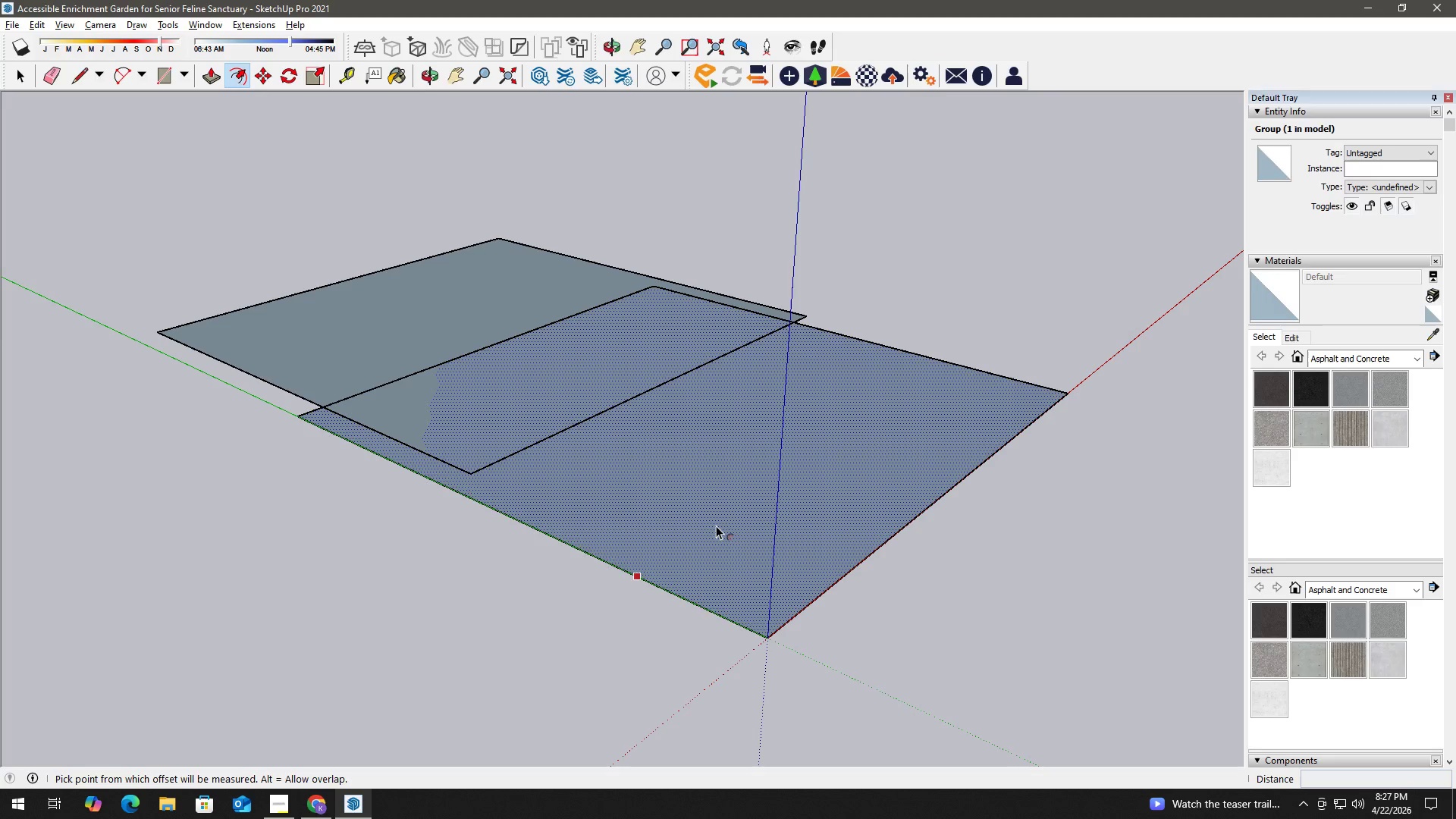 
left_click([716, 526])
 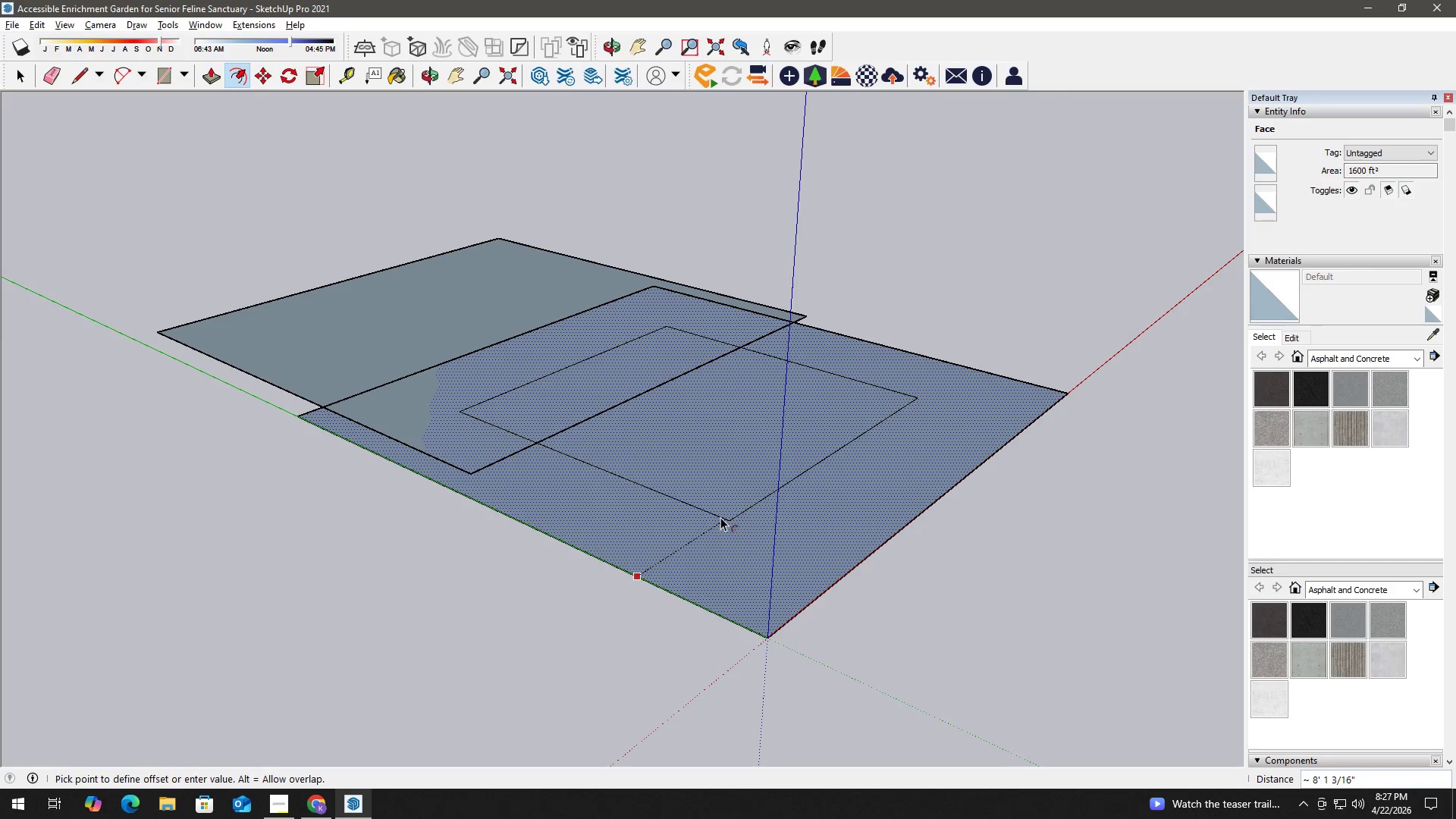 
key(Numpad4)
 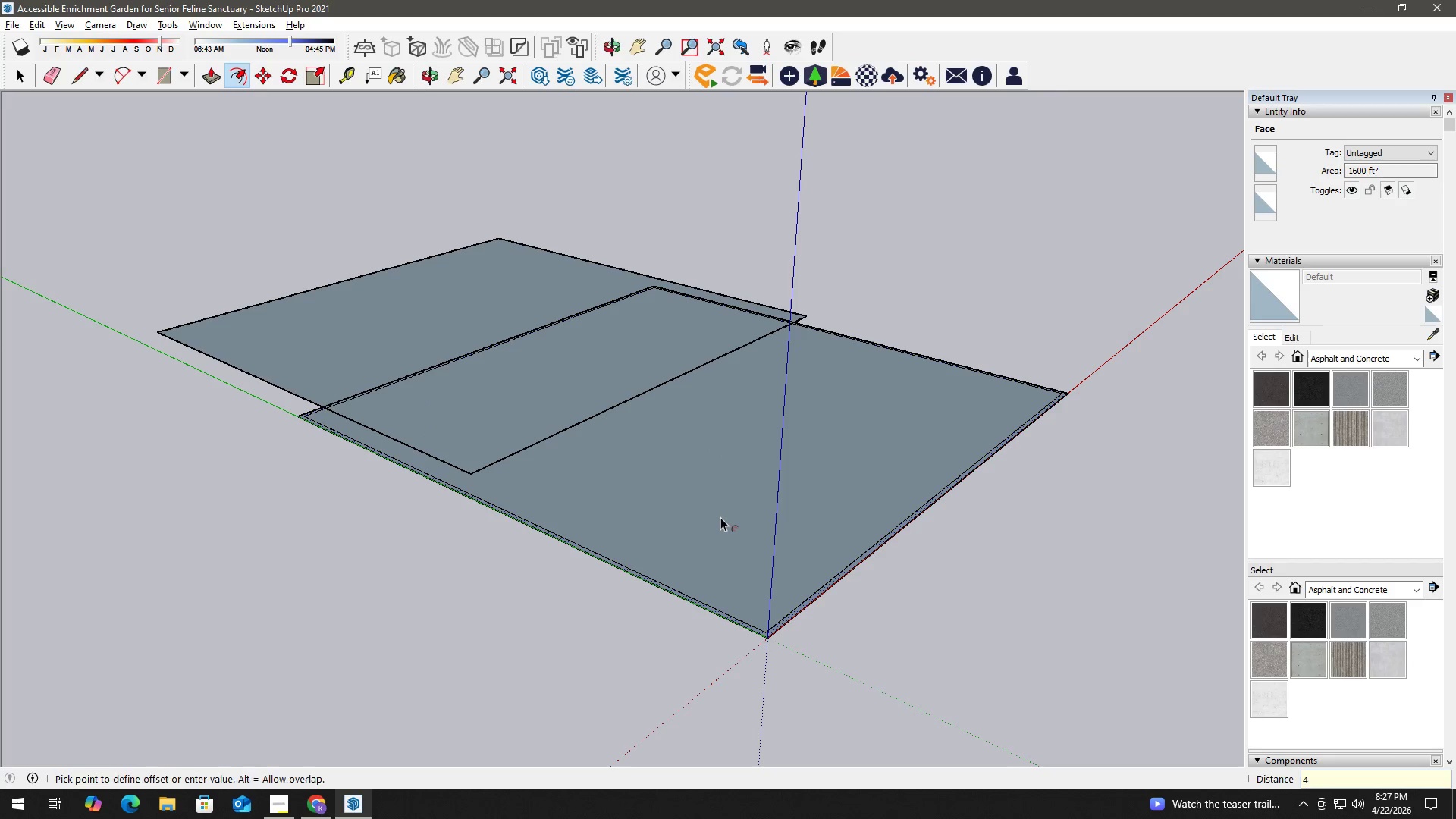 
key(NumpadEnter)
 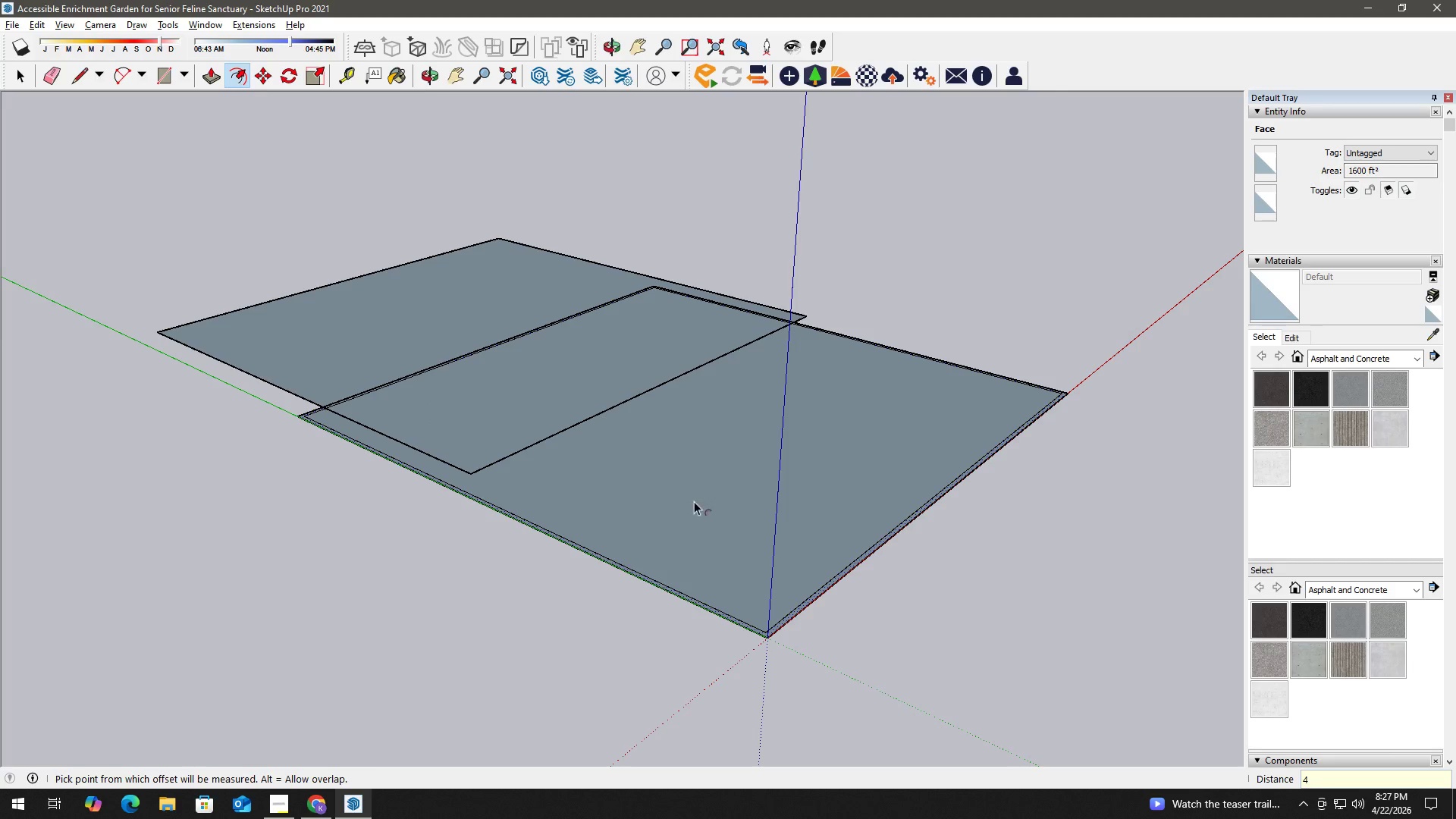 
key(Space)
 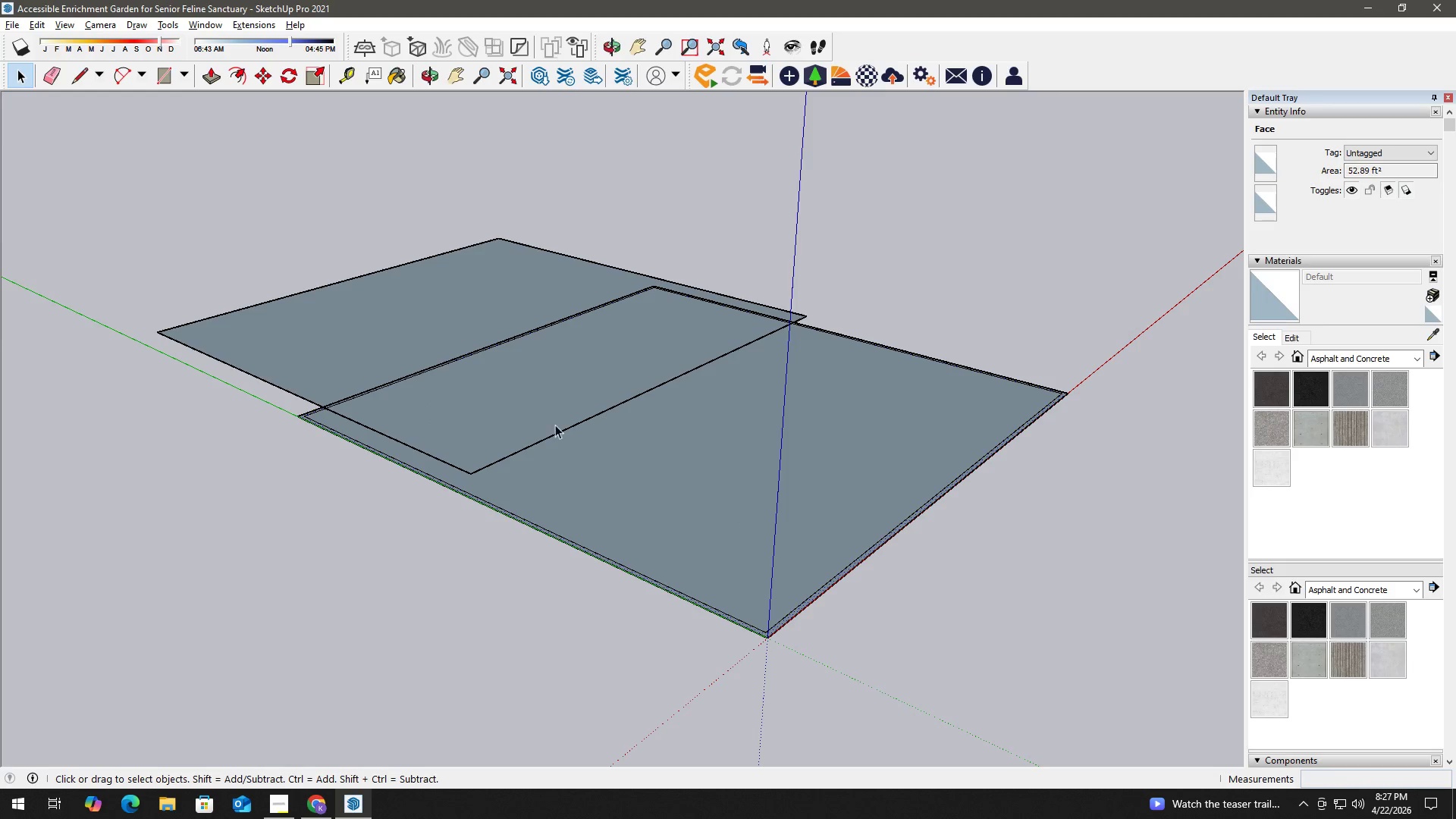 
key(Escape)
 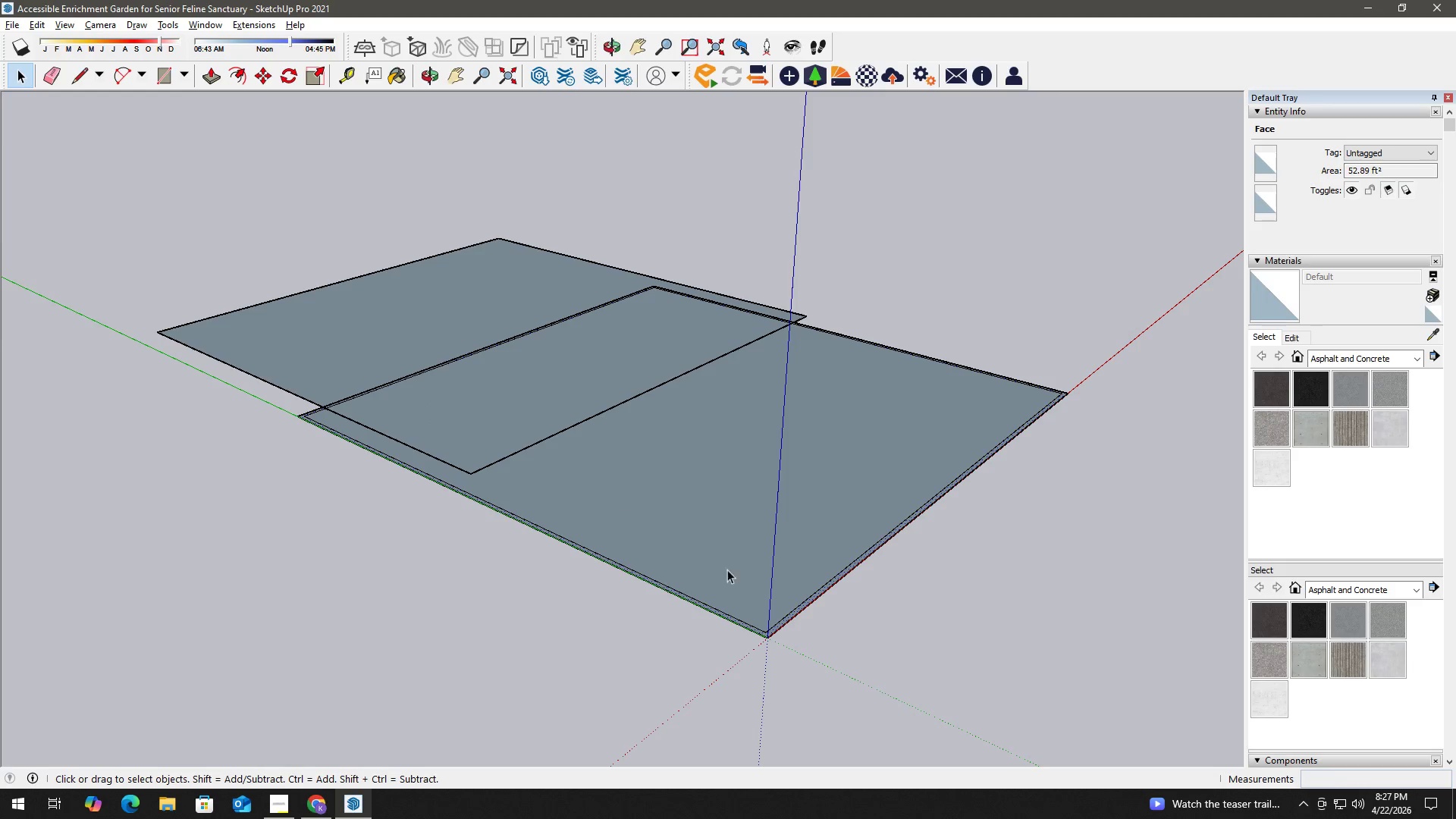 
scroll: coordinate [776, 629], scroll_direction: up, amount: 5.0
 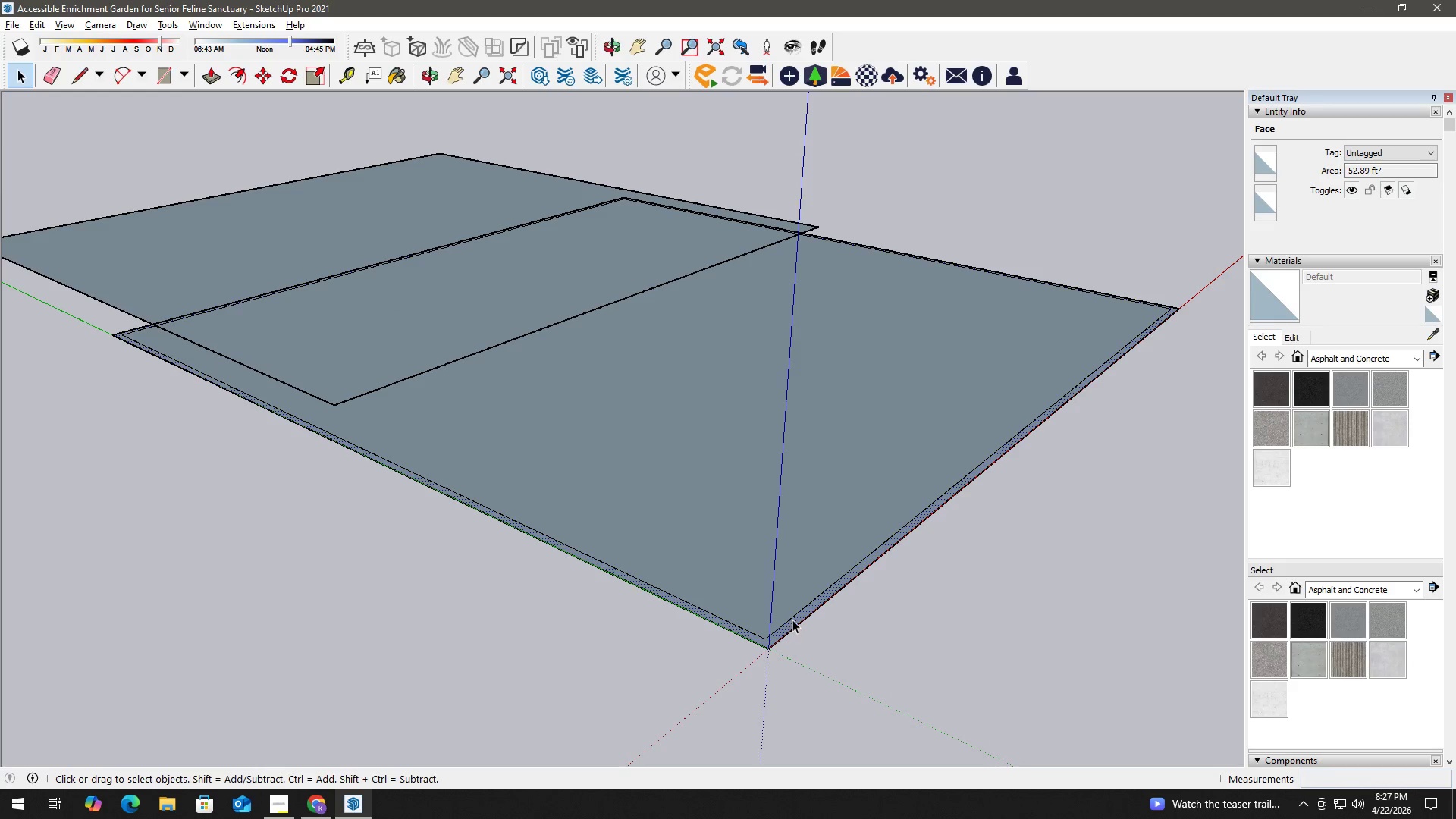 
key(P)
 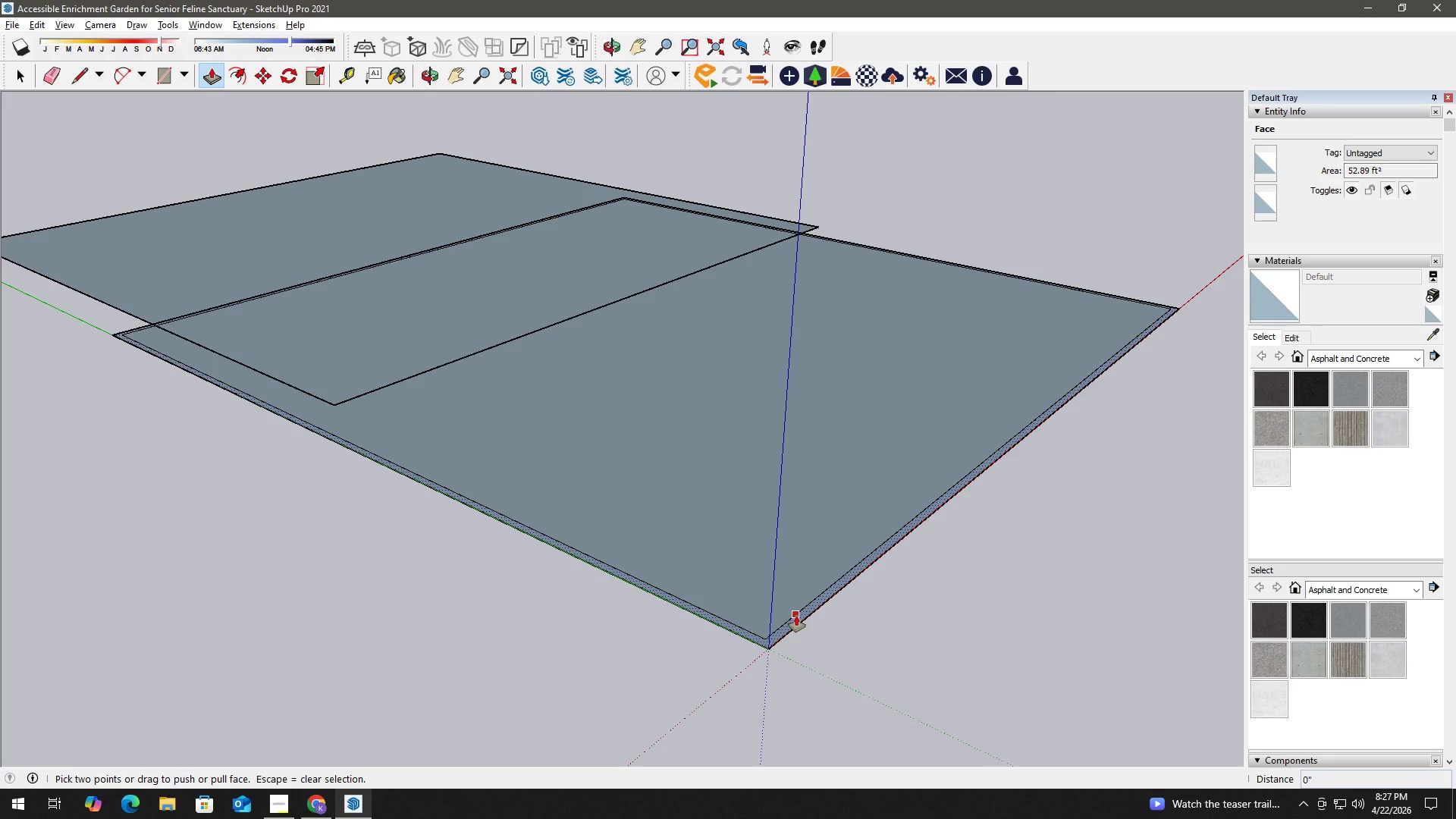 
left_click([796, 616])
 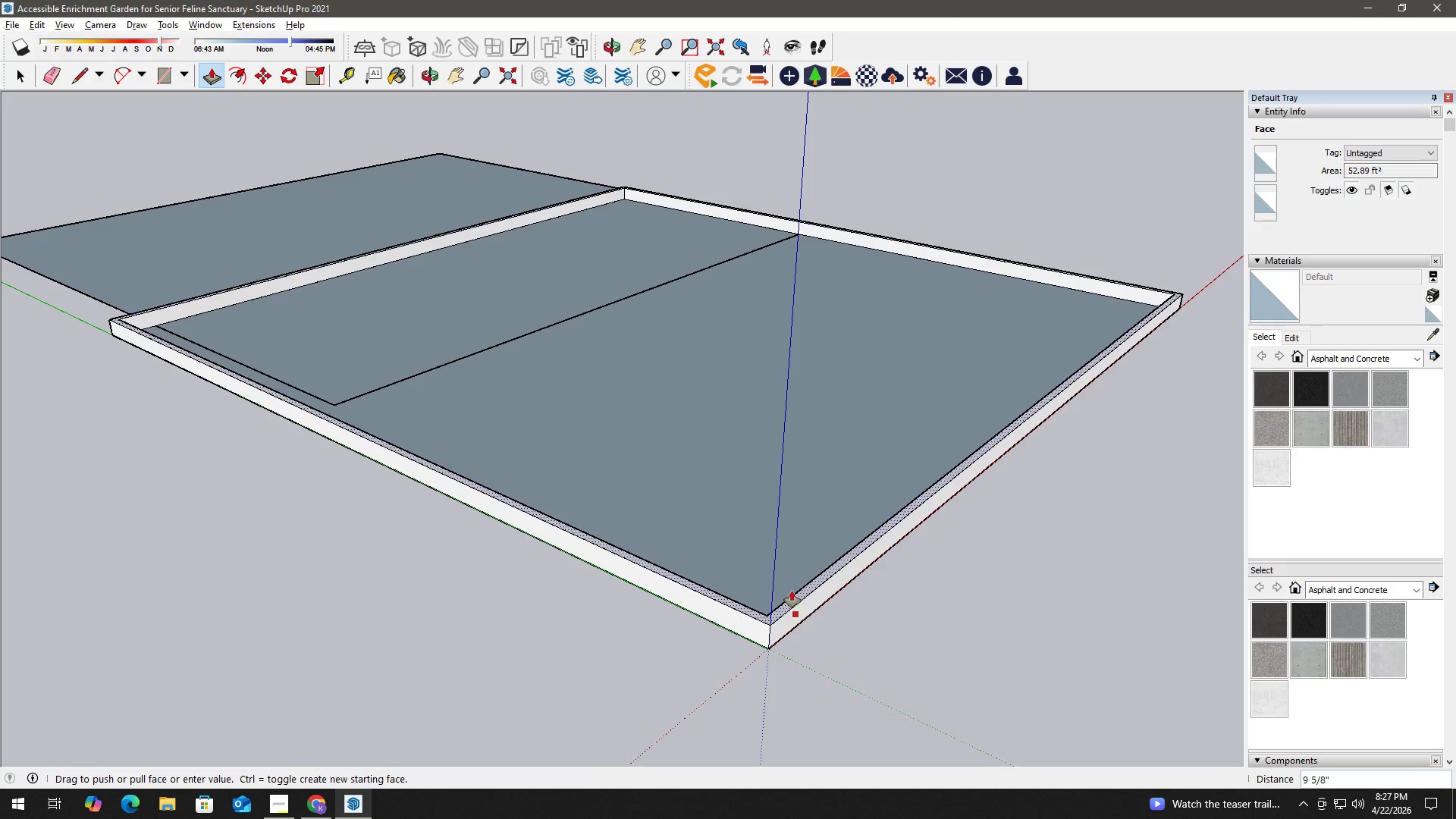 
key(Space)
 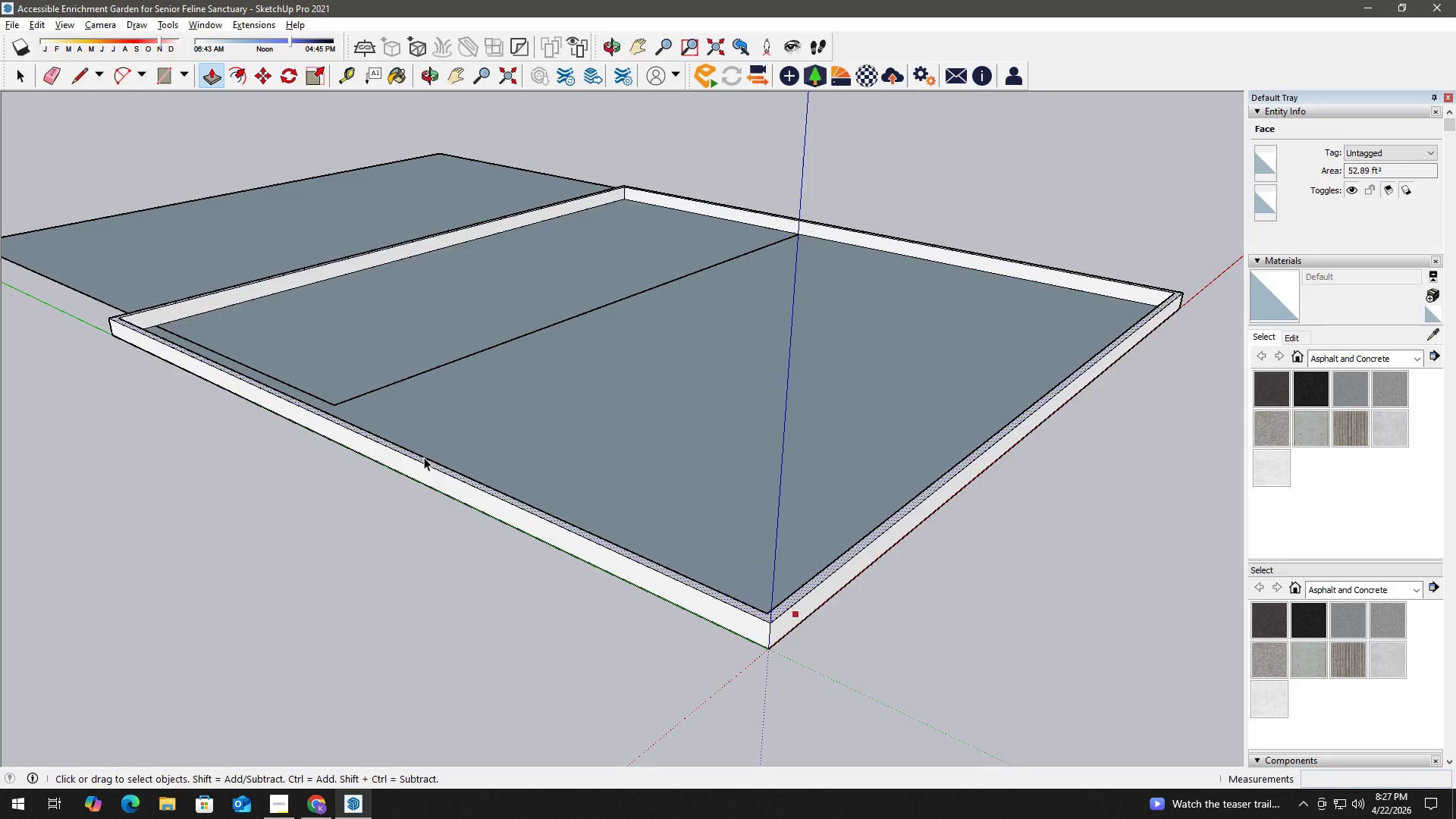 
key(Escape)
 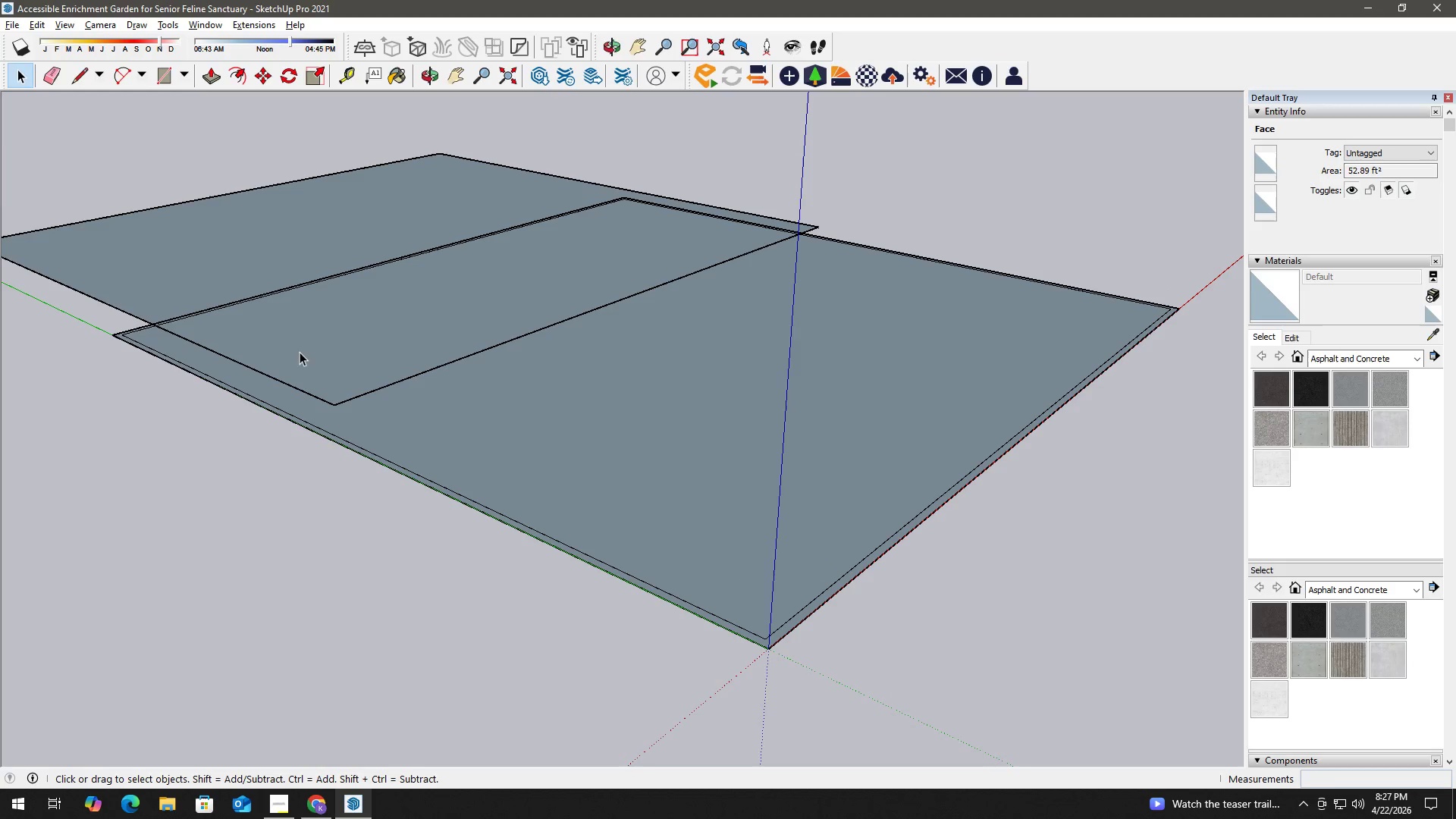 
key(Escape)
 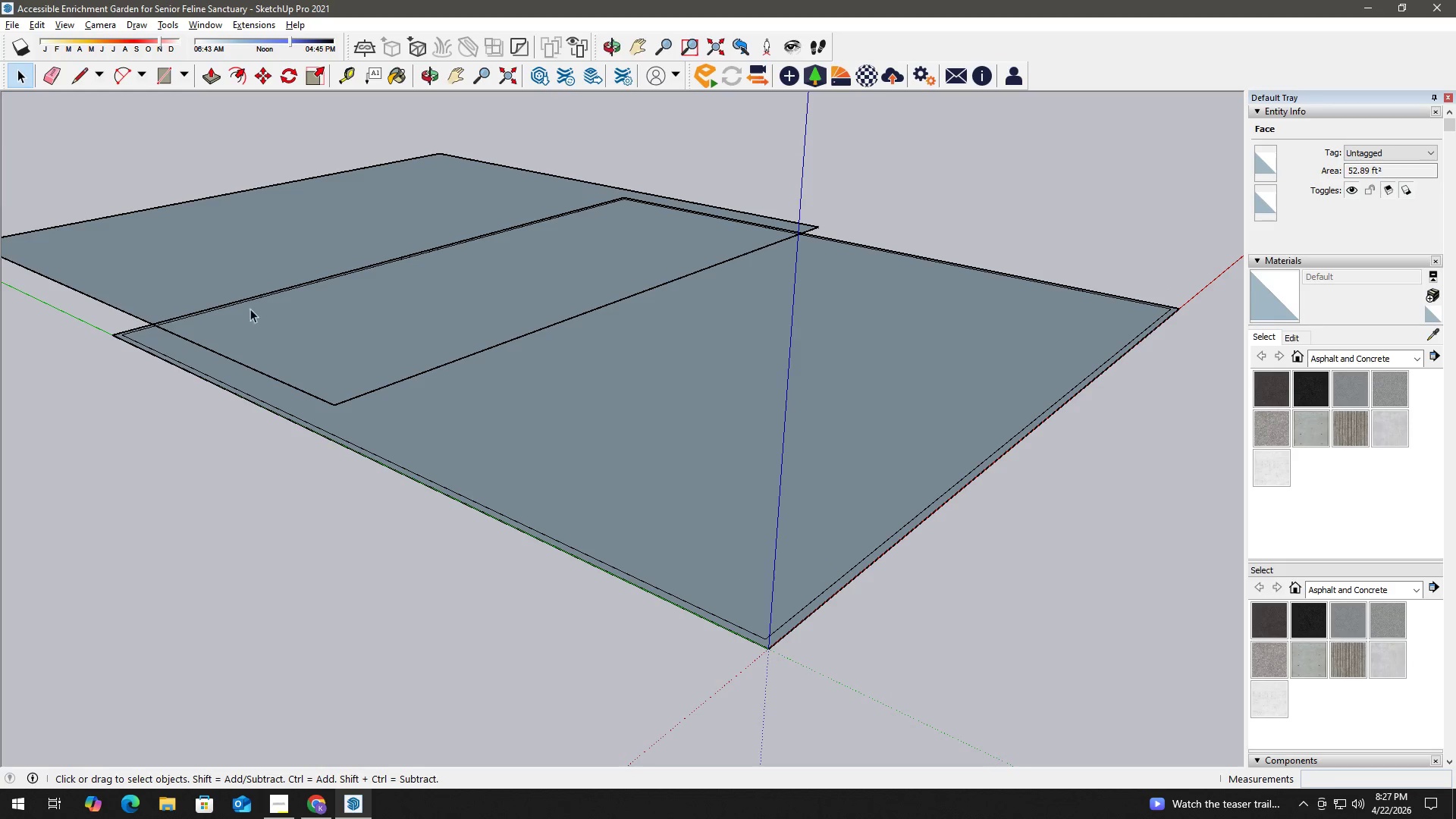 
key(Escape)
 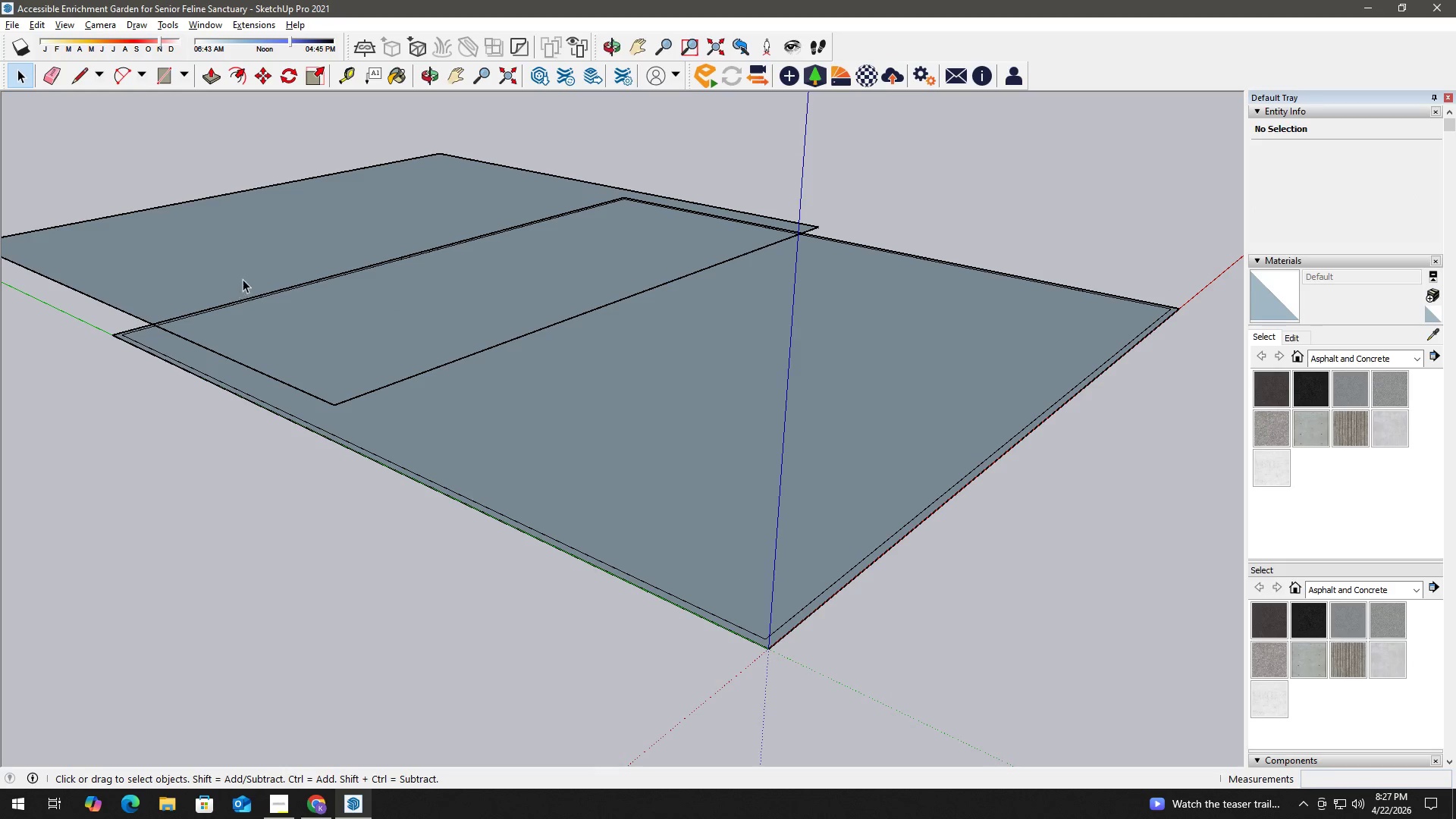 
left_click([244, 277])
 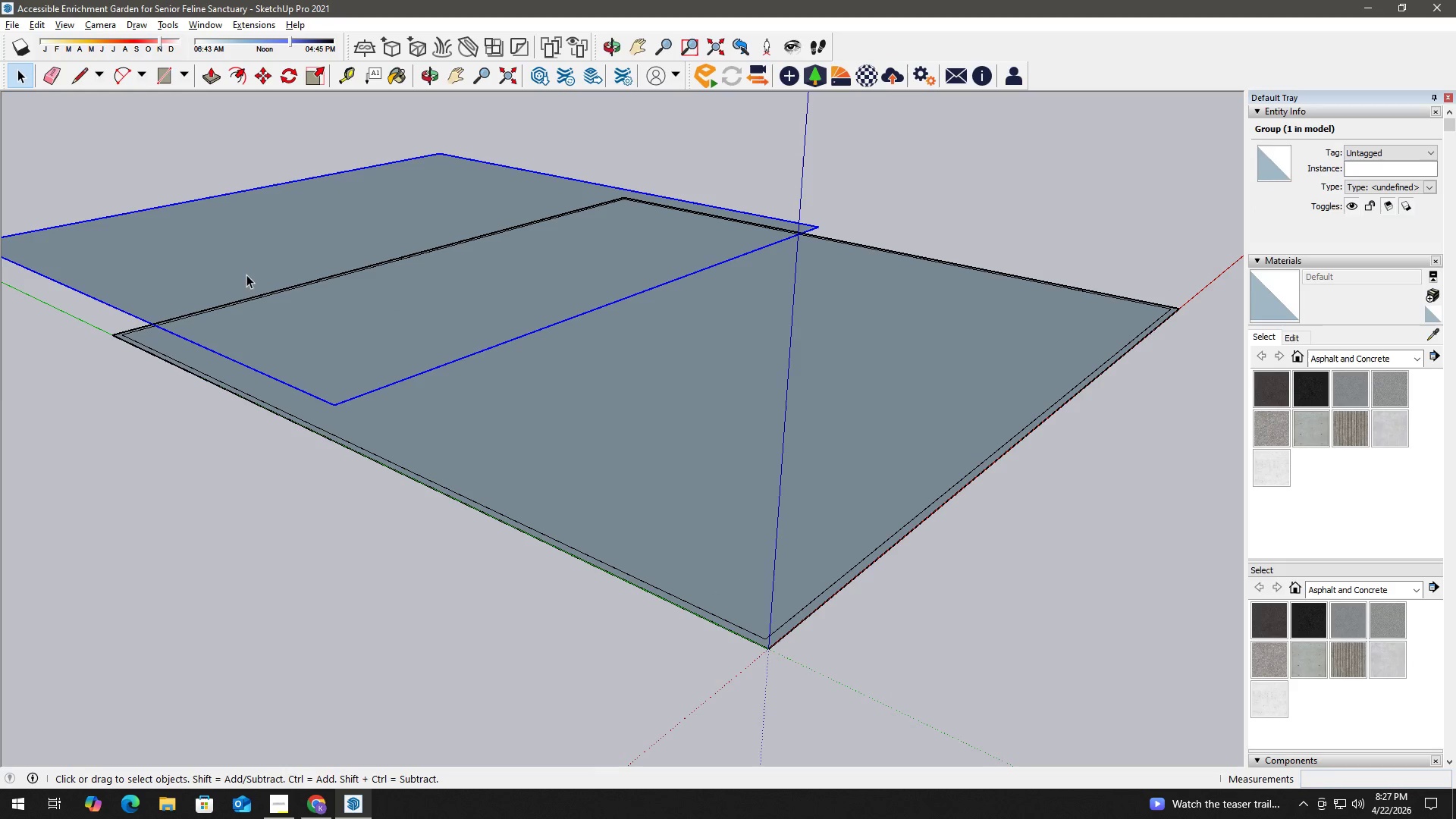 
key(M)
 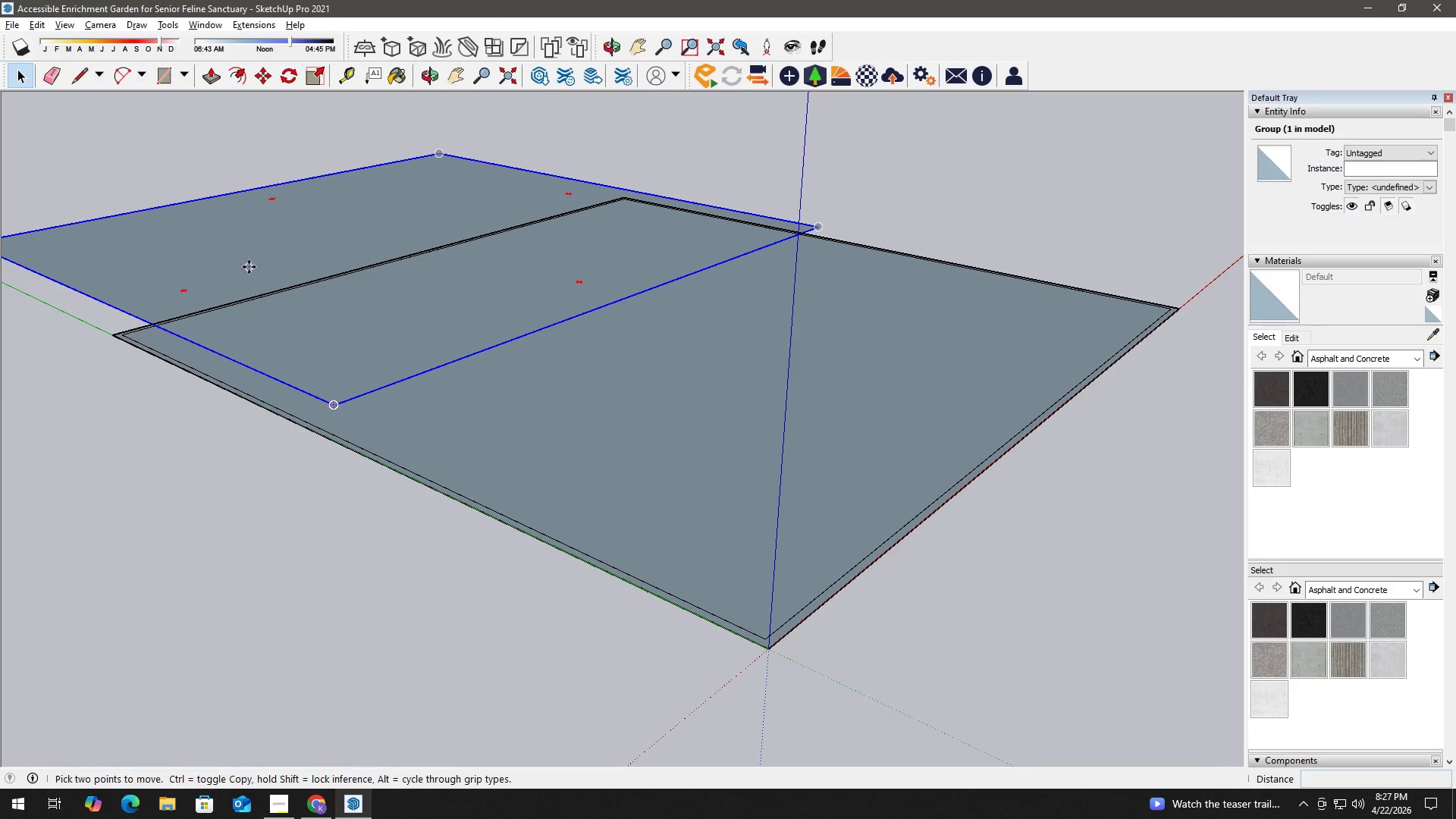 
left_click_drag(start_coordinate=[249, 267], to_coordinate=[212, 253])
 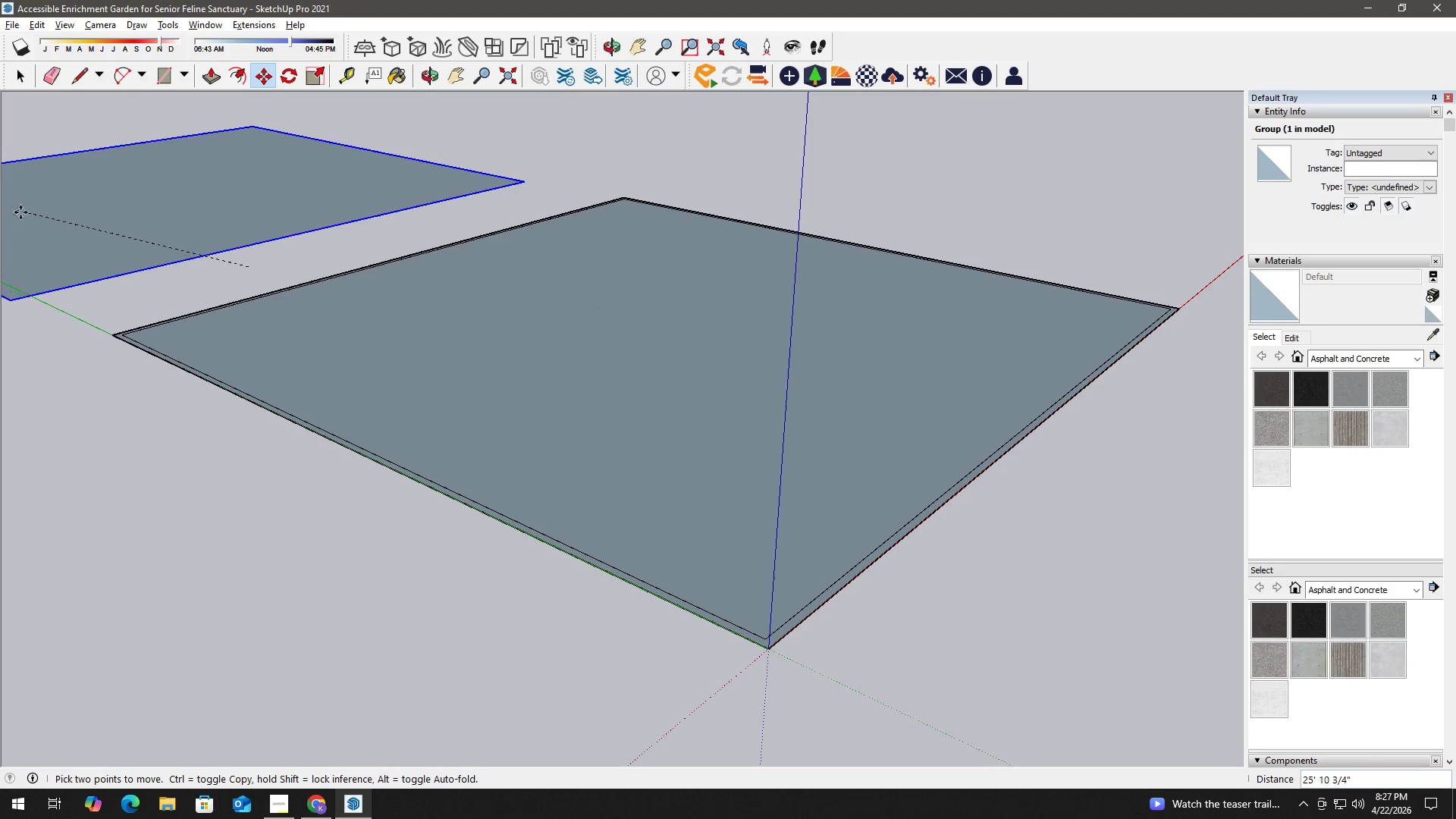 
scroll: coordinate [55, 224], scroll_direction: down, amount: 3.0
 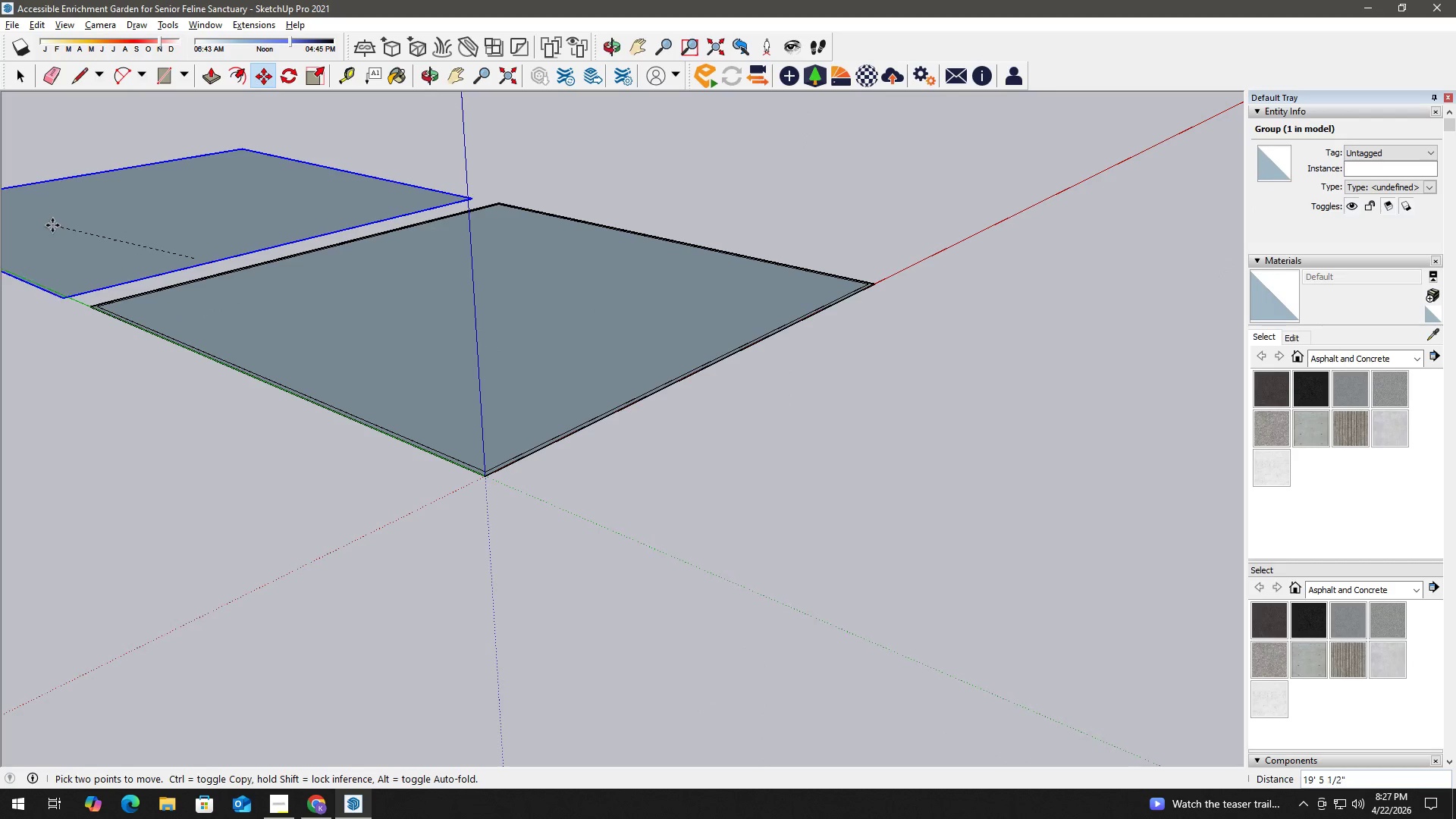 
left_click([57, 222])
 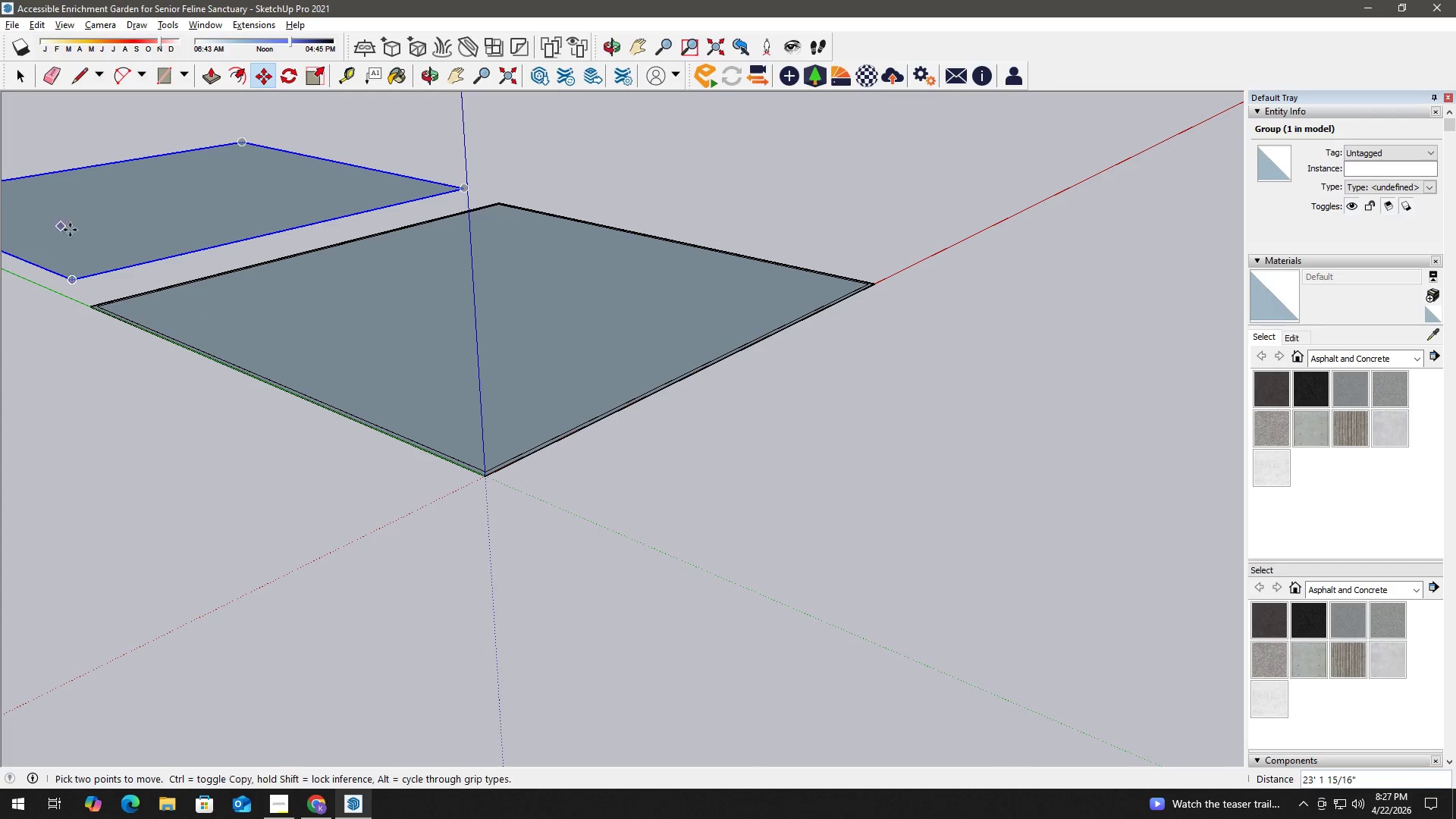 
key(Space)
 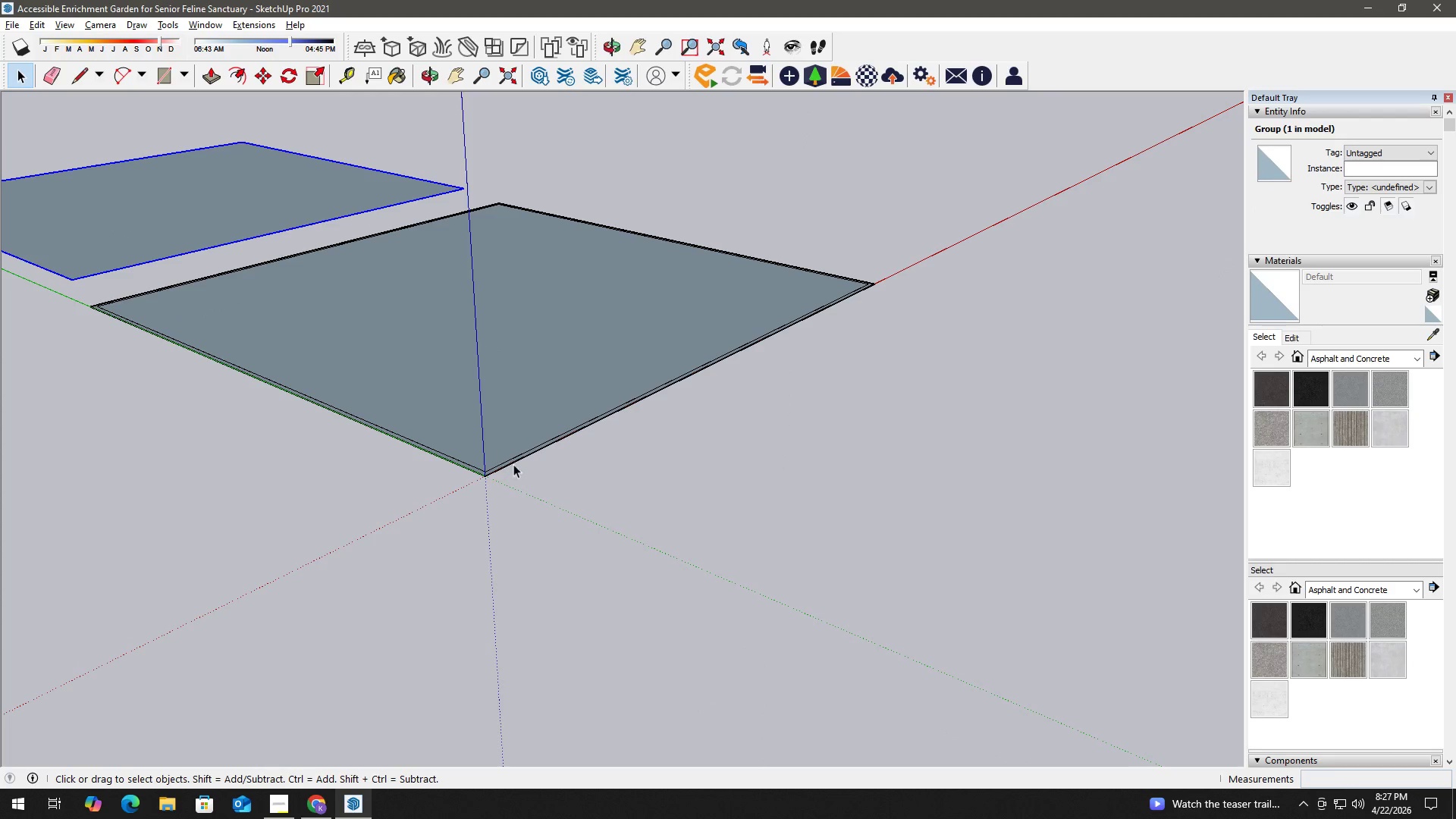 
scroll: coordinate [500, 449], scroll_direction: up, amount: 5.0
 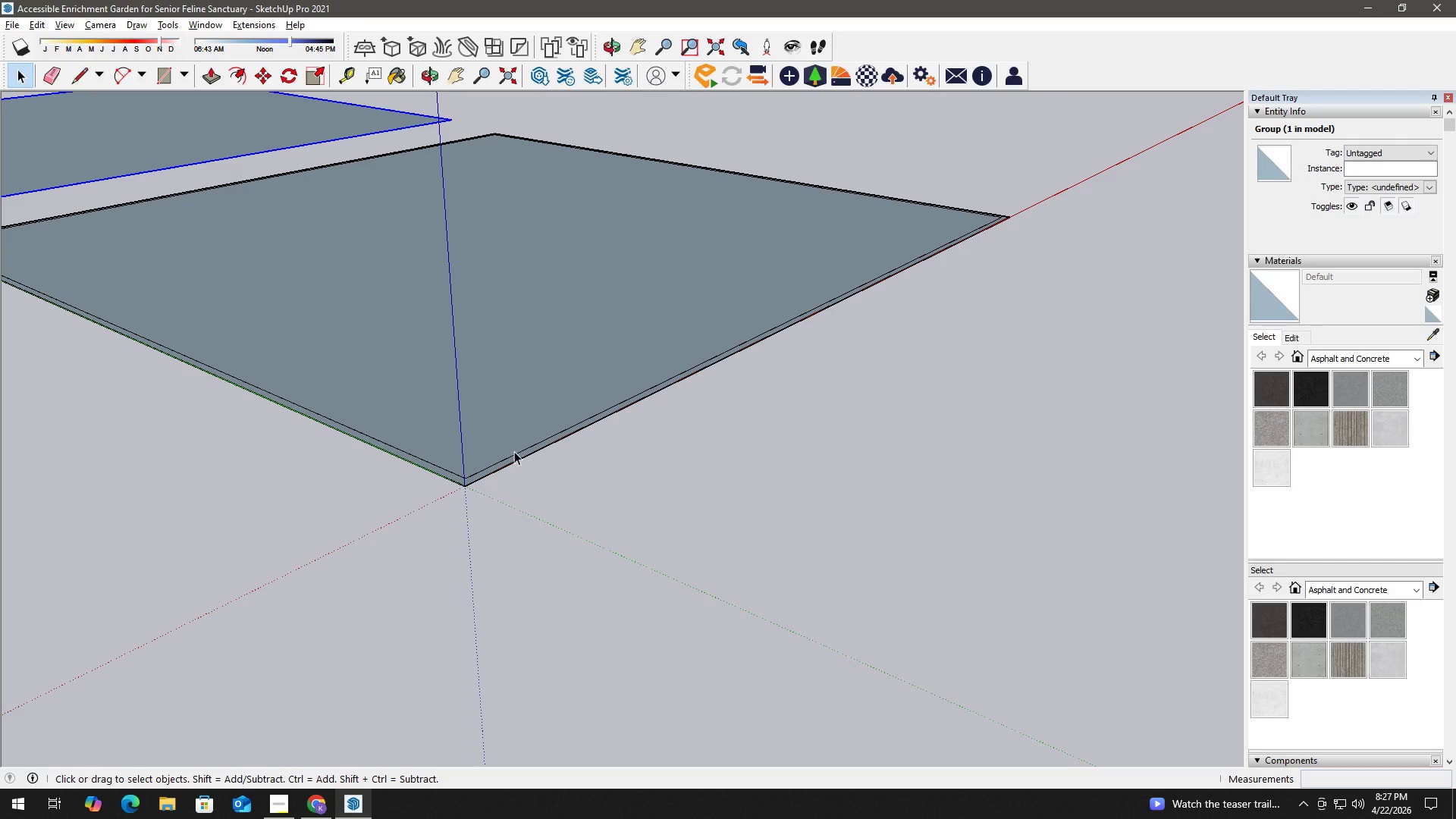 
key(P)
 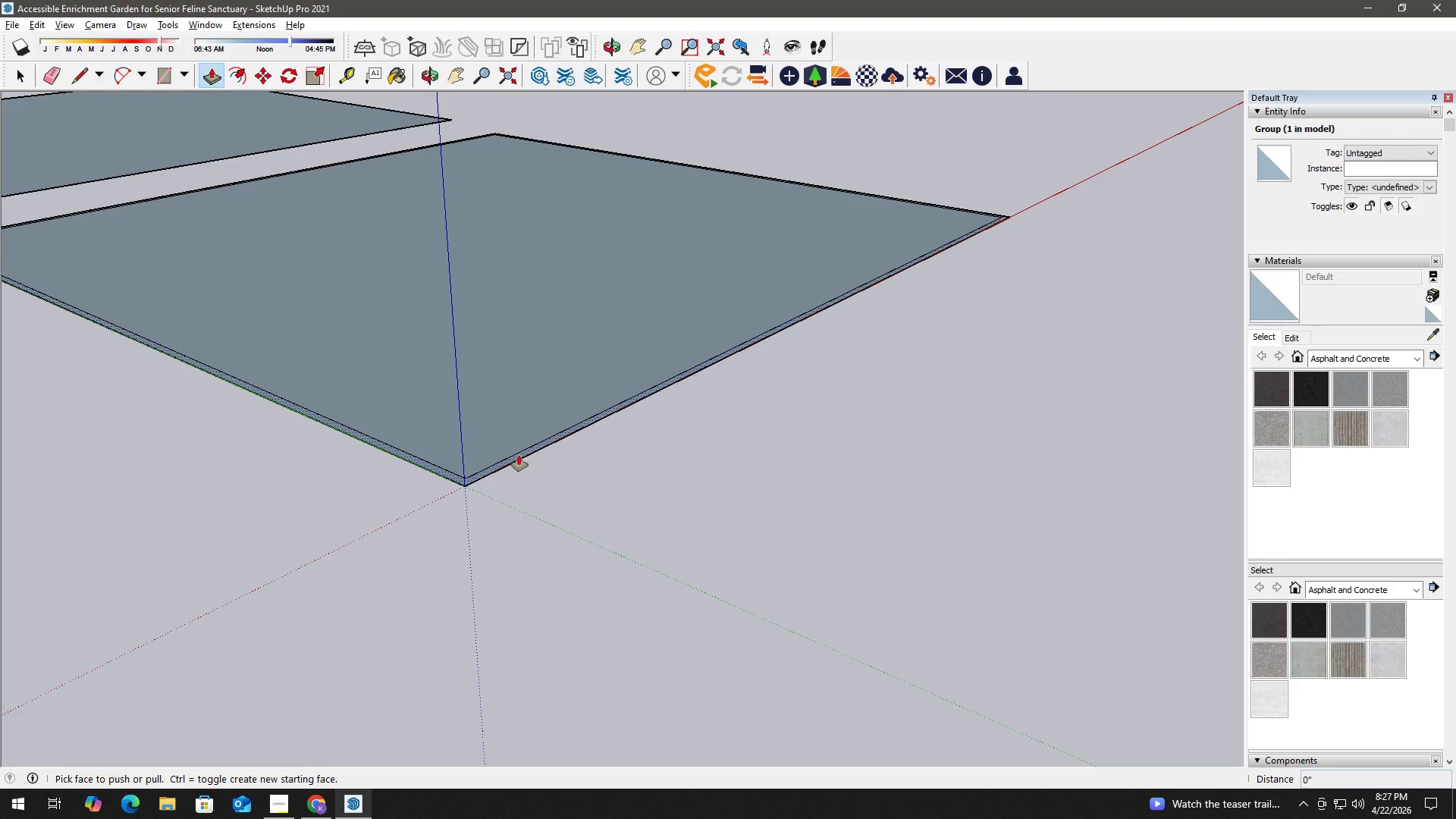 
left_click([519, 455])
 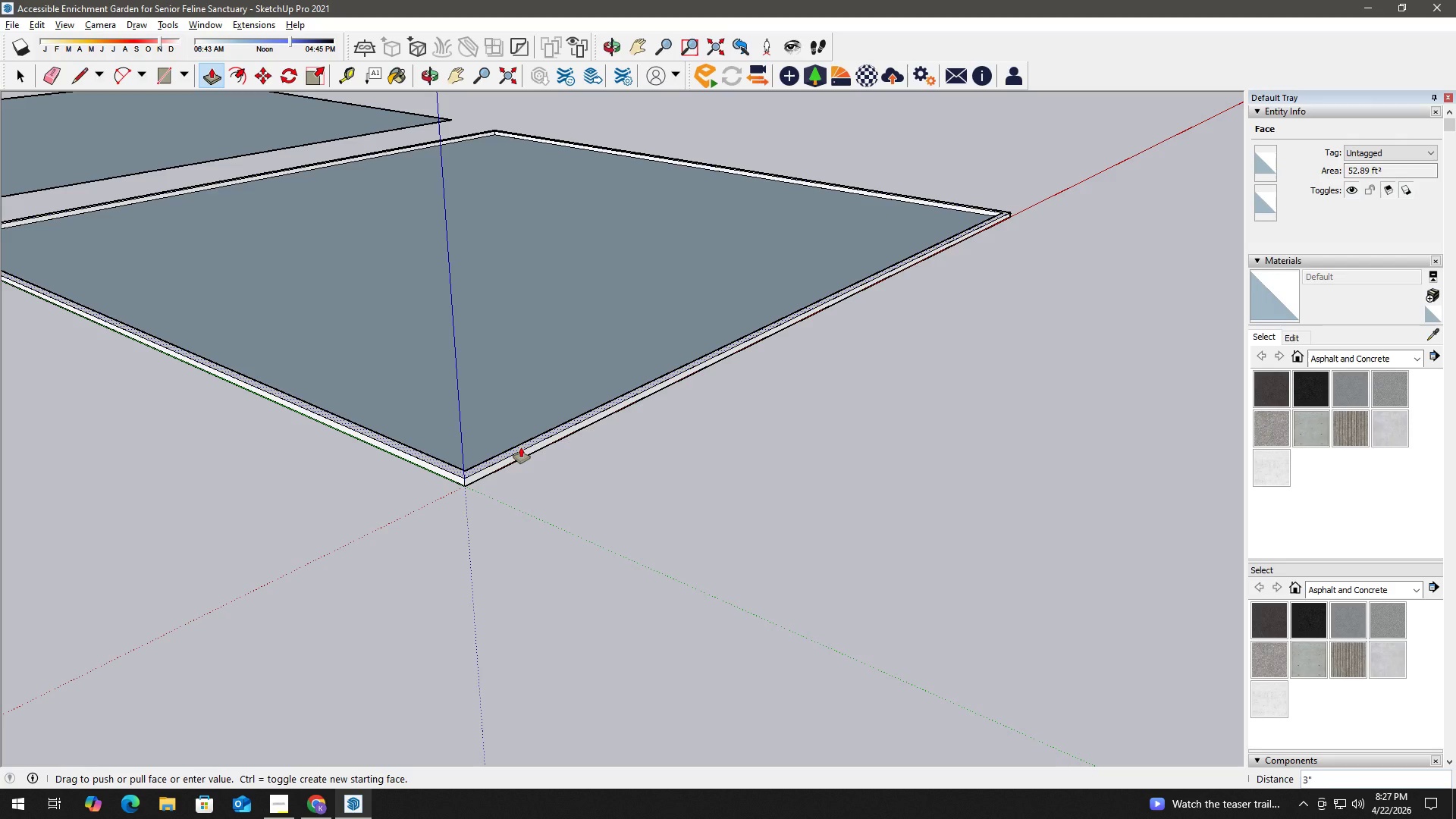 
key(Numpad4)
 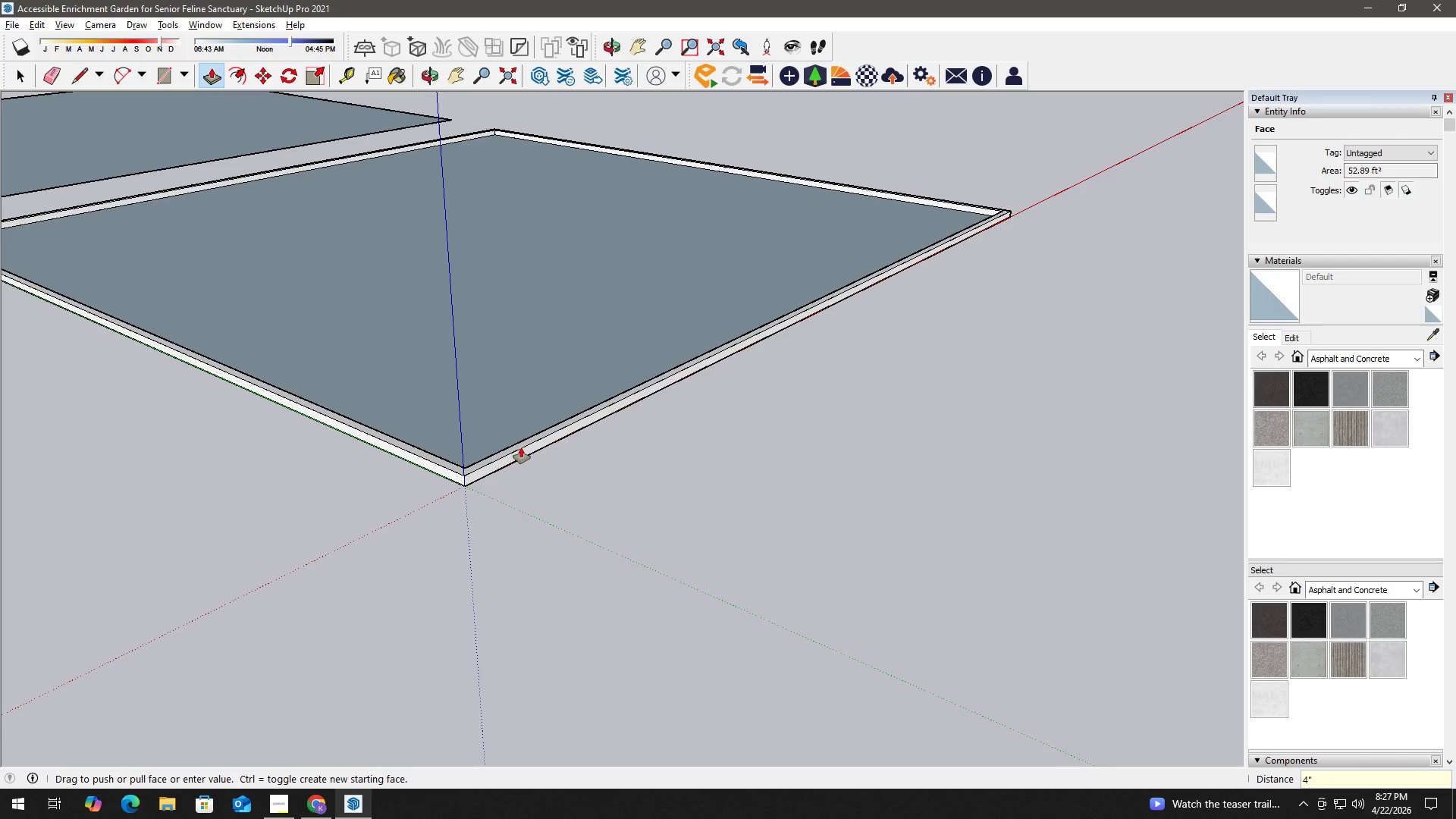 
key(NumpadEnter)
 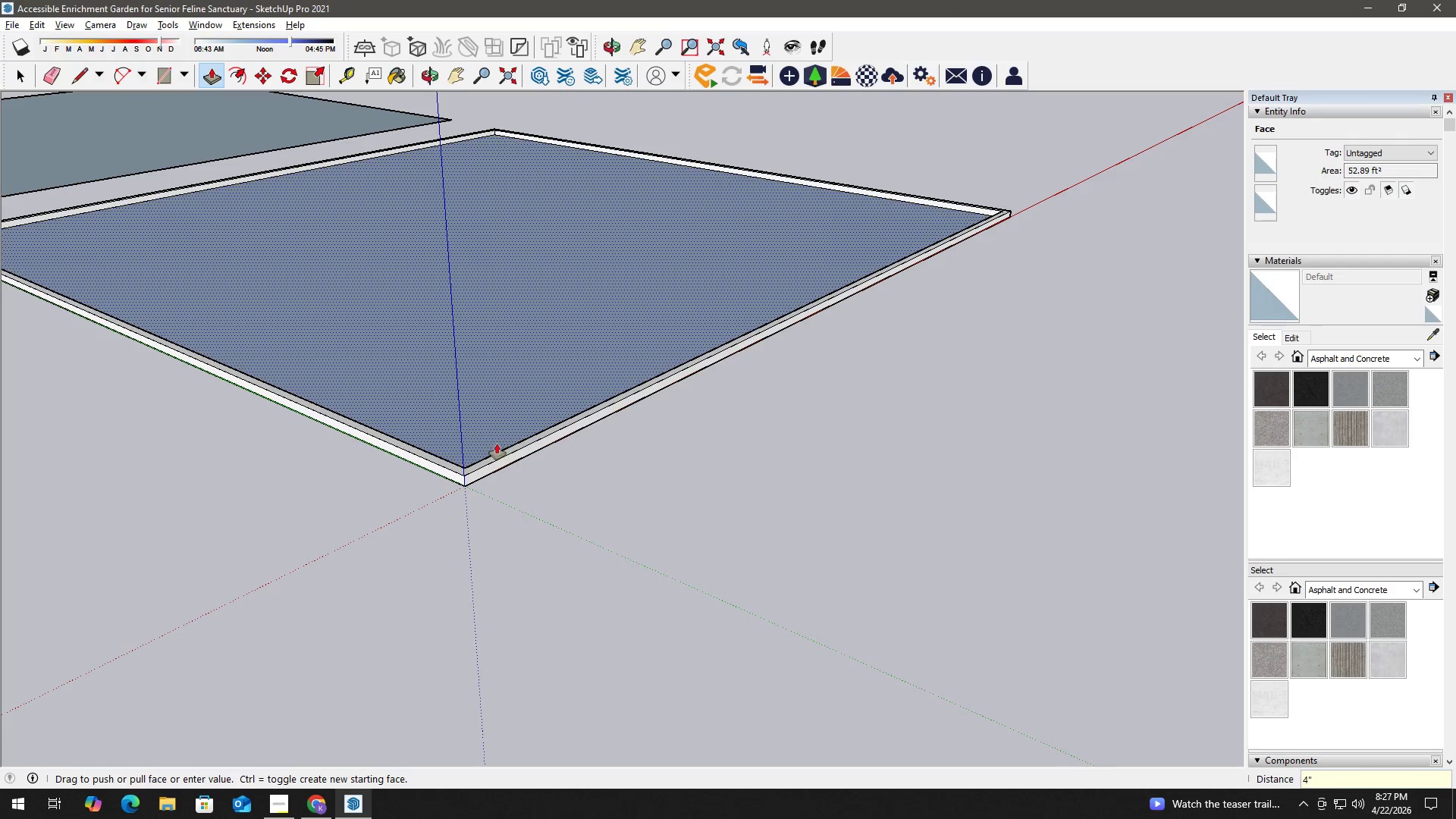 
key(Control+Z)
 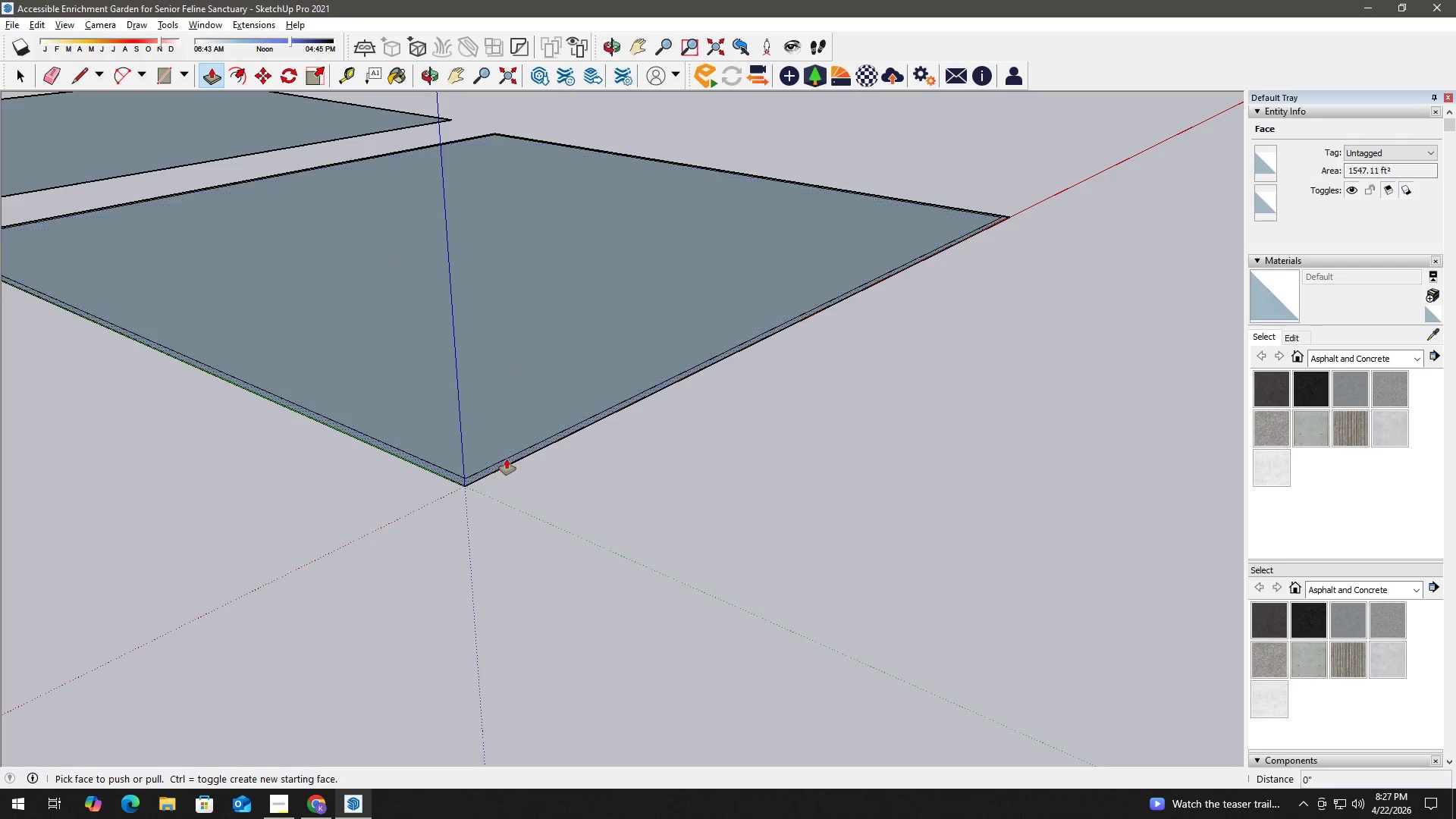 
left_click([507, 459])
 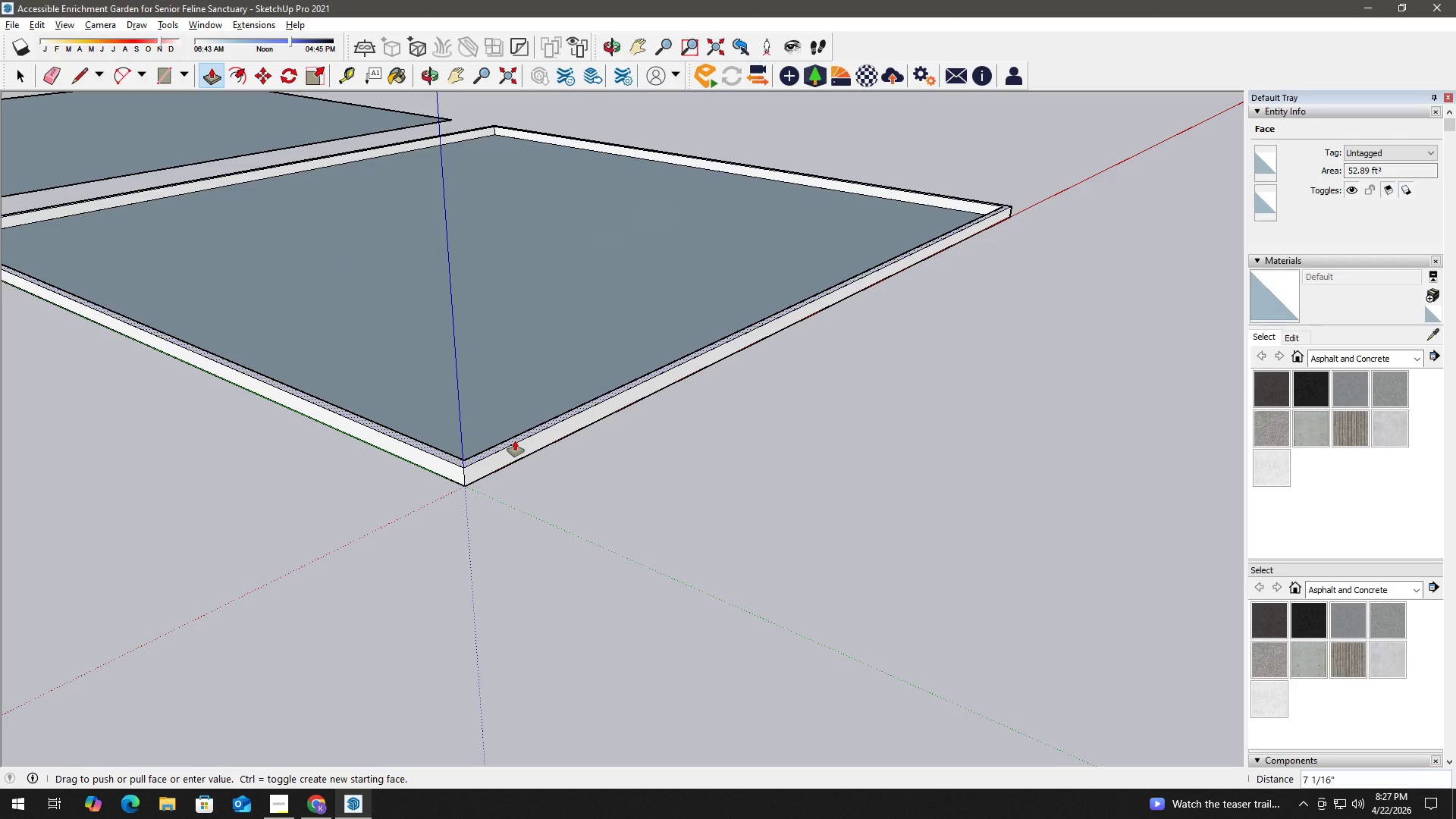 
key(Numpad6)
 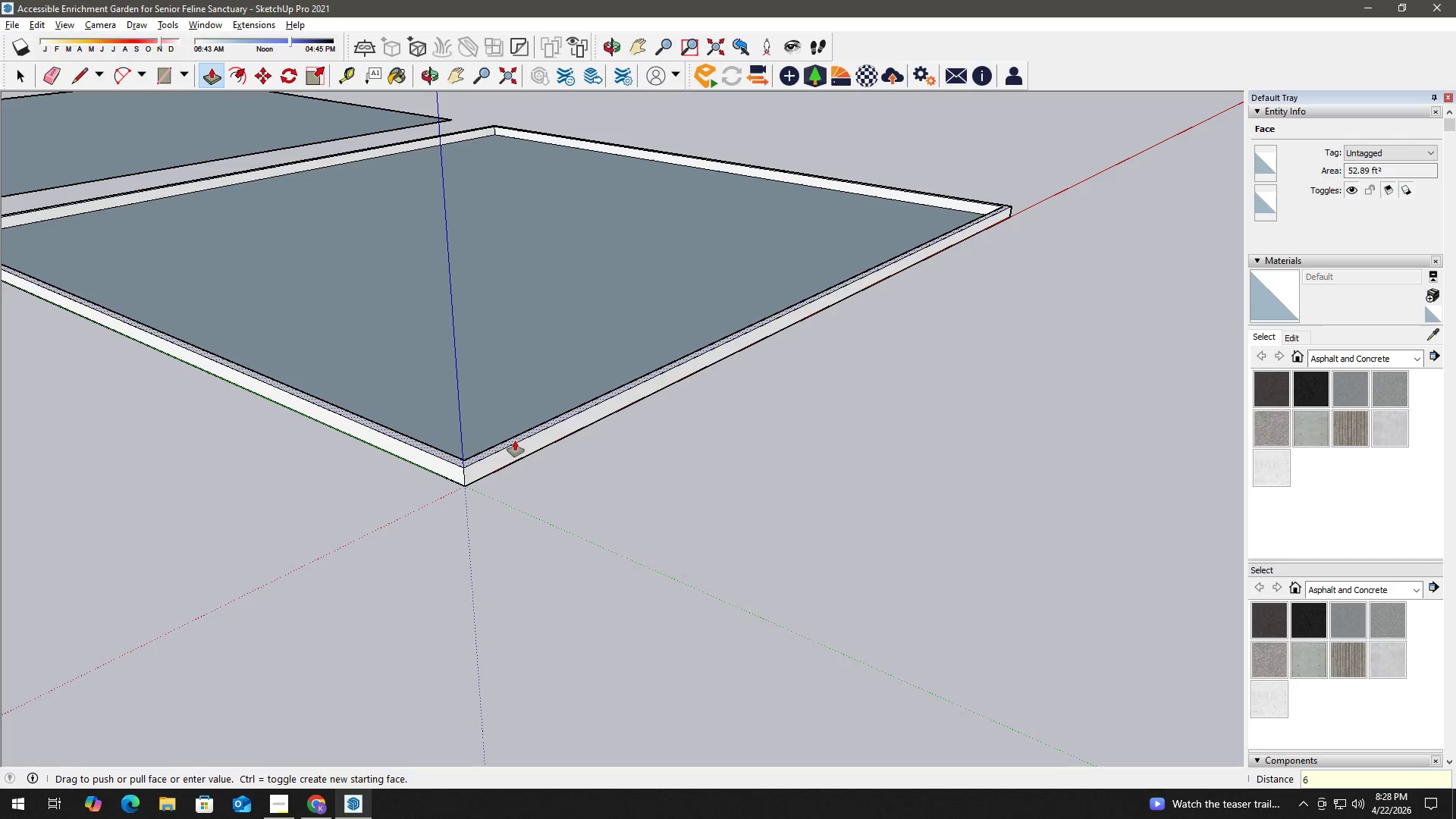 
key(NumpadEnter)
 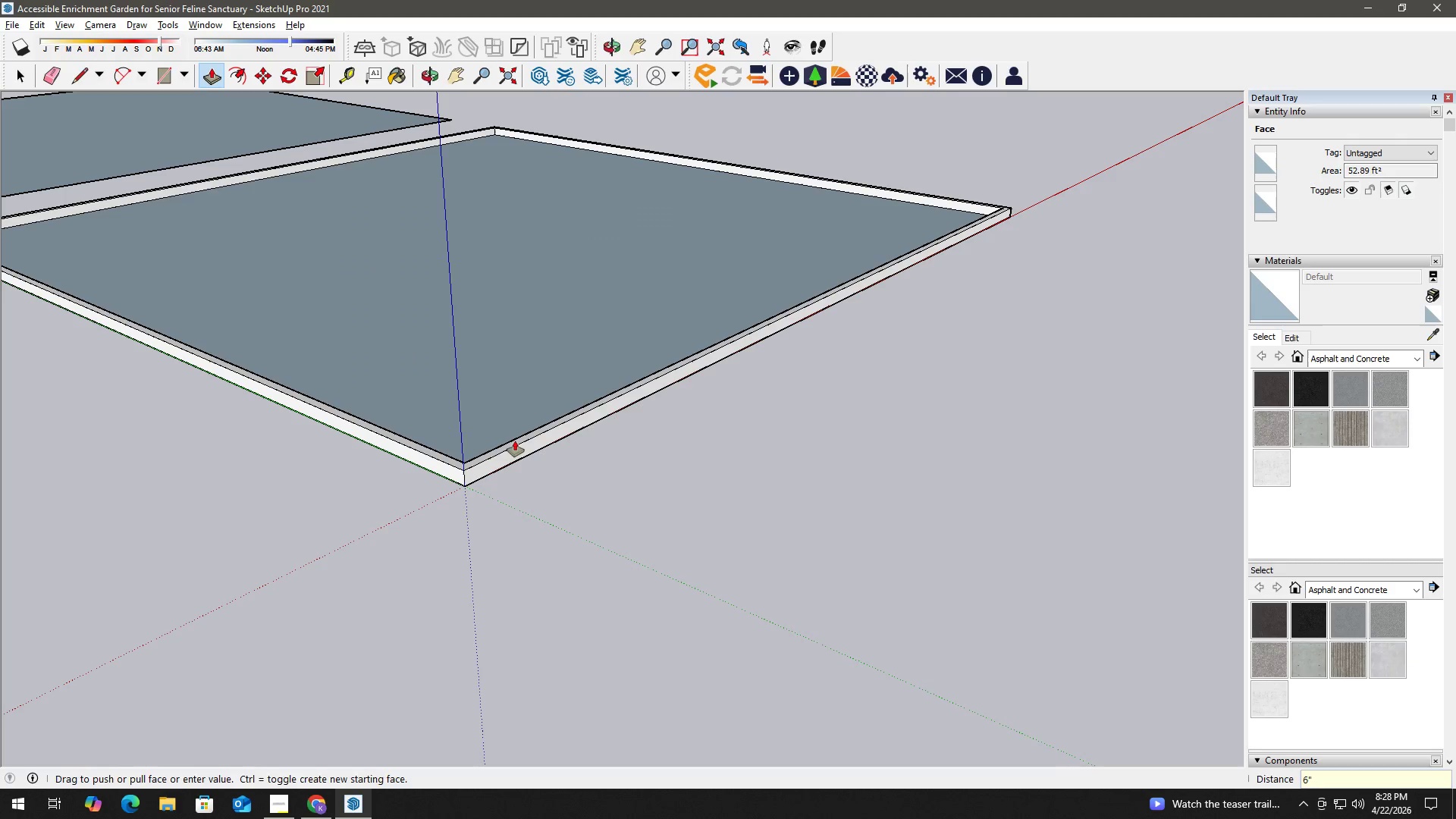 
key(Space)
 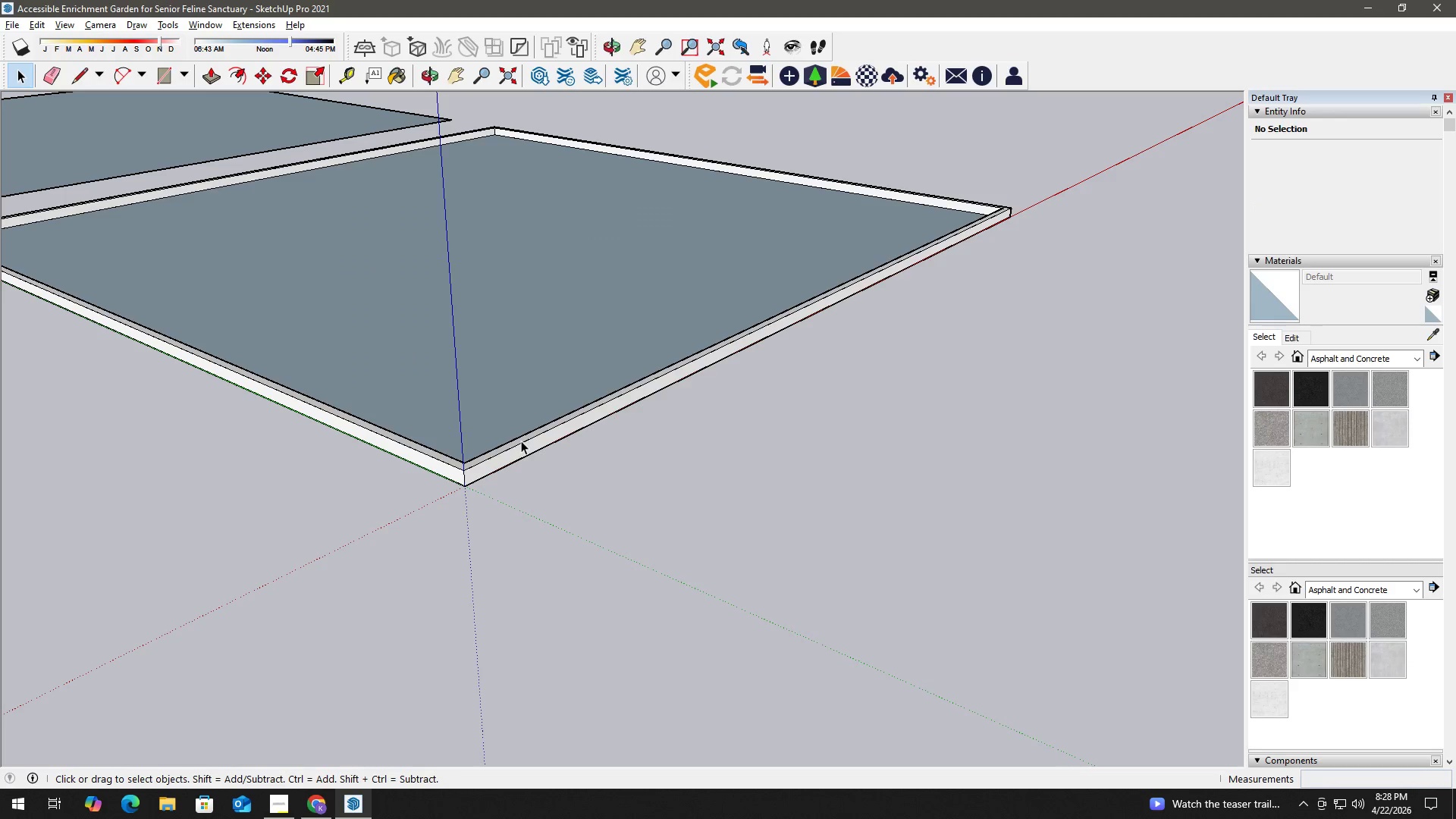 
double_click([521, 441])
 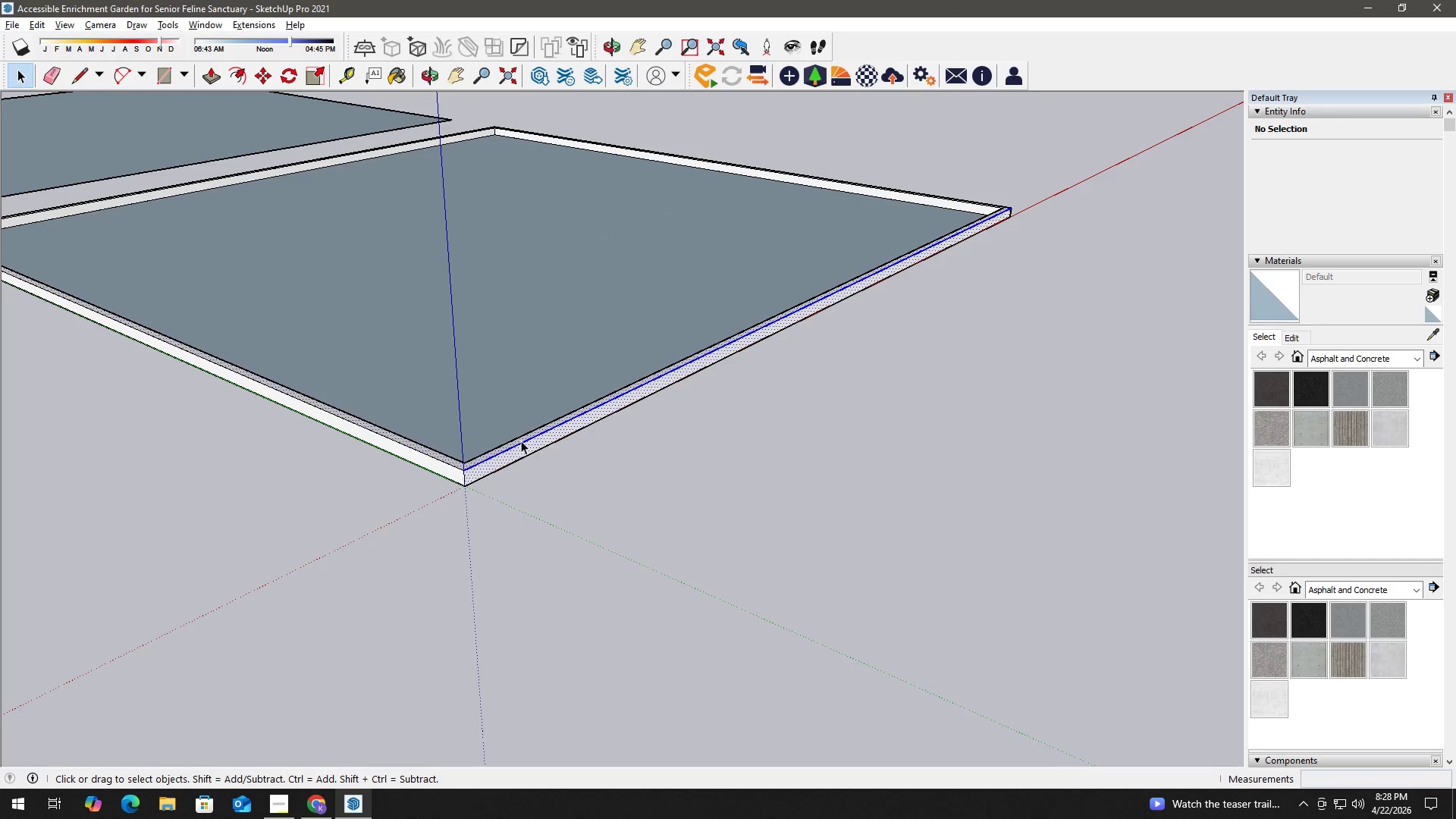 
triple_click([521, 441])
 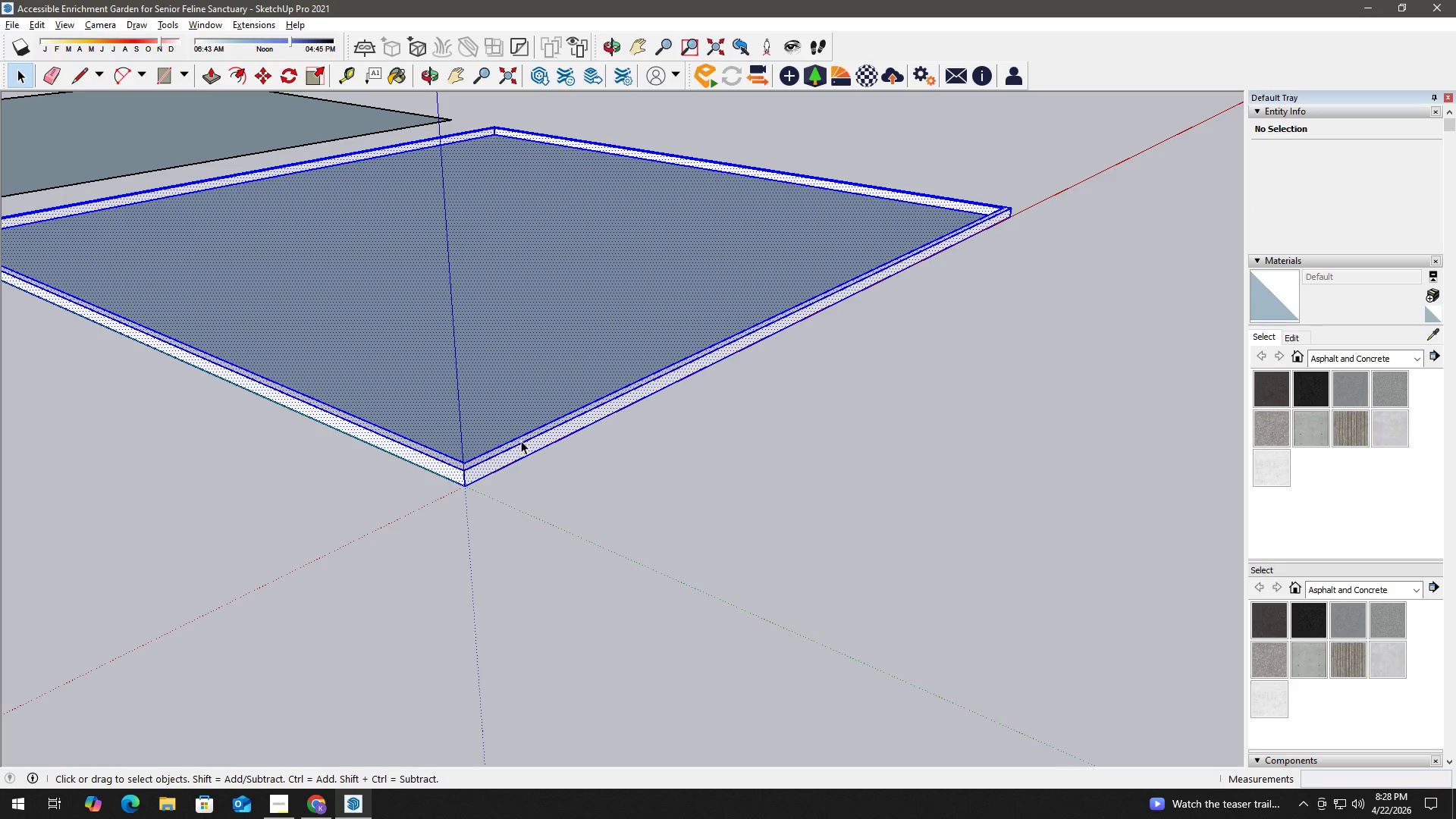 
triple_click([521, 441])
 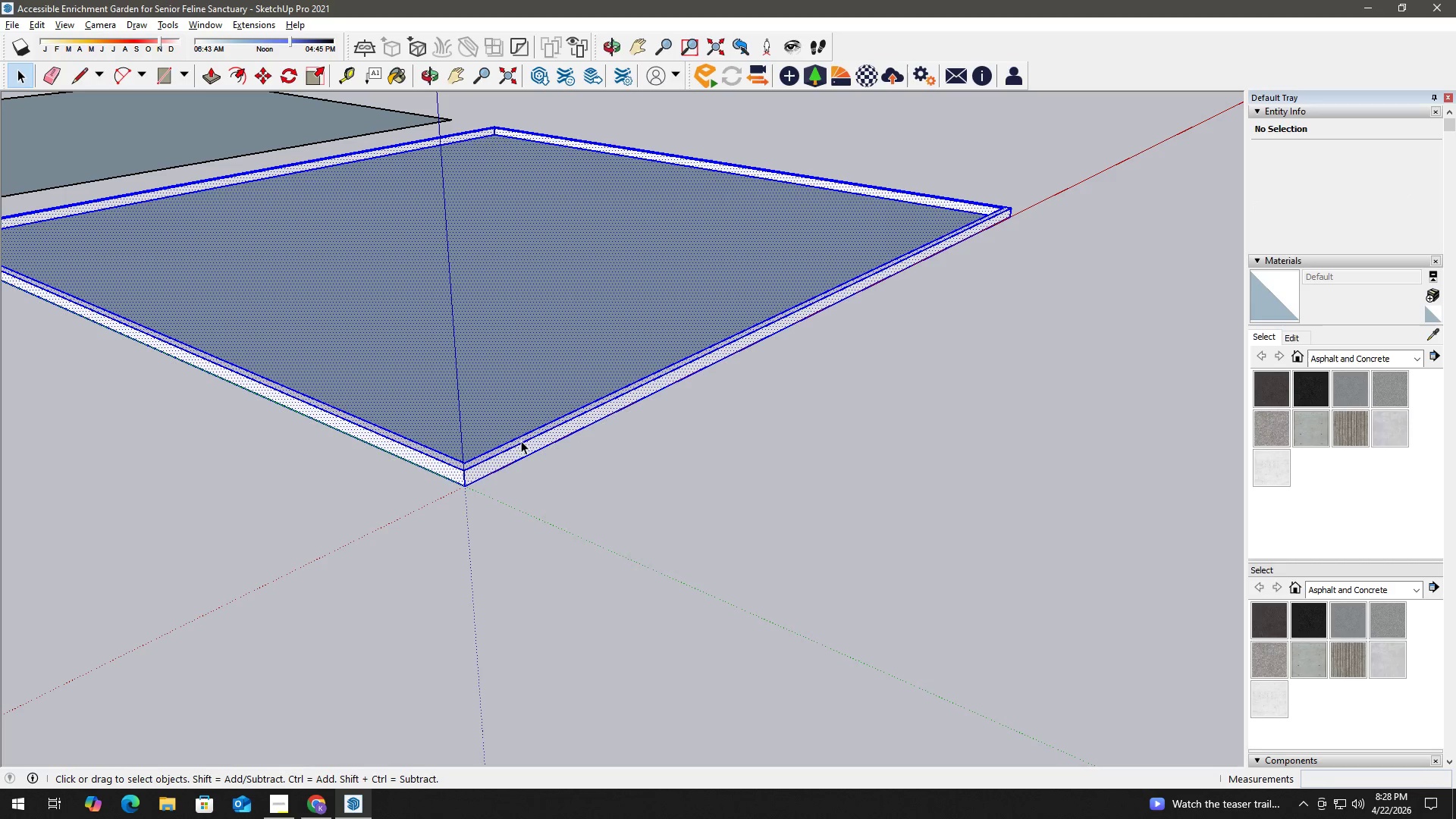 
right_click([521, 441])
 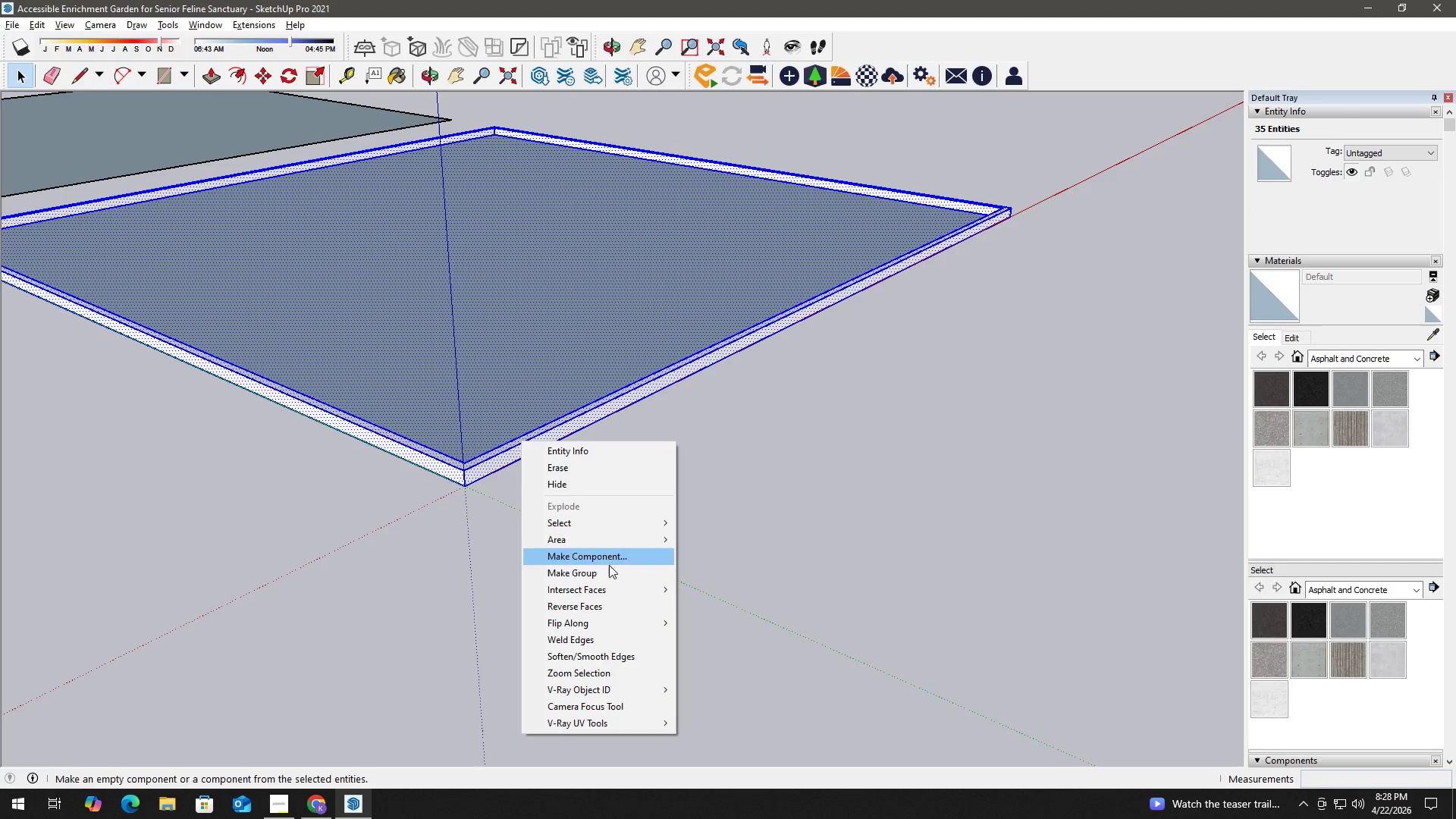 
left_click([604, 573])
 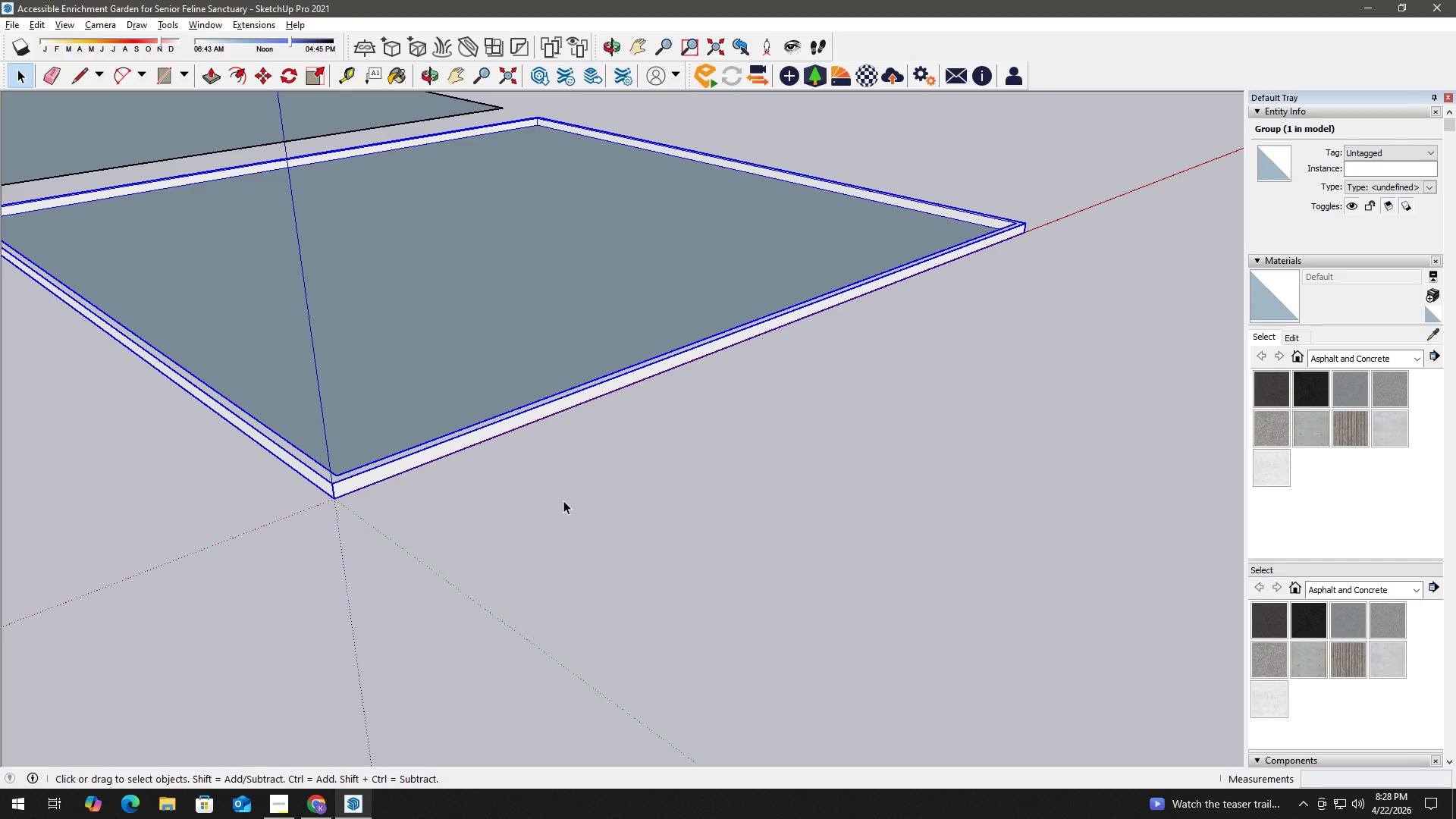 
wait(19.67)
 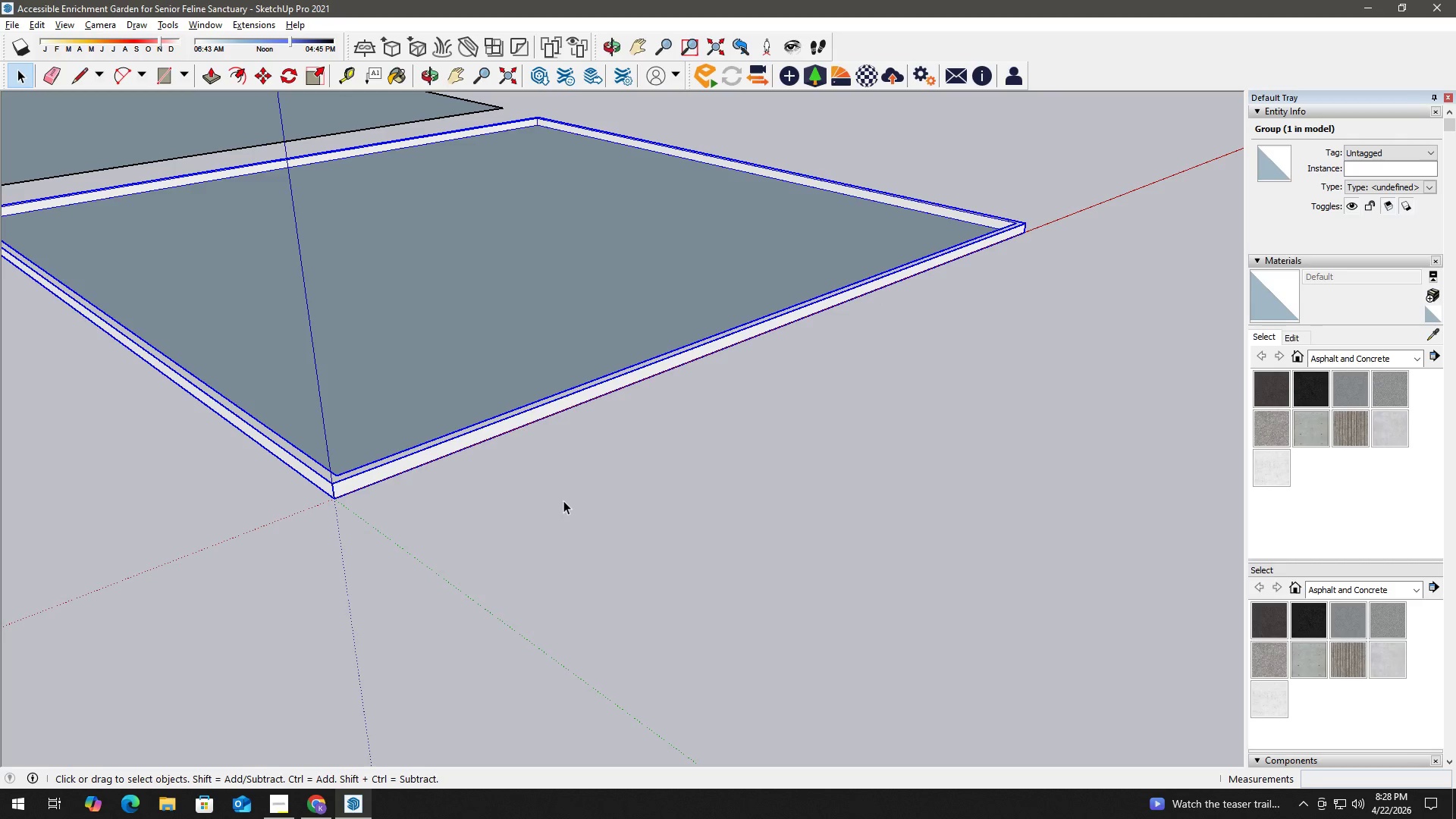 
key(Space)
 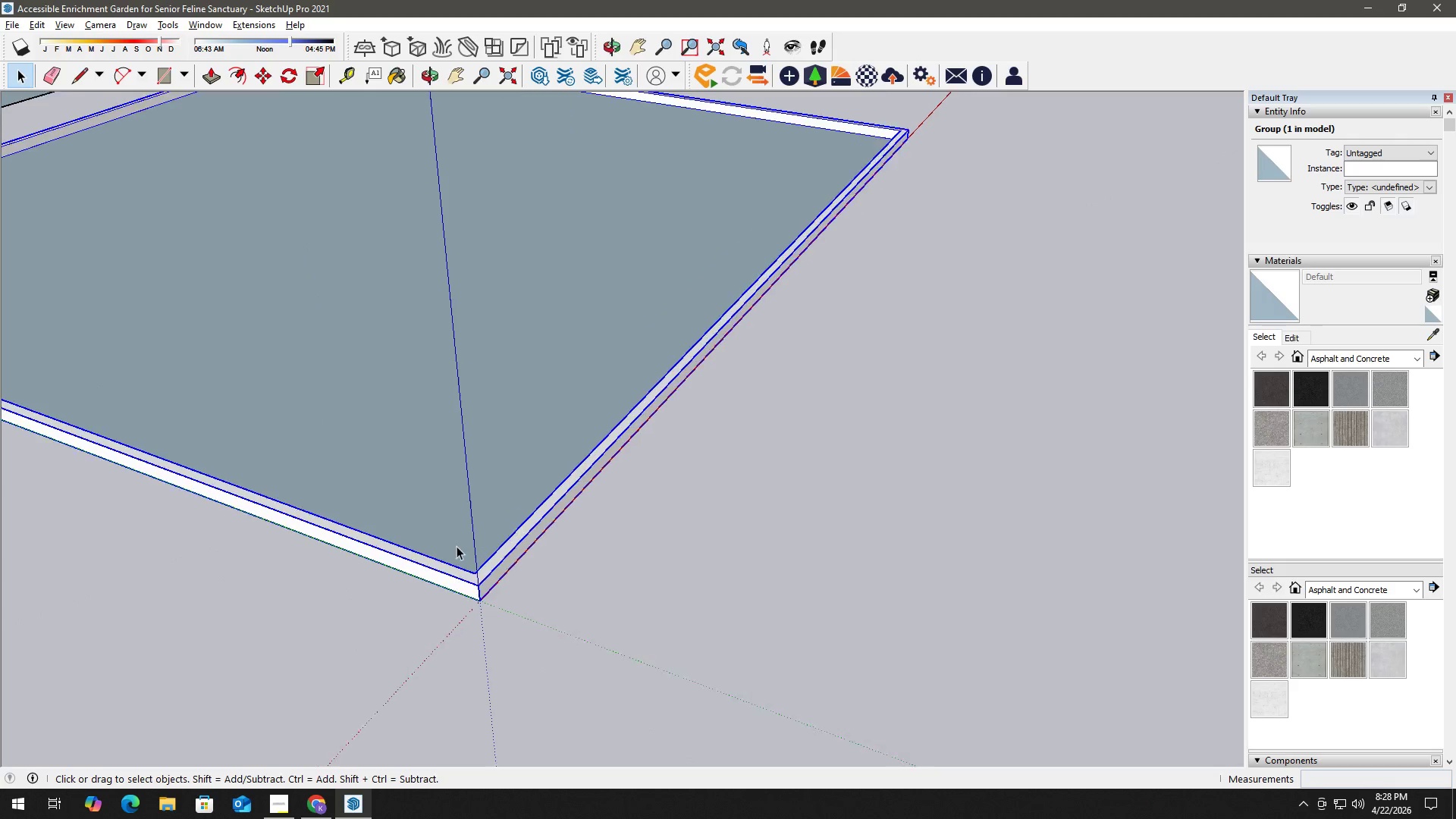 
key(R)
 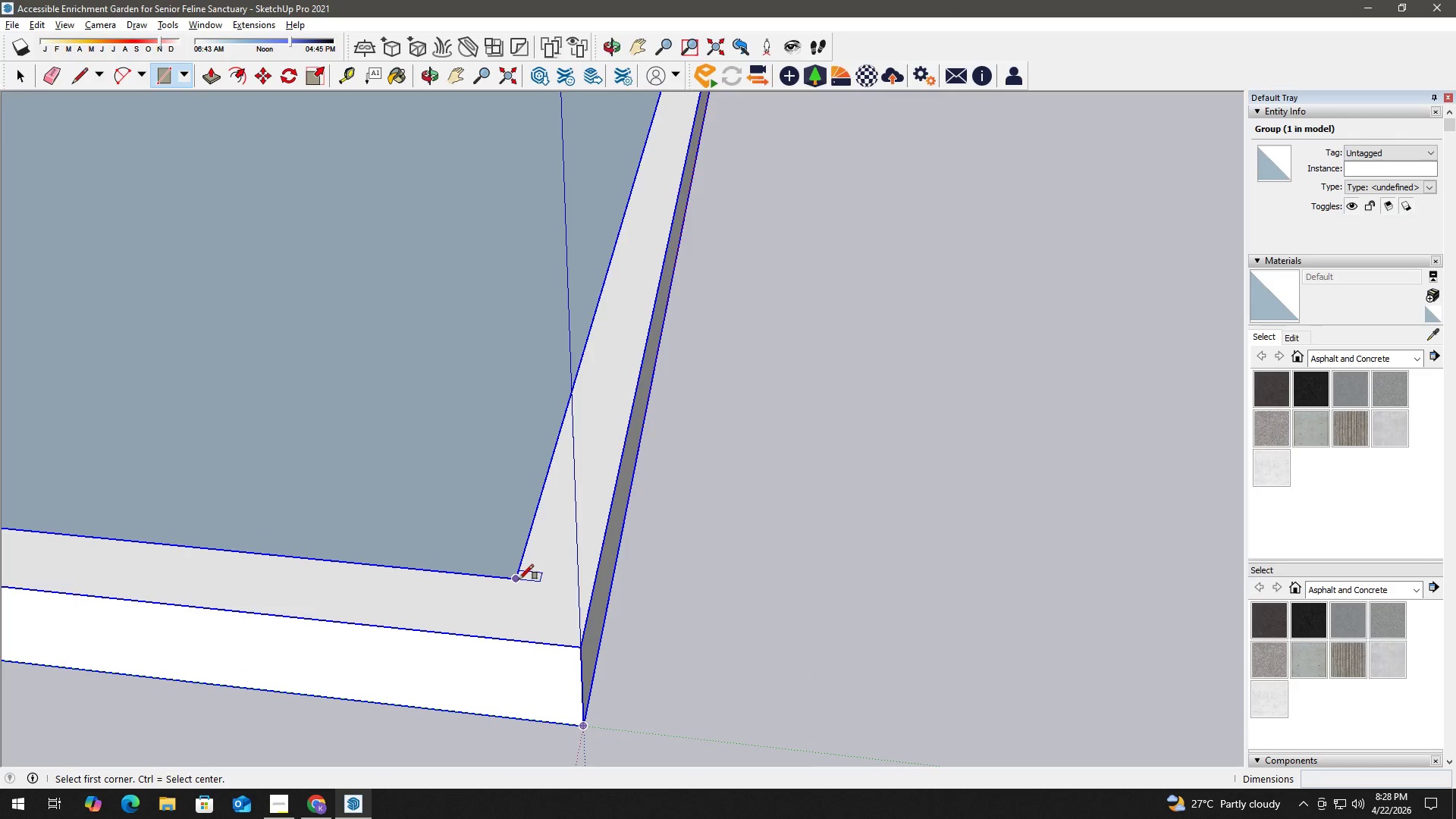 
scroll: coordinate [522, 608], scroll_direction: up, amount: 18.0
 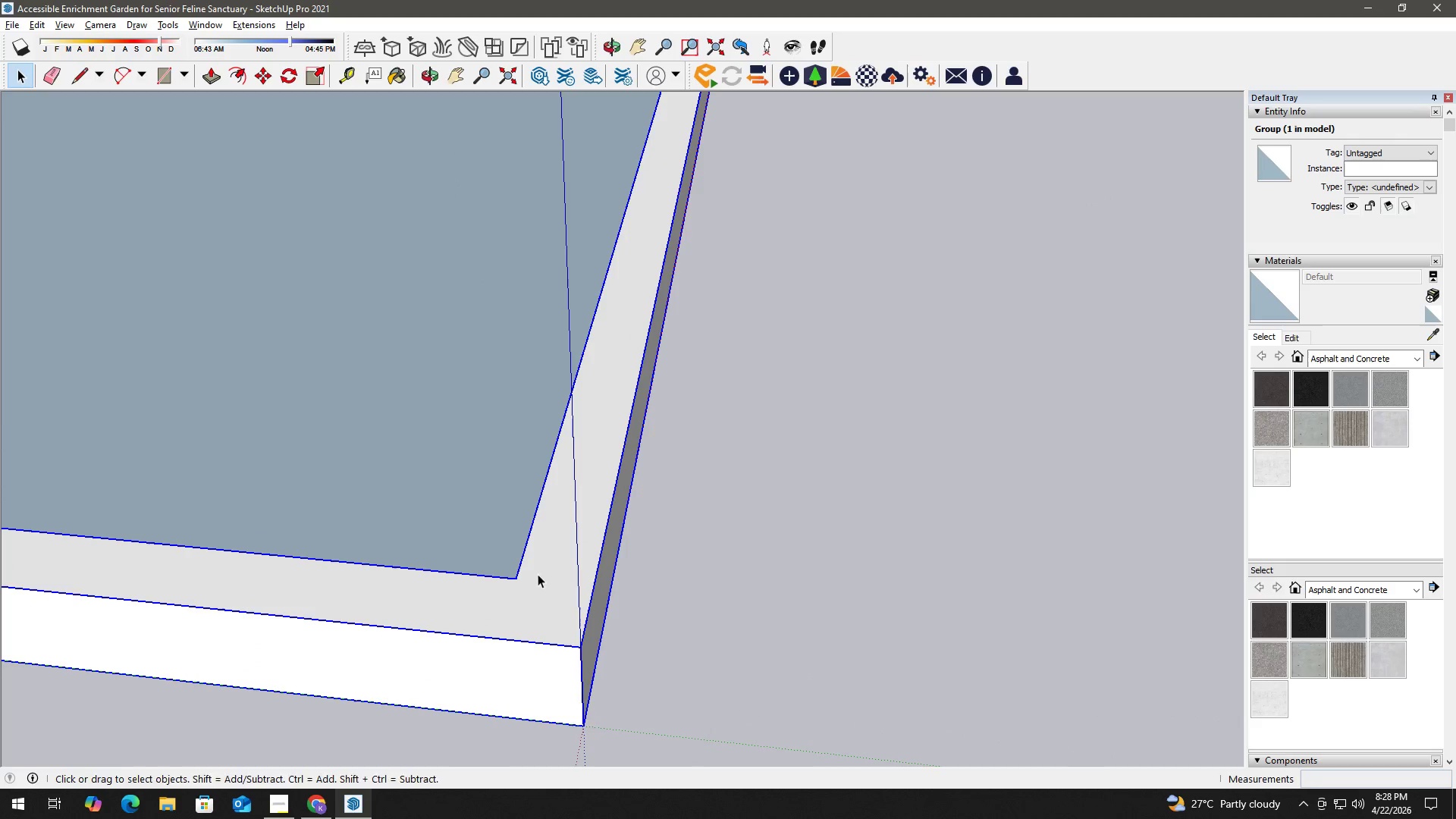 
key(Space)
 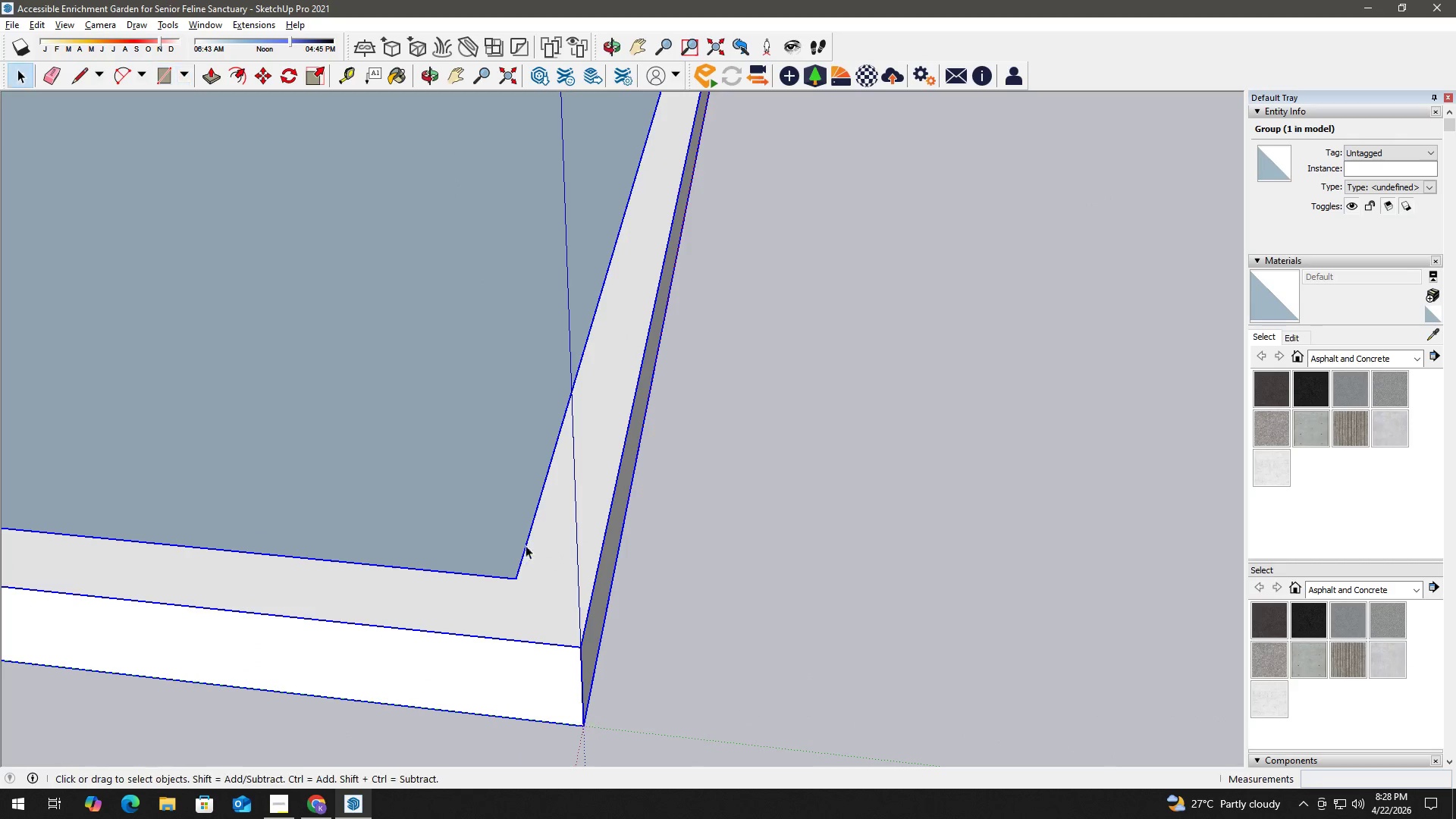 
key(T)
 